 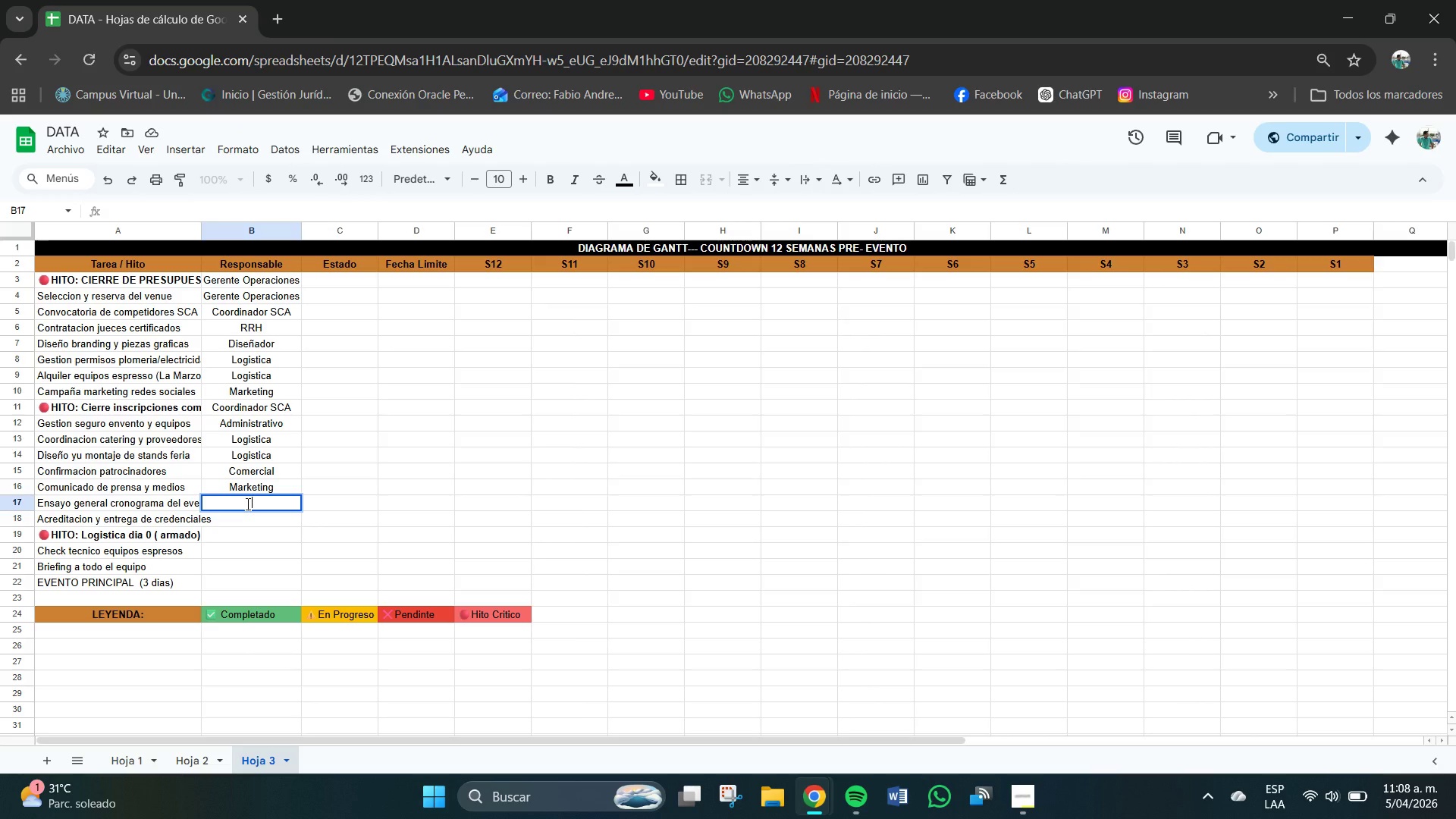 
type(Gerente Operaciones)
 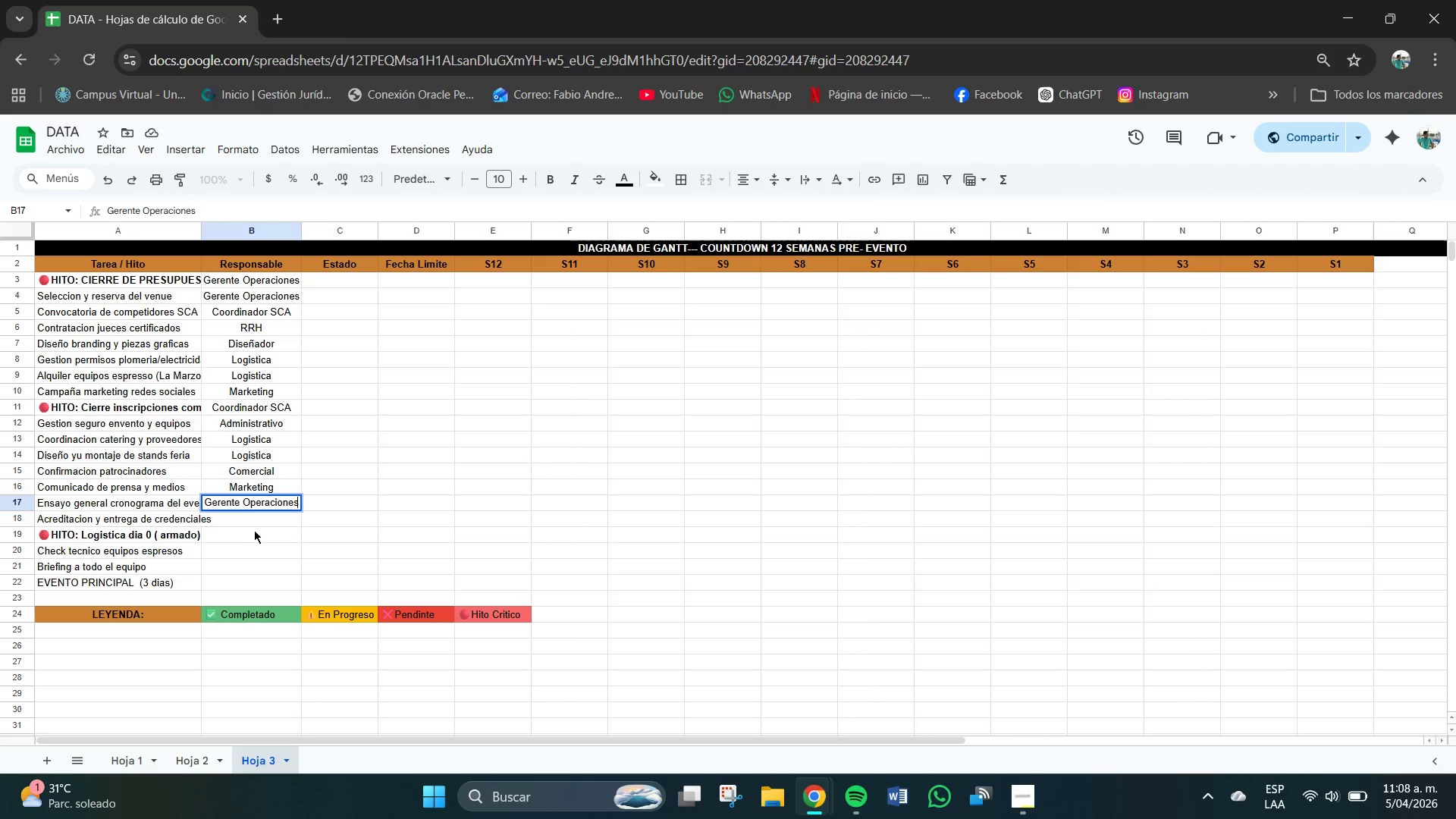 
left_click([259, 525])
 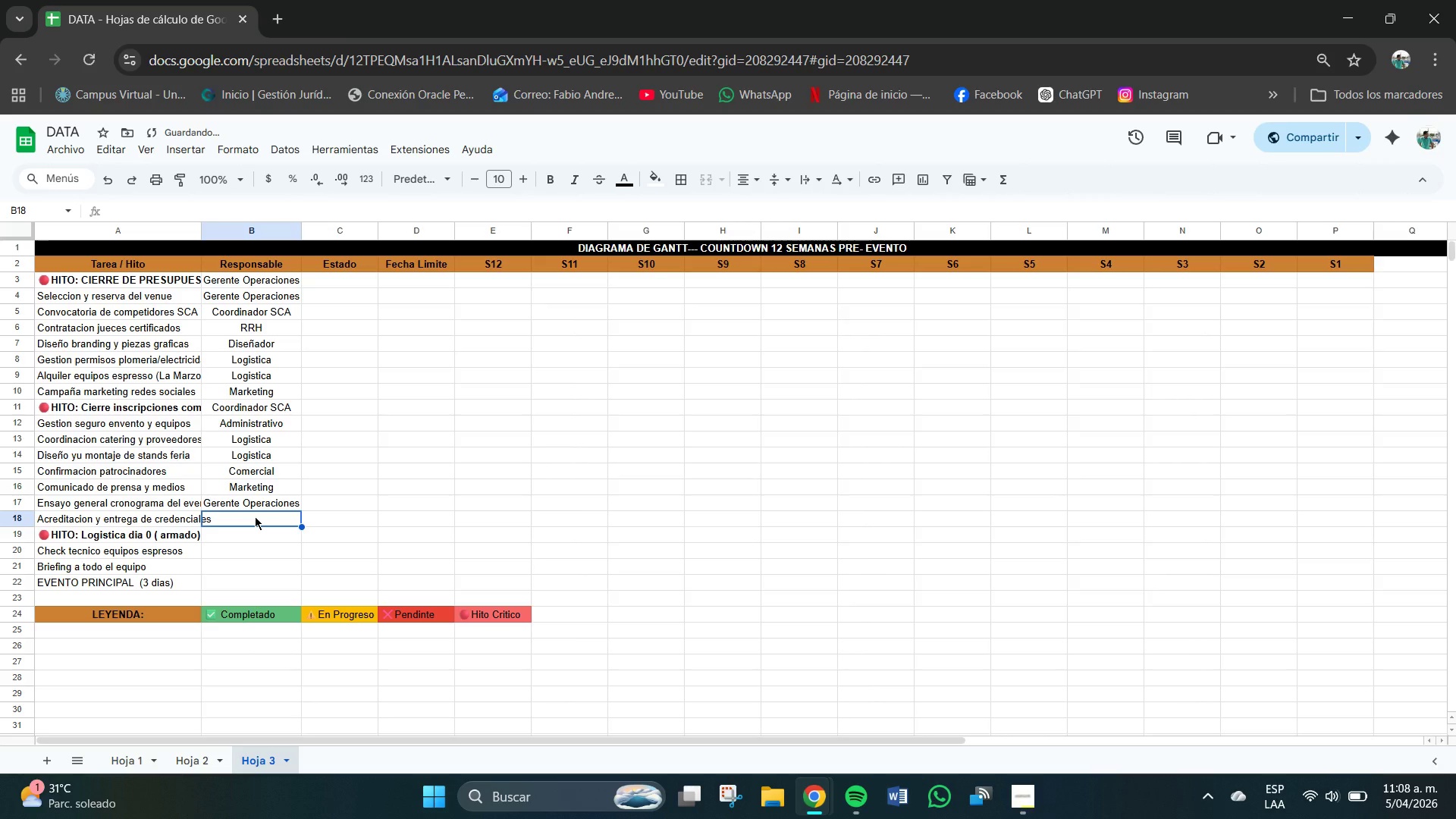 
double_click([253, 516])
 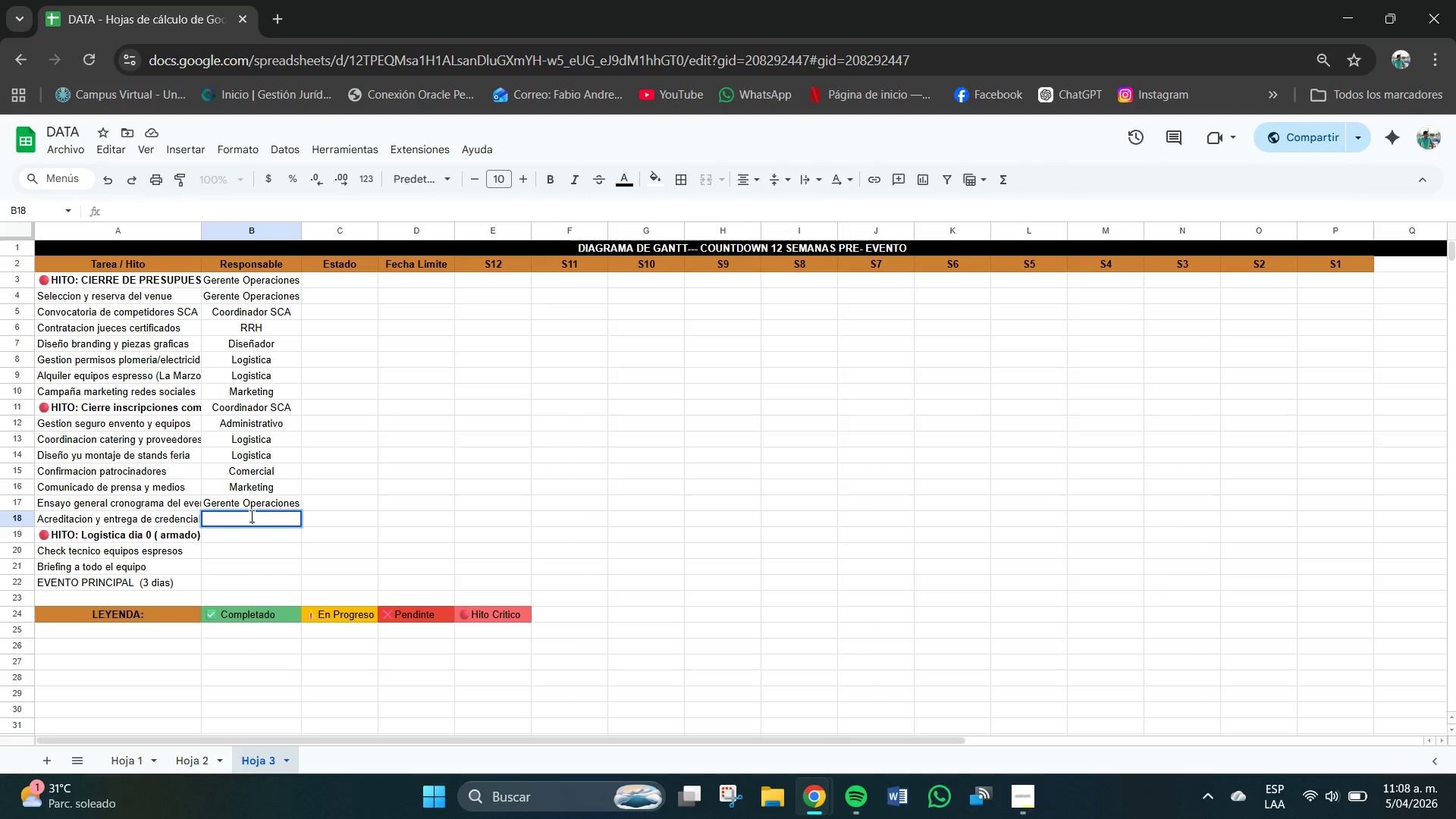 
wait(5.81)
 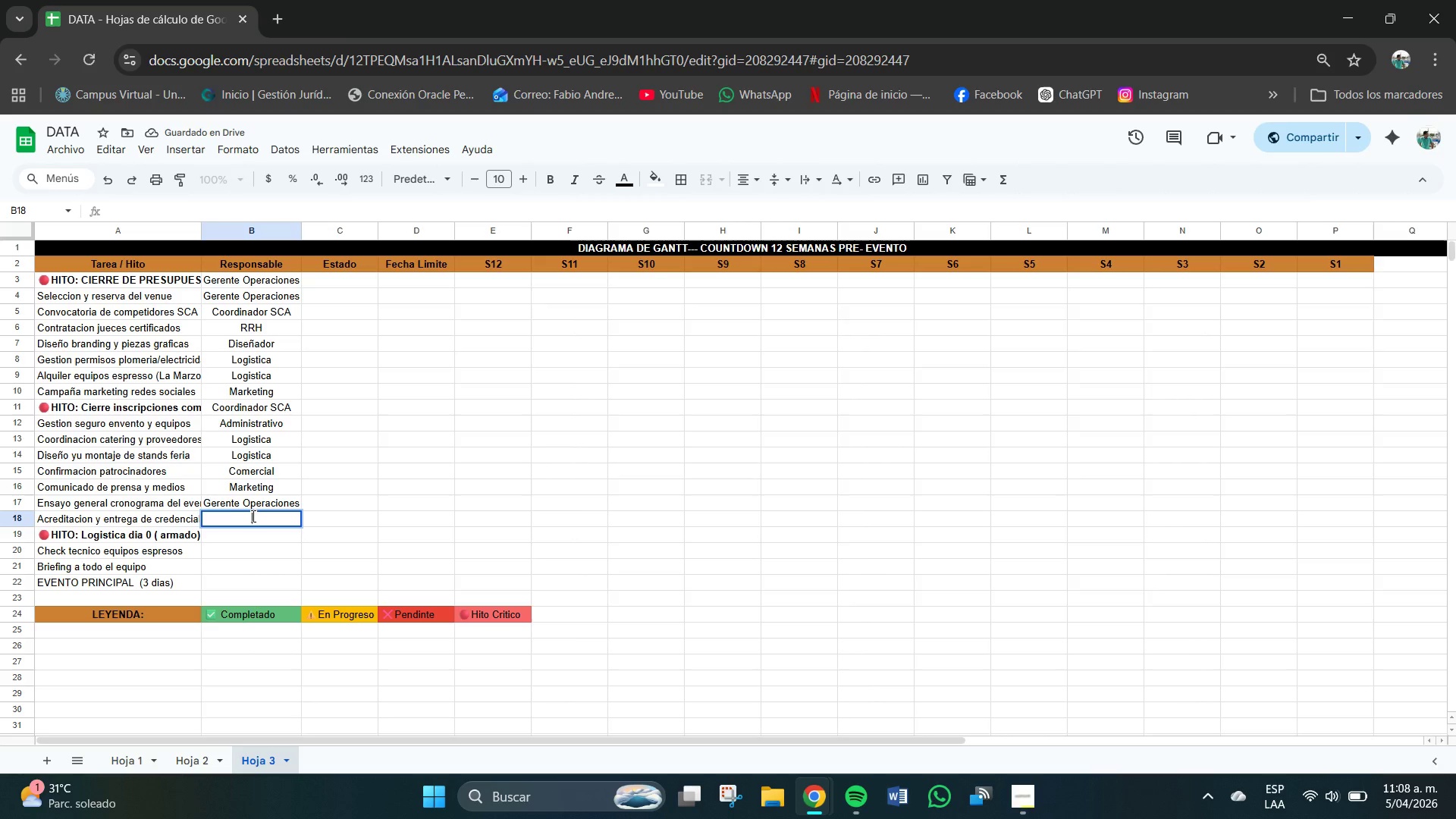 
type(rEG)
key(Backspace)
key(Backspace)
key(Backspace)
type(Registro)
 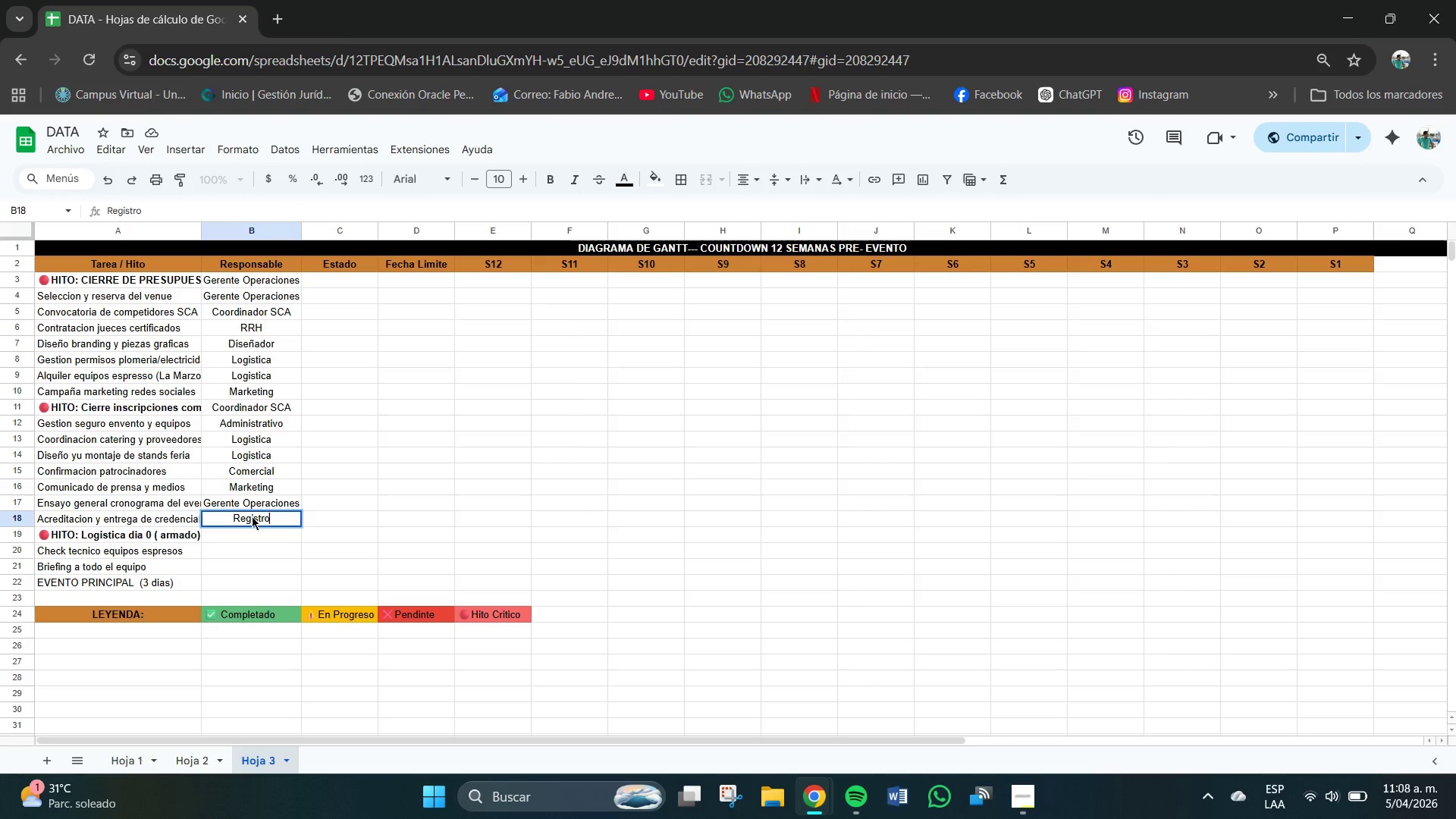 
key(Enter)
 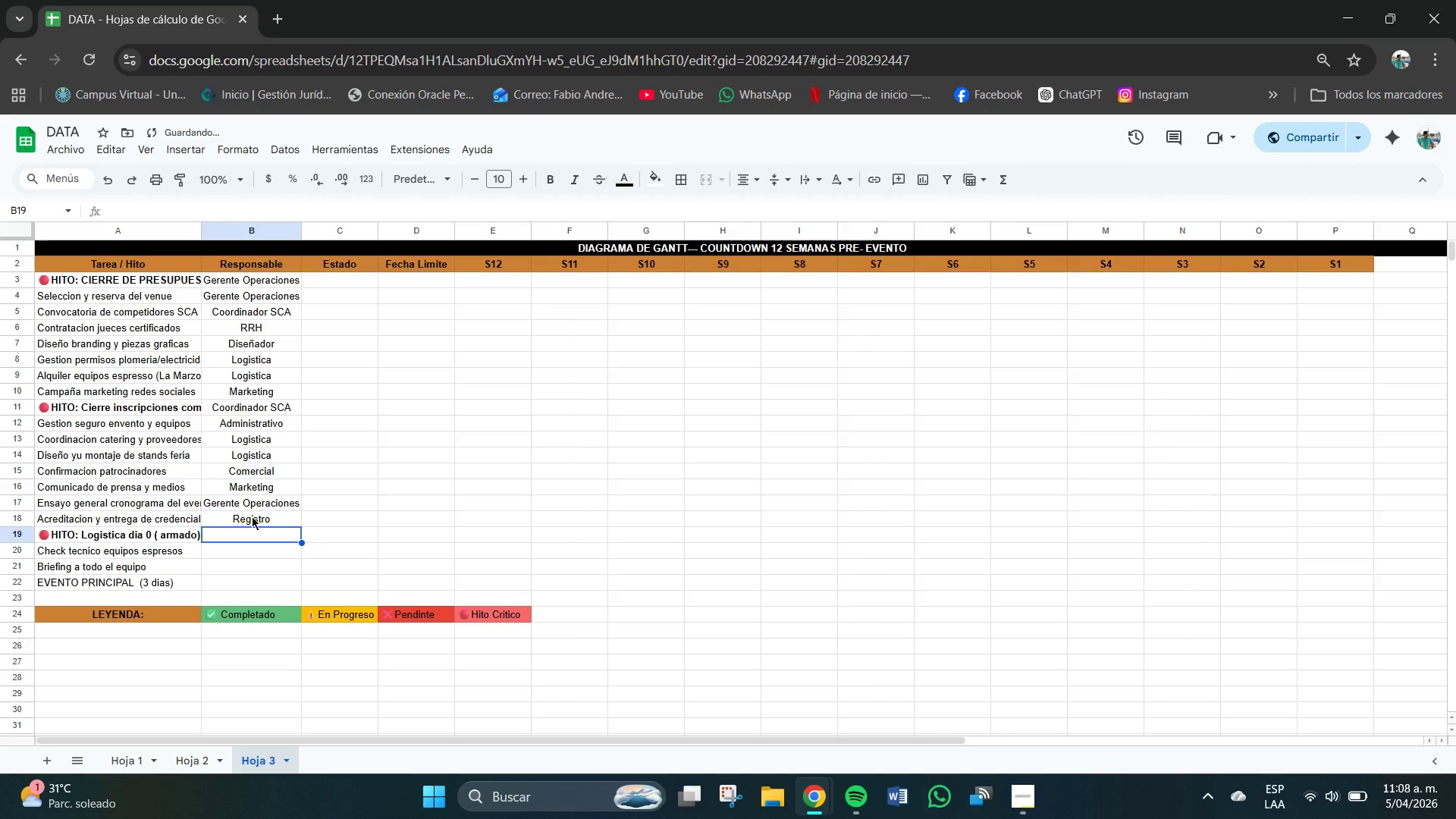 
type(Logistica)
 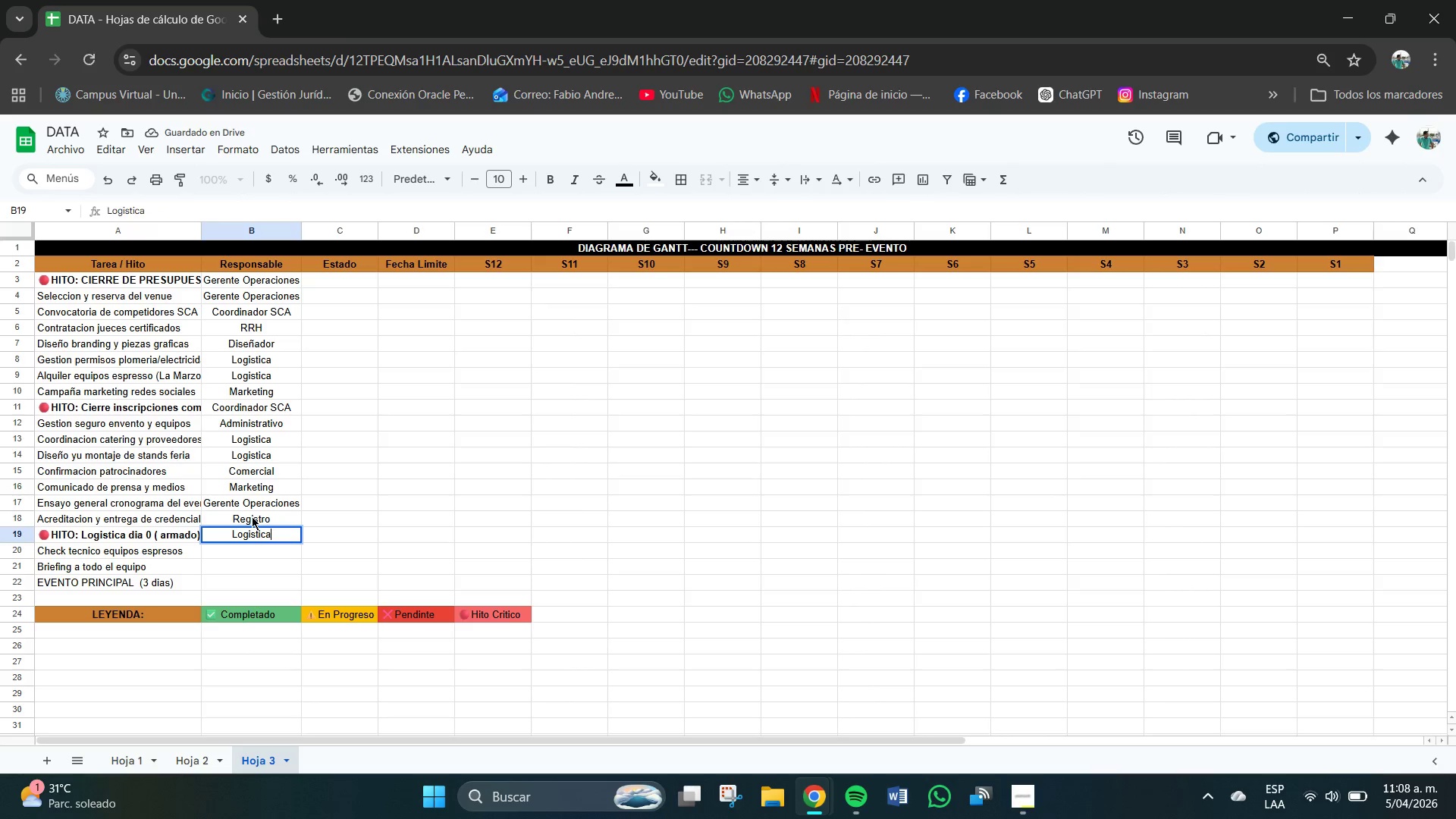 
key(Enter)
 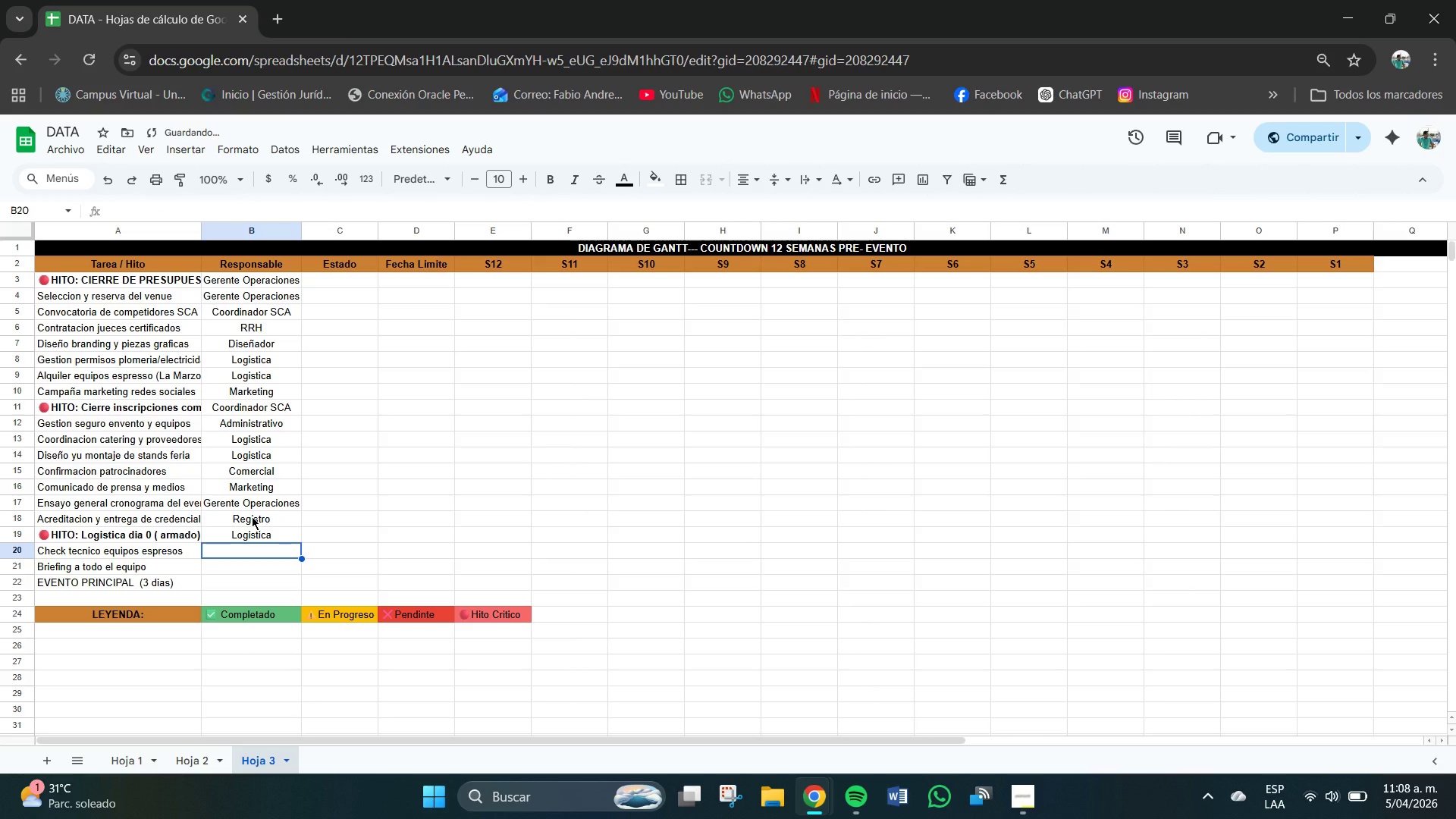 
type(Tecnivo)
key(Backspace)
key(Backspace)
type(co)
 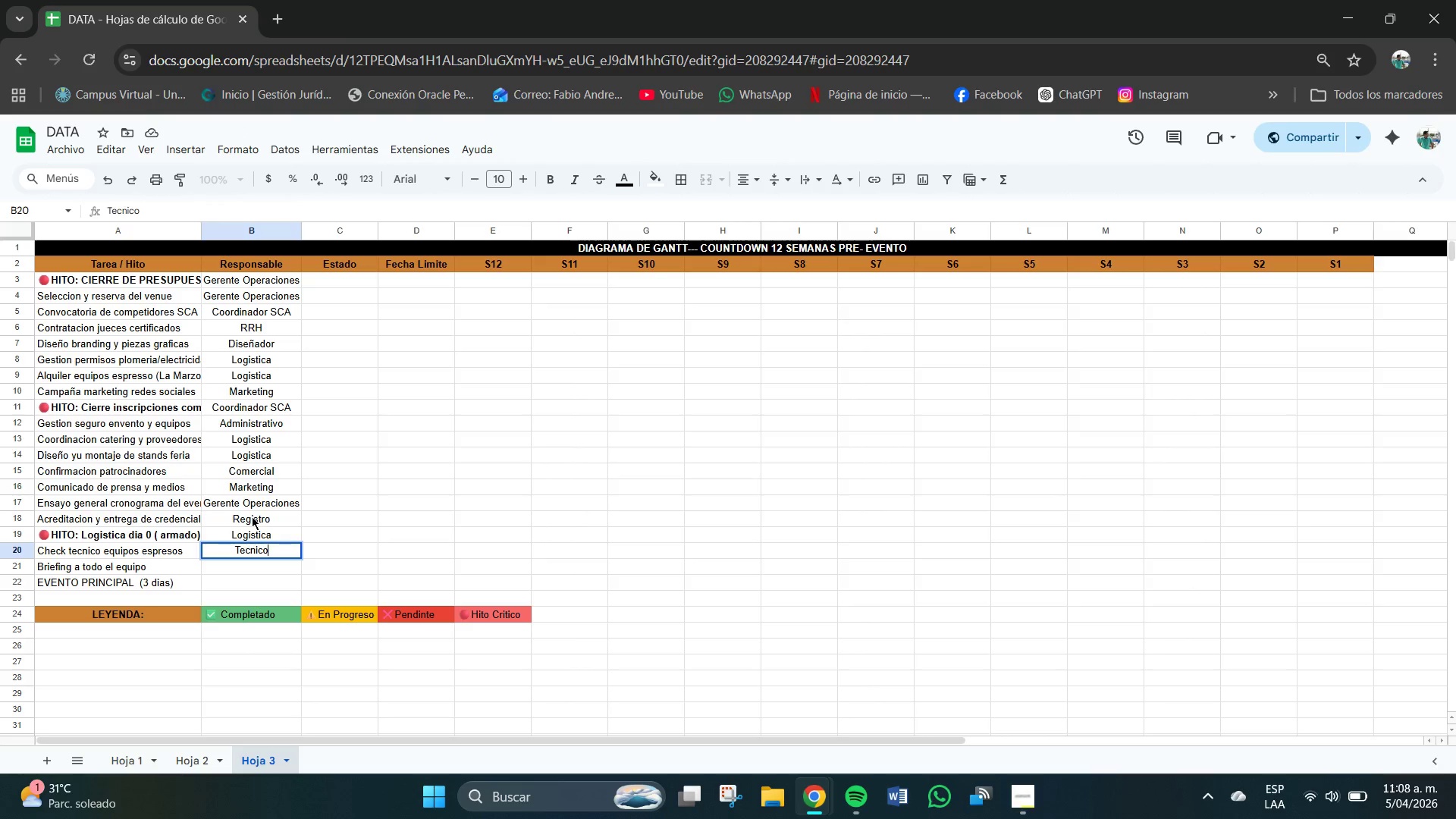 
key(Enter)
 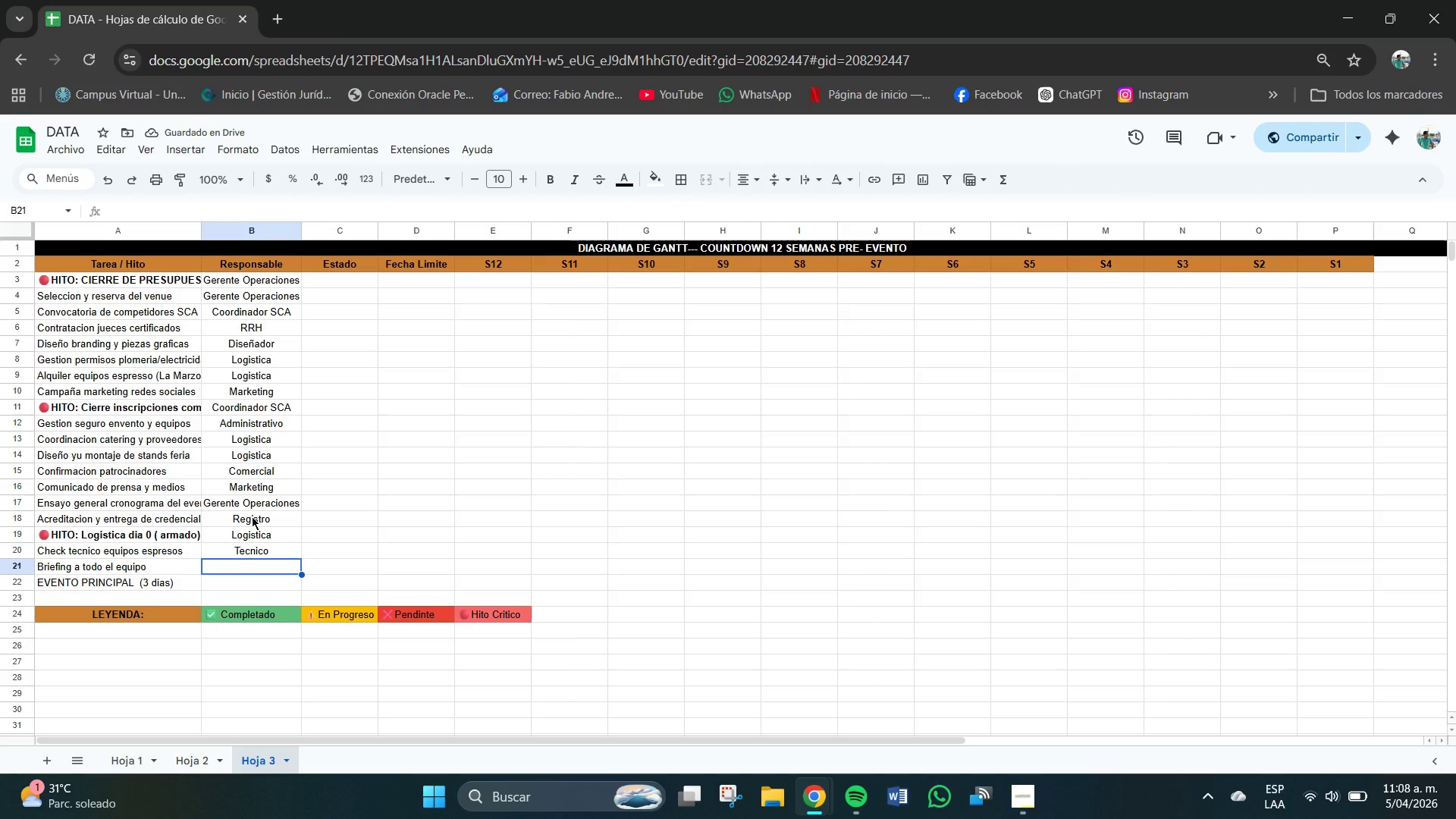 
type(Gerente de)
key(Backspace)
key(Backspace)
type(Operaciones)
 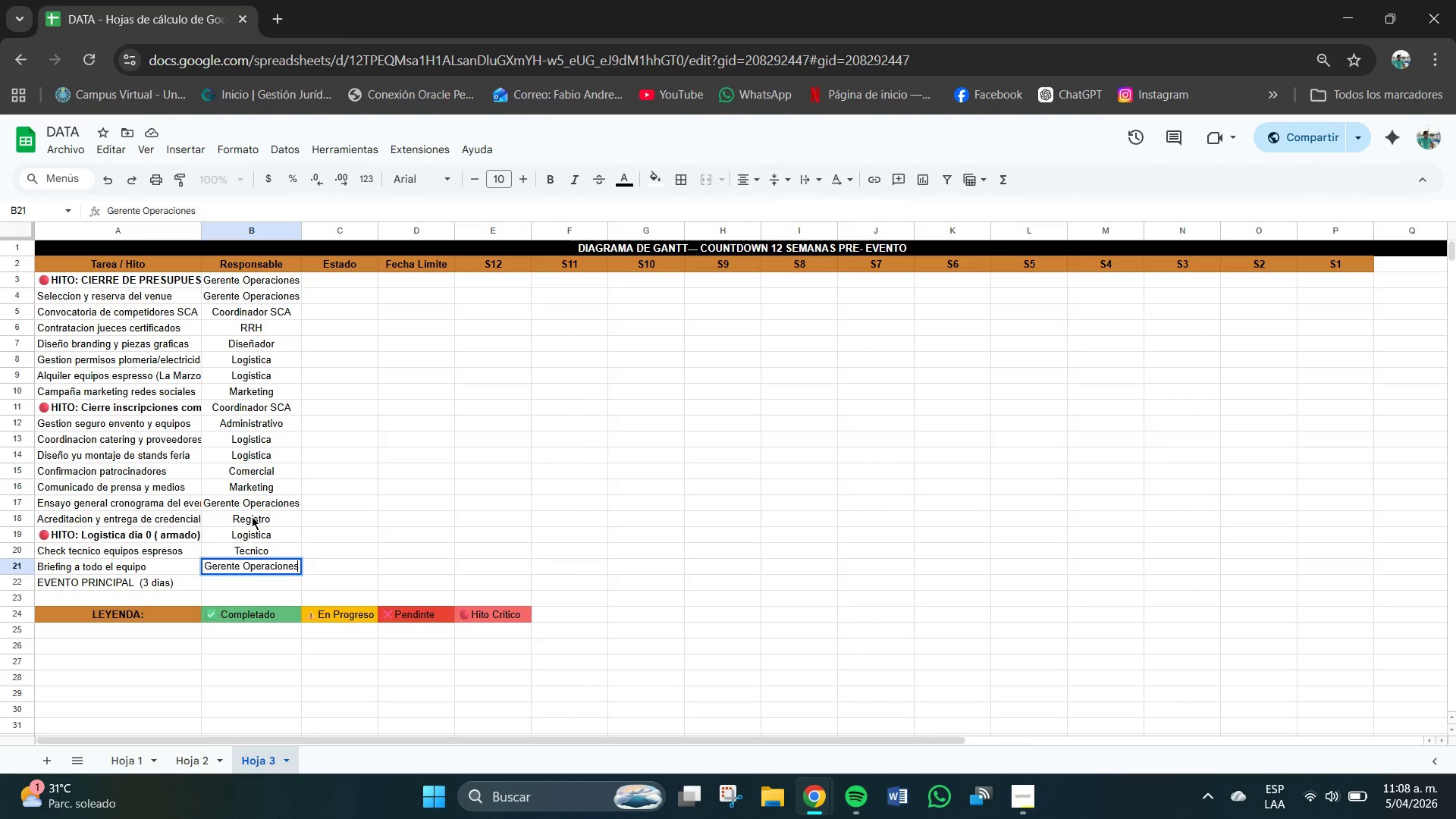 
key(Enter)
 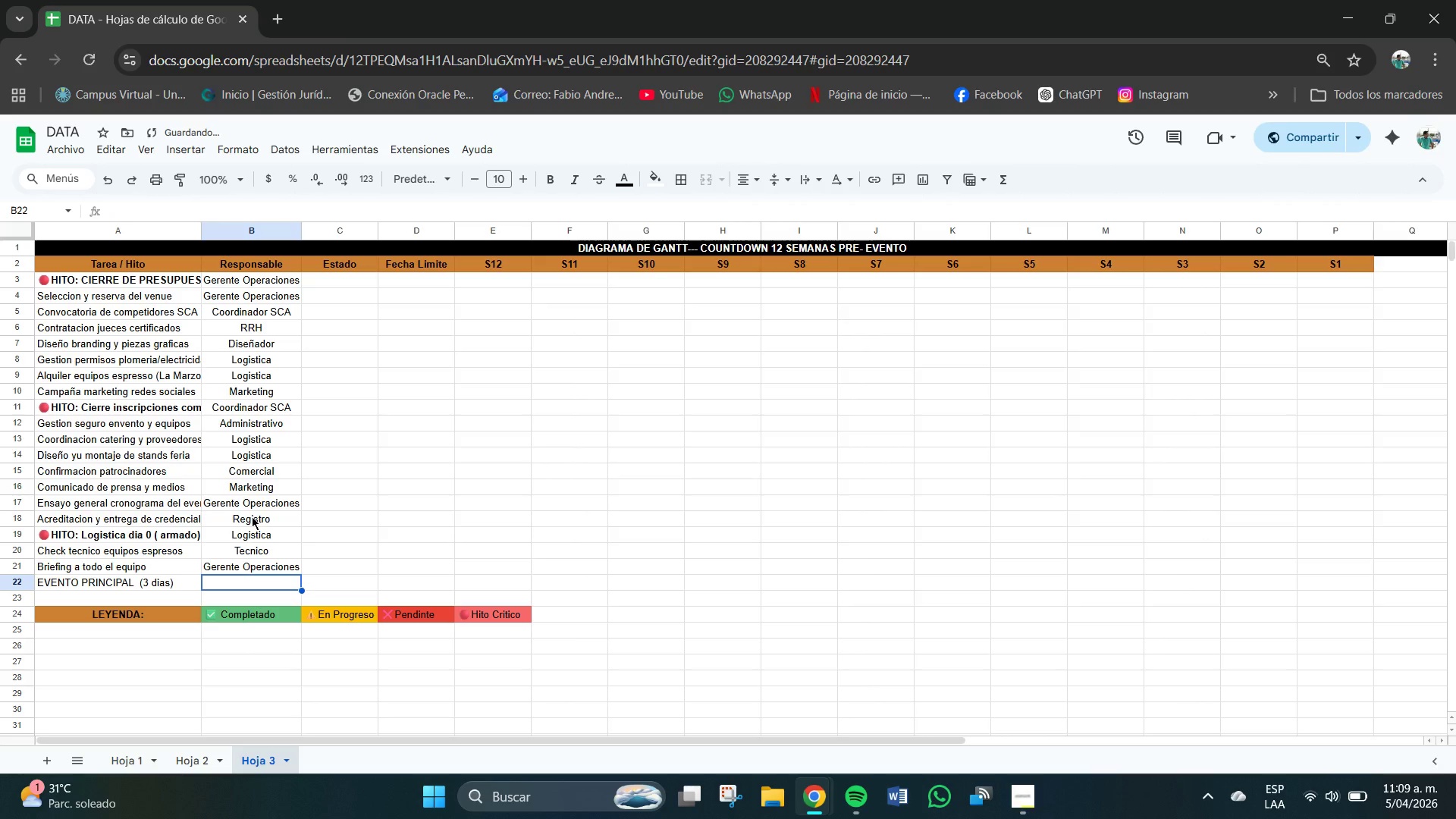 
type(Todos)
 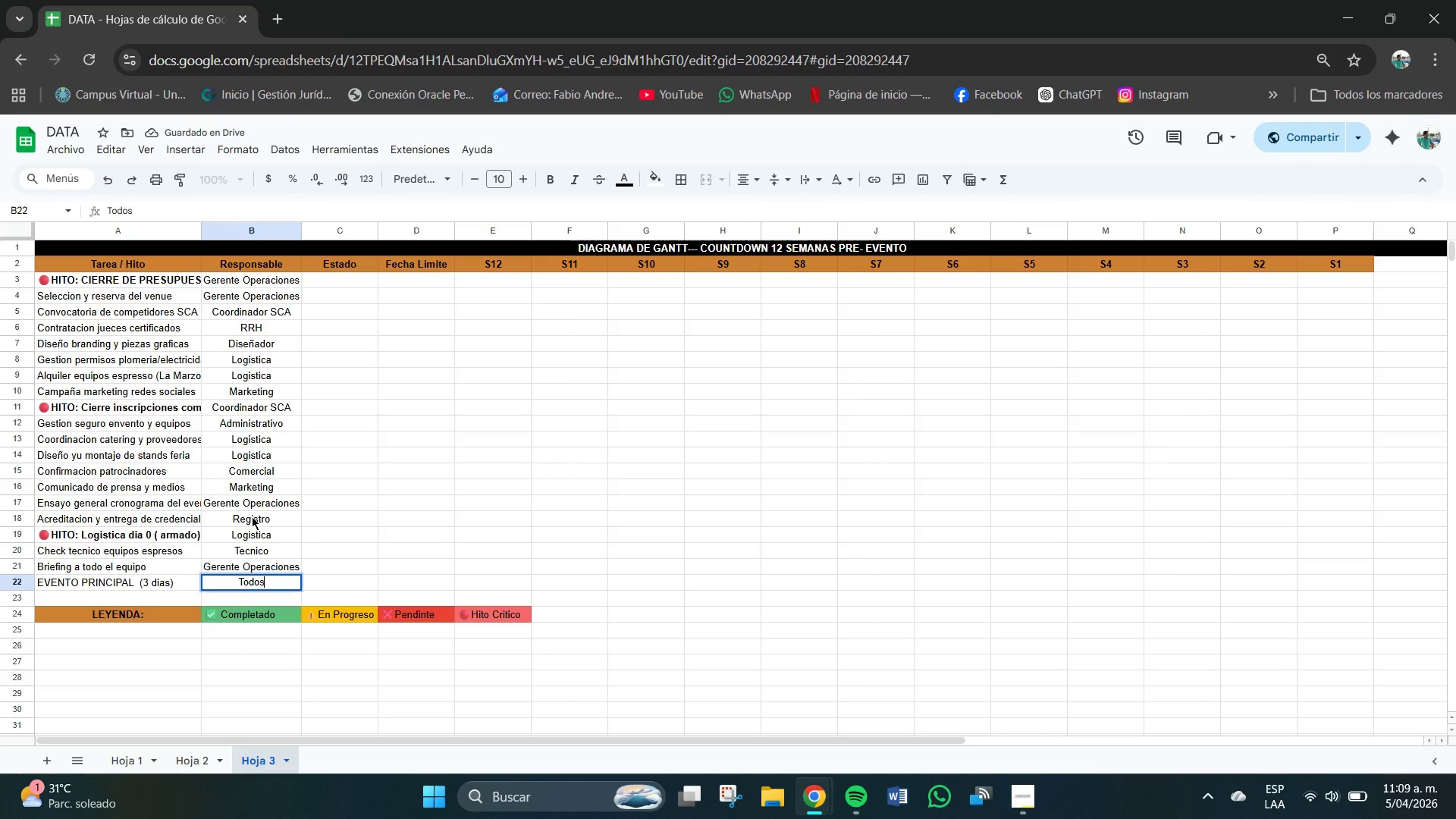 
key(Enter)
 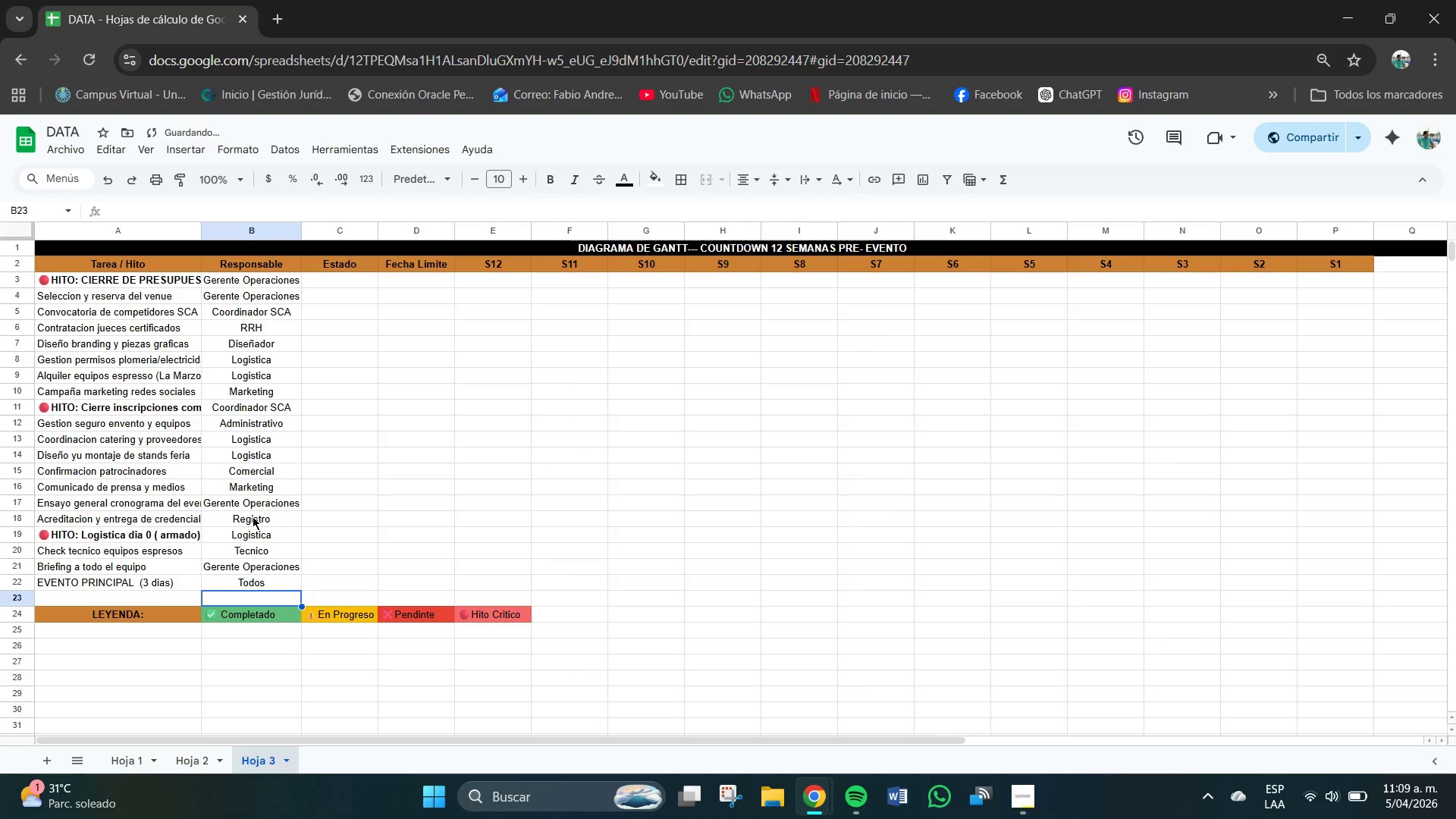 
left_click([347, 285])
 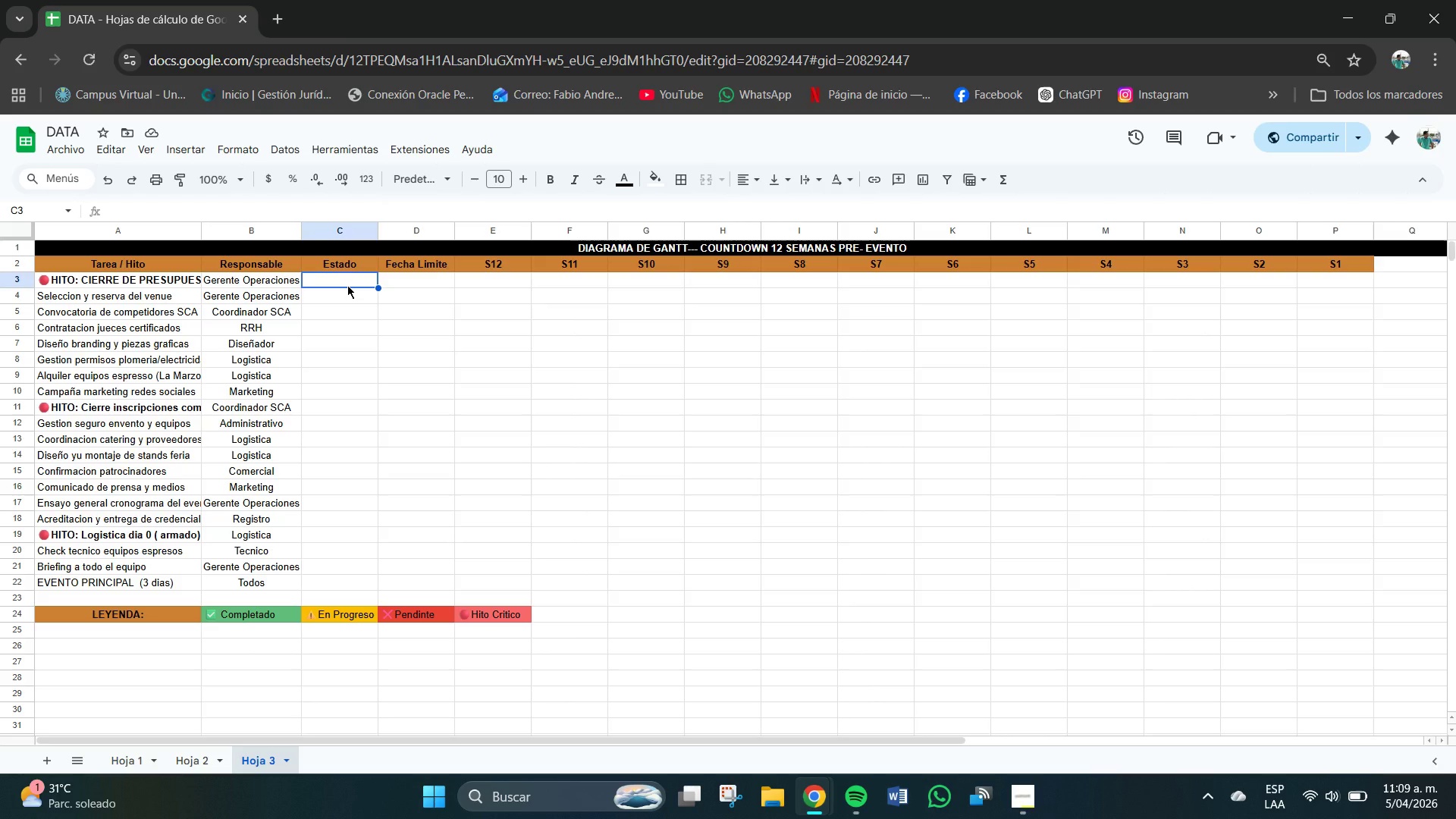 
scroll: coordinate [287, 463], scroll_direction: up, amount: 6.0
 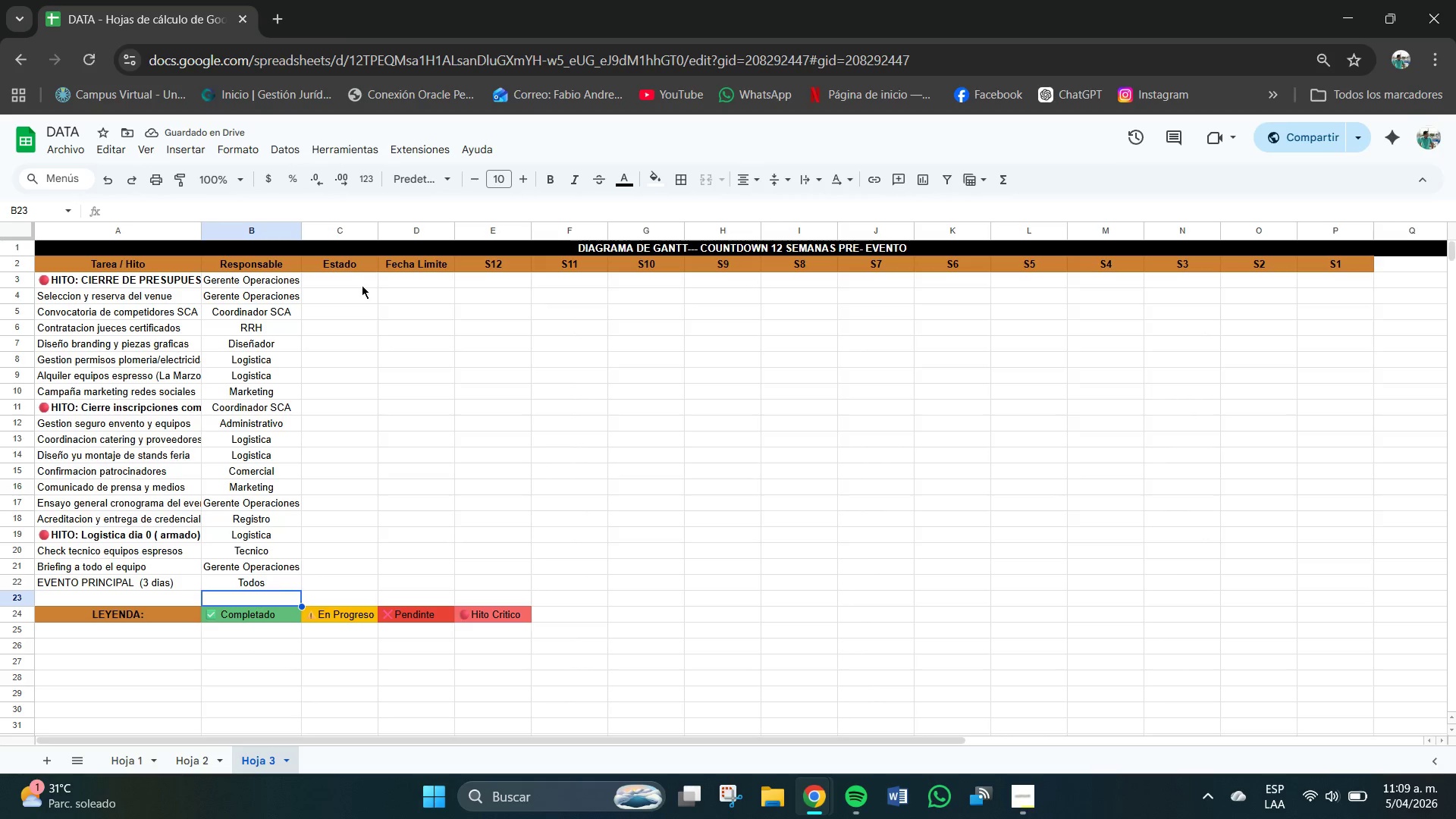 
left_click([110, 281])
 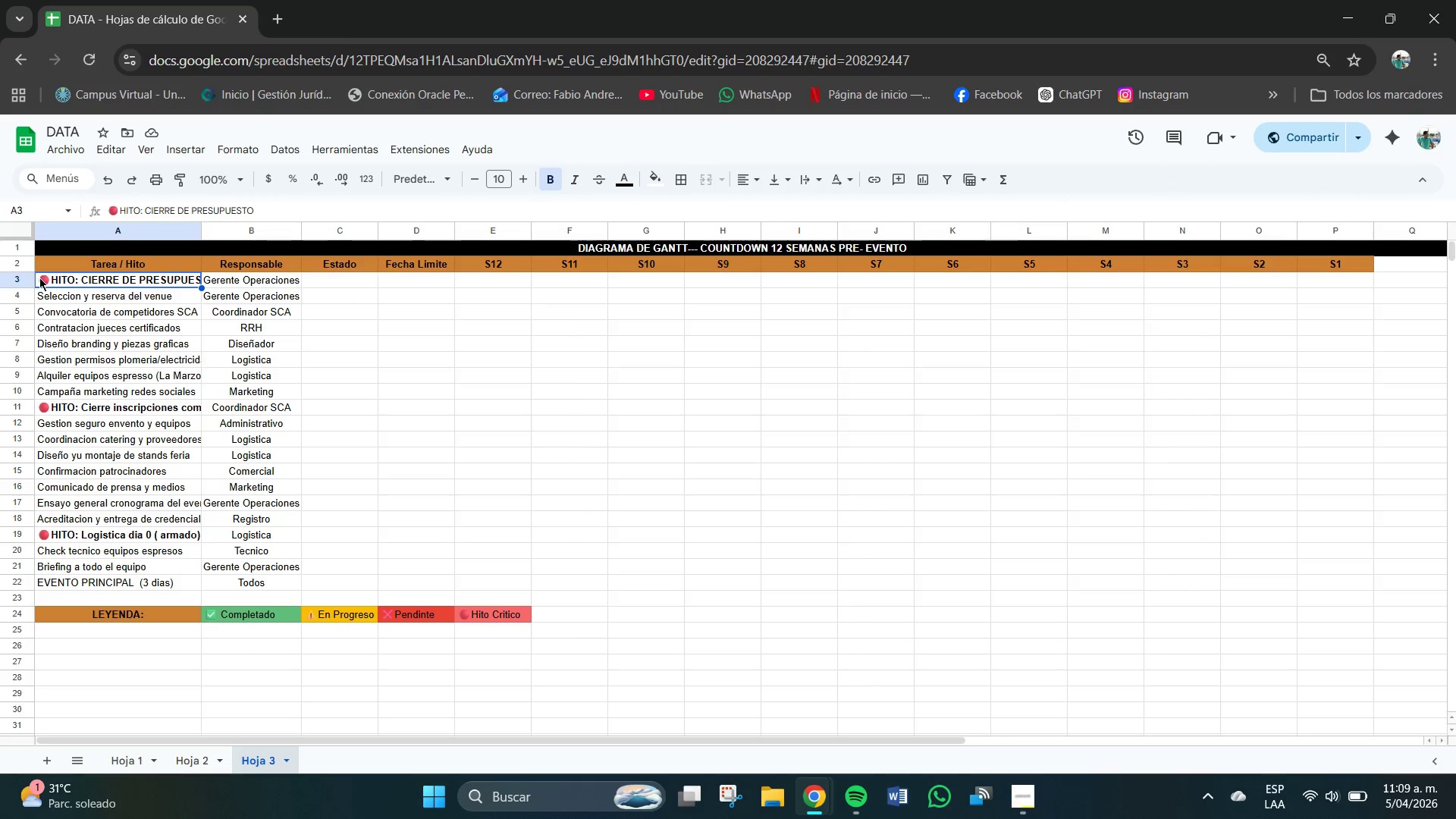 
left_click_drag(start_coordinate=[43, 278], to_coordinate=[281, 278])
 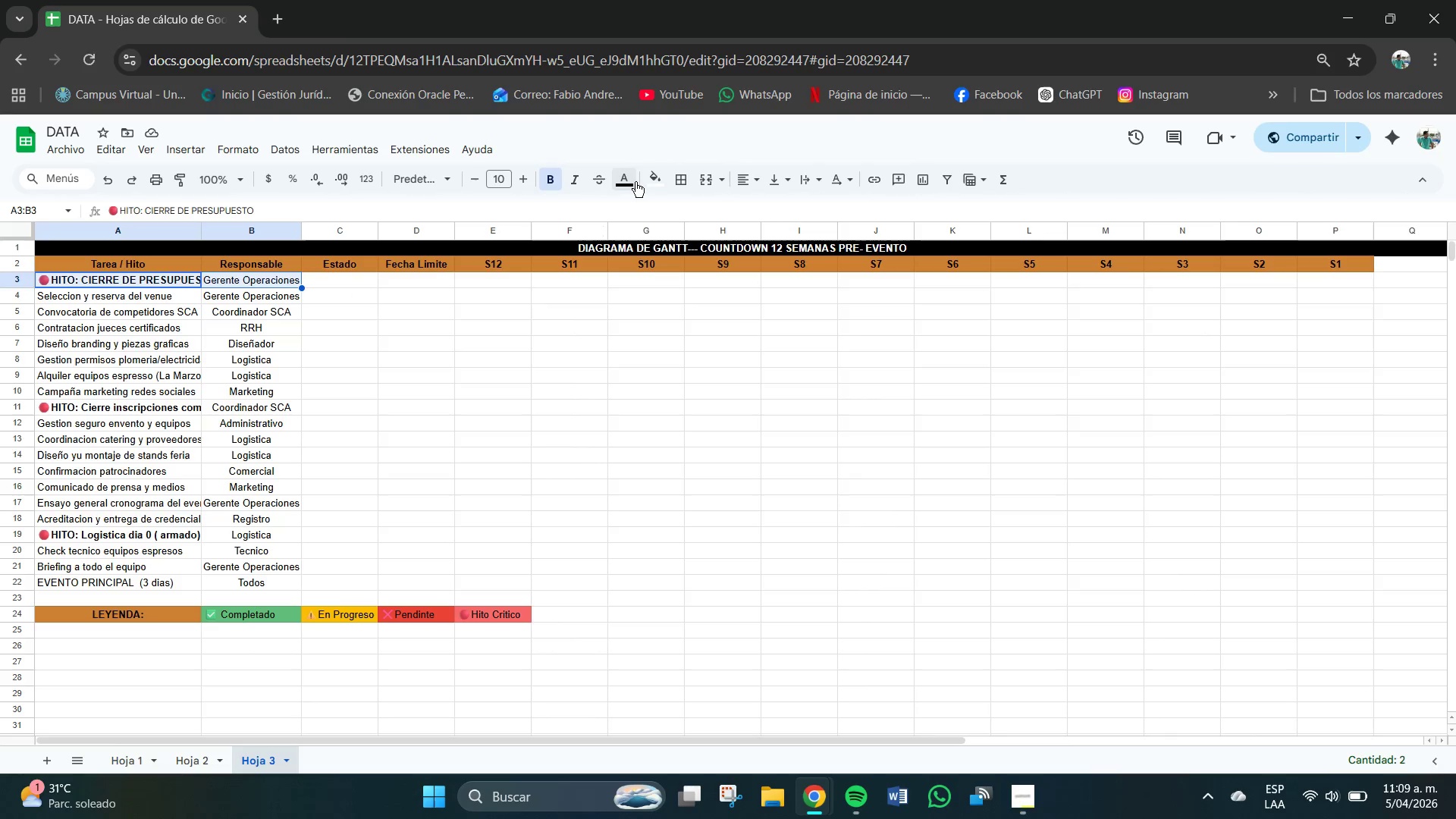 
left_click([654, 187])
 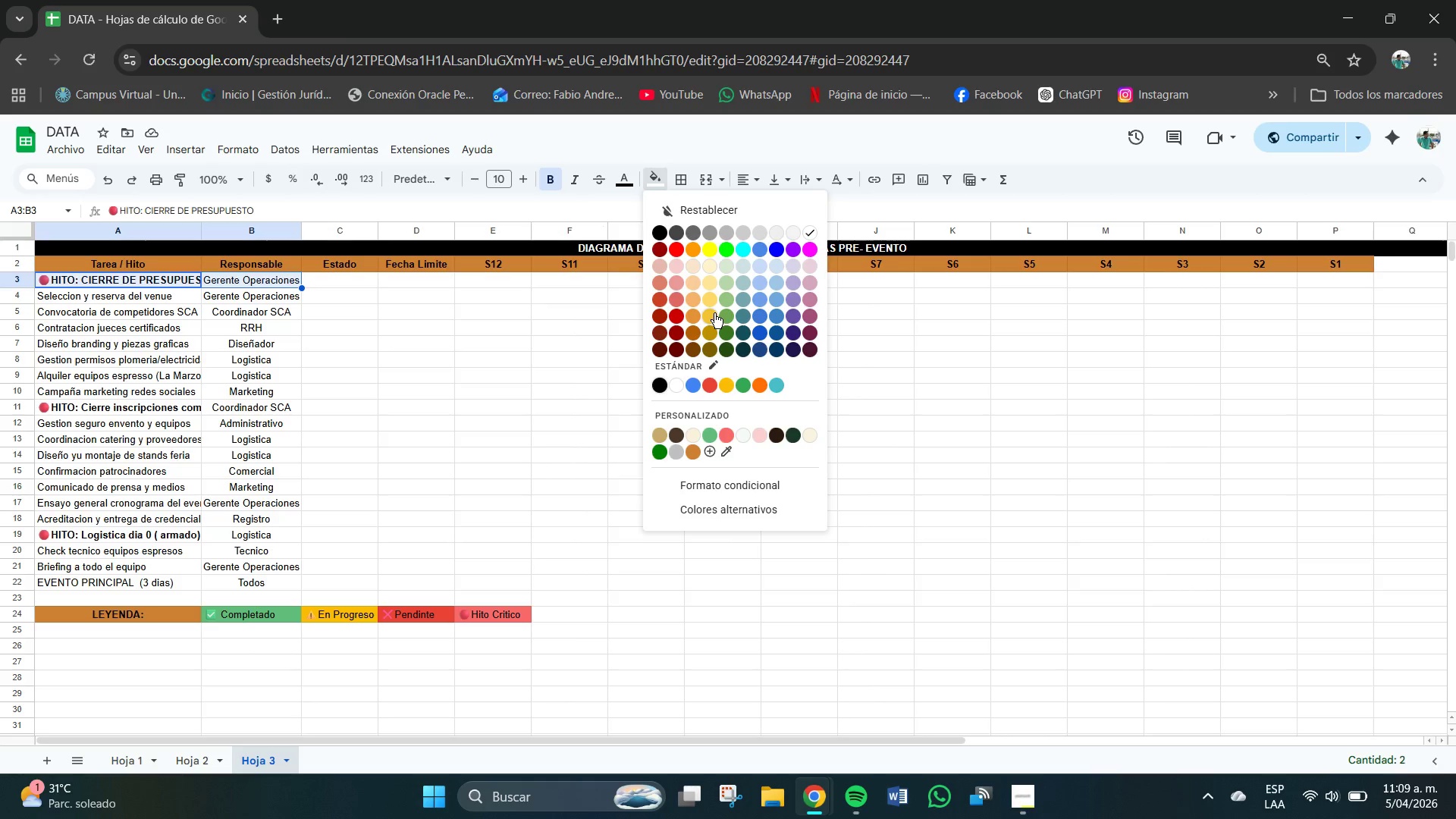 
wait(18.23)
 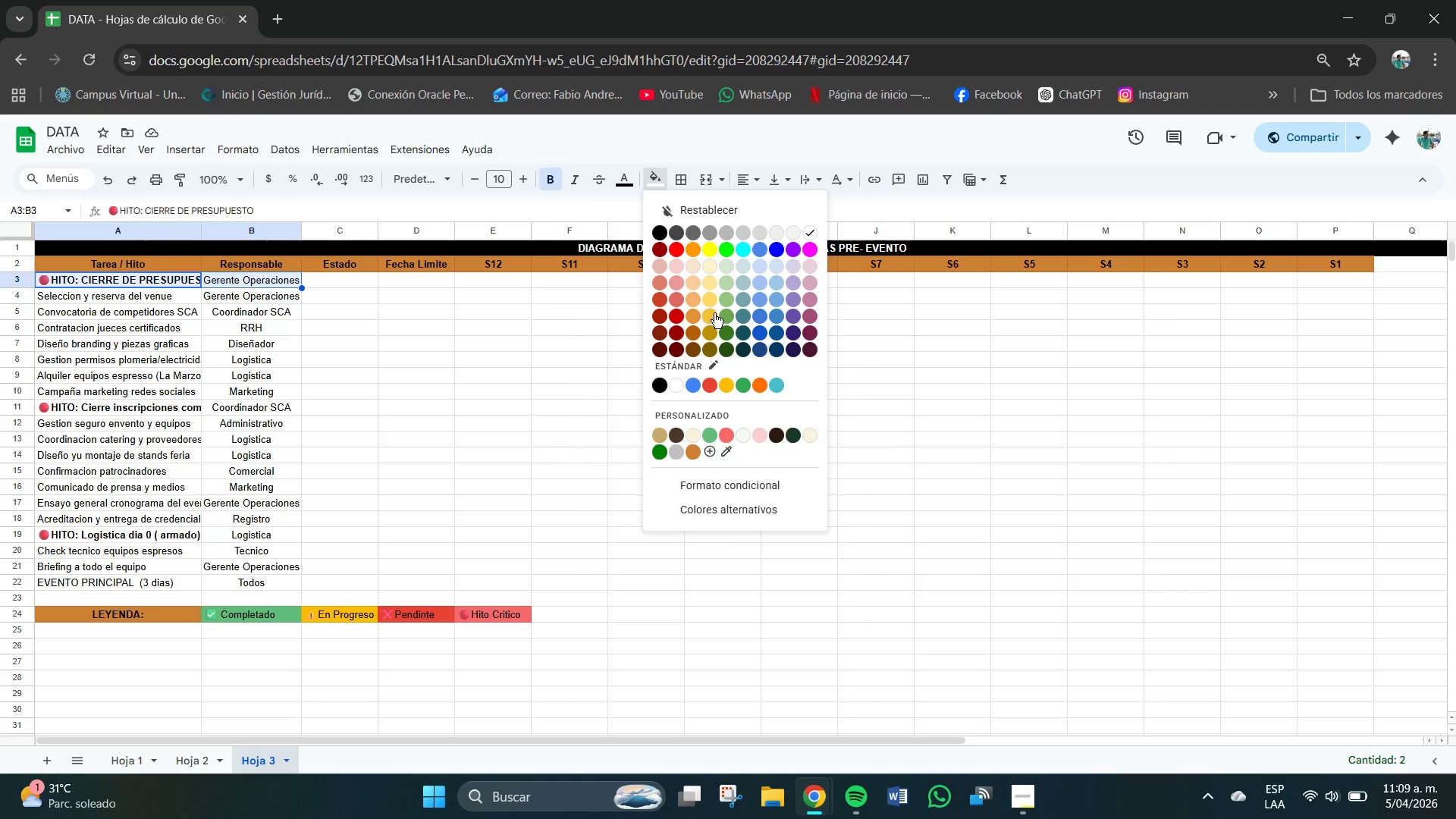 
left_click([659, 435])
 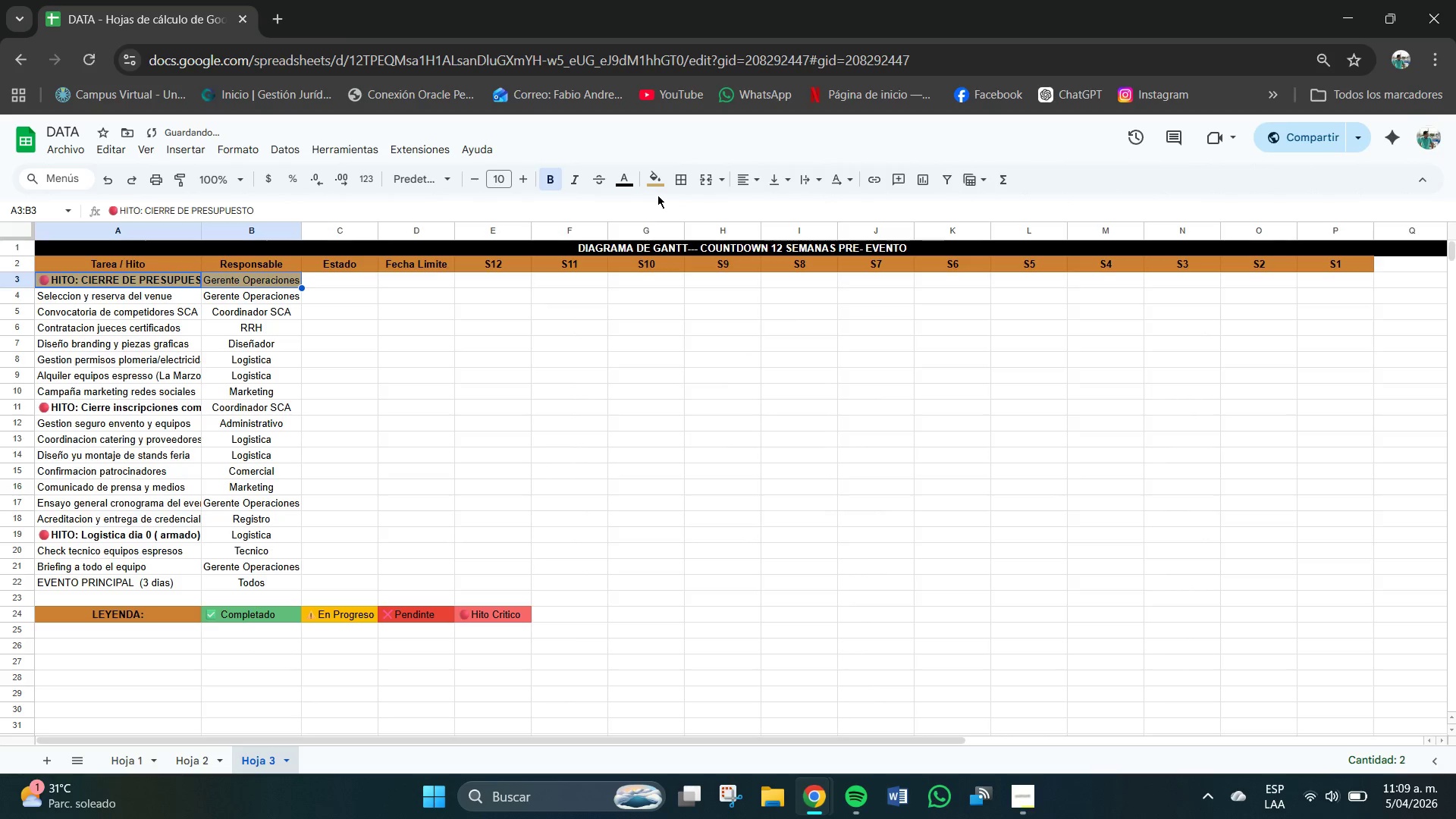 
left_click([661, 179])
 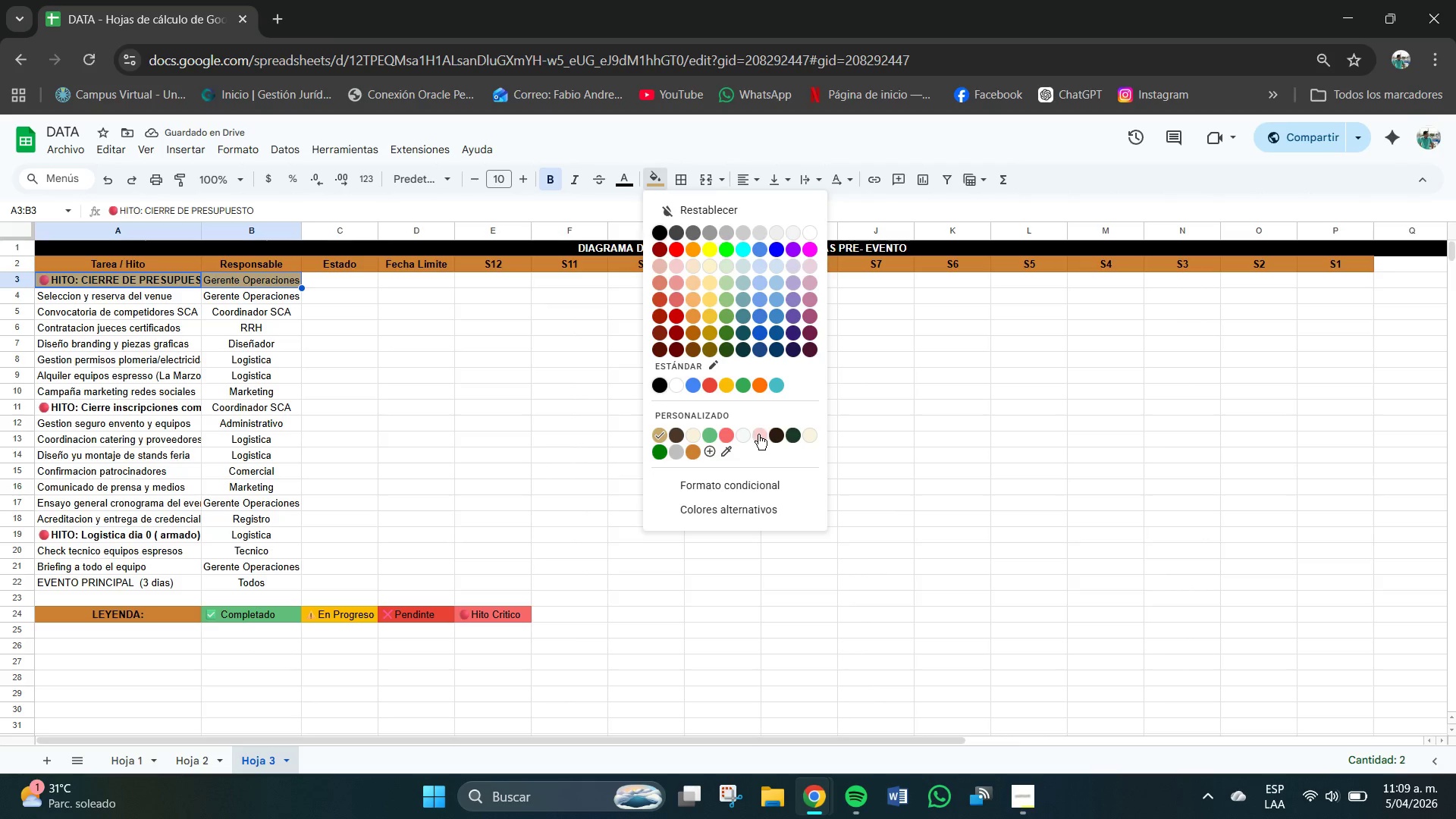 
left_click([760, 432])
 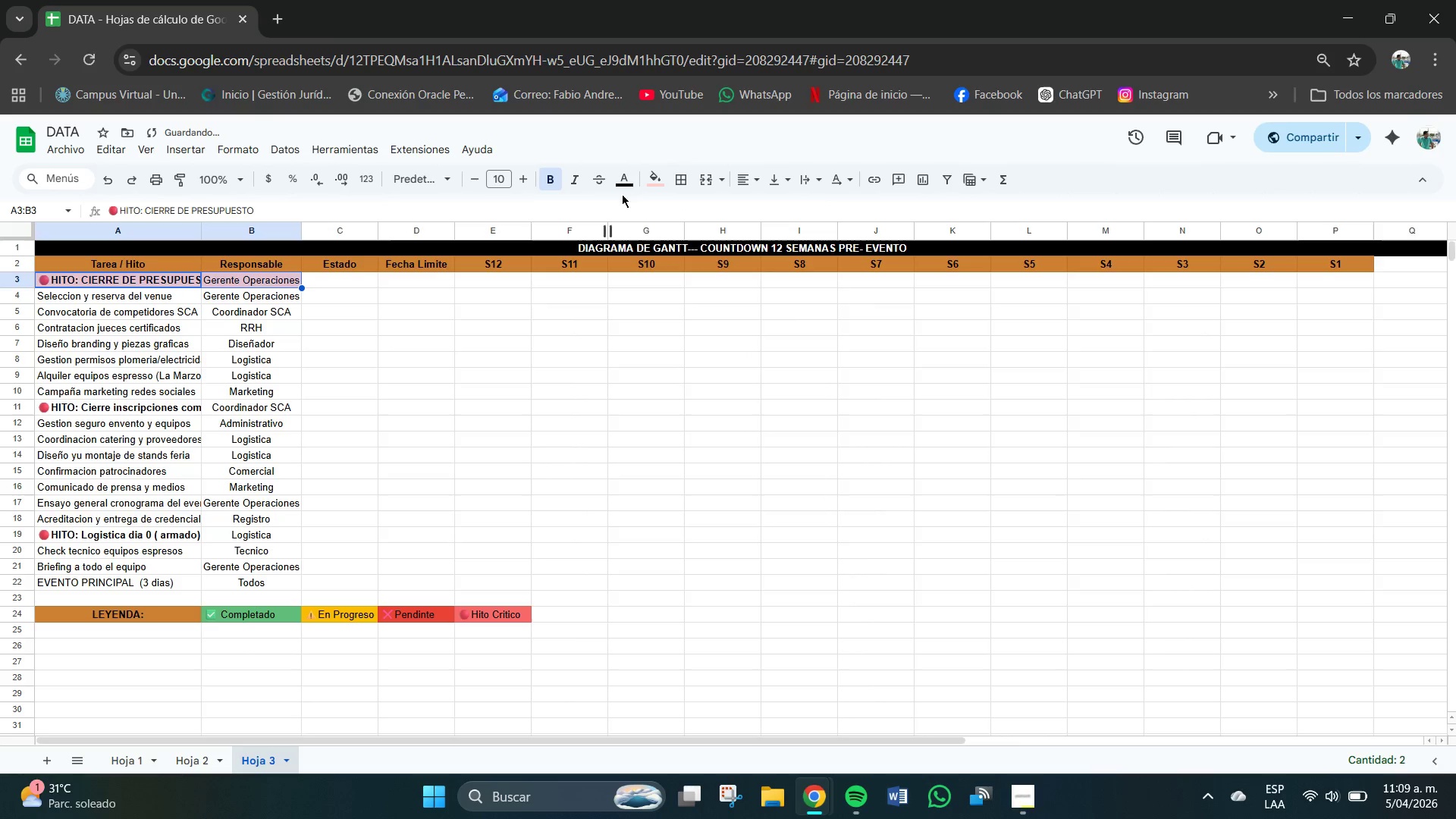 
left_click([654, 180])
 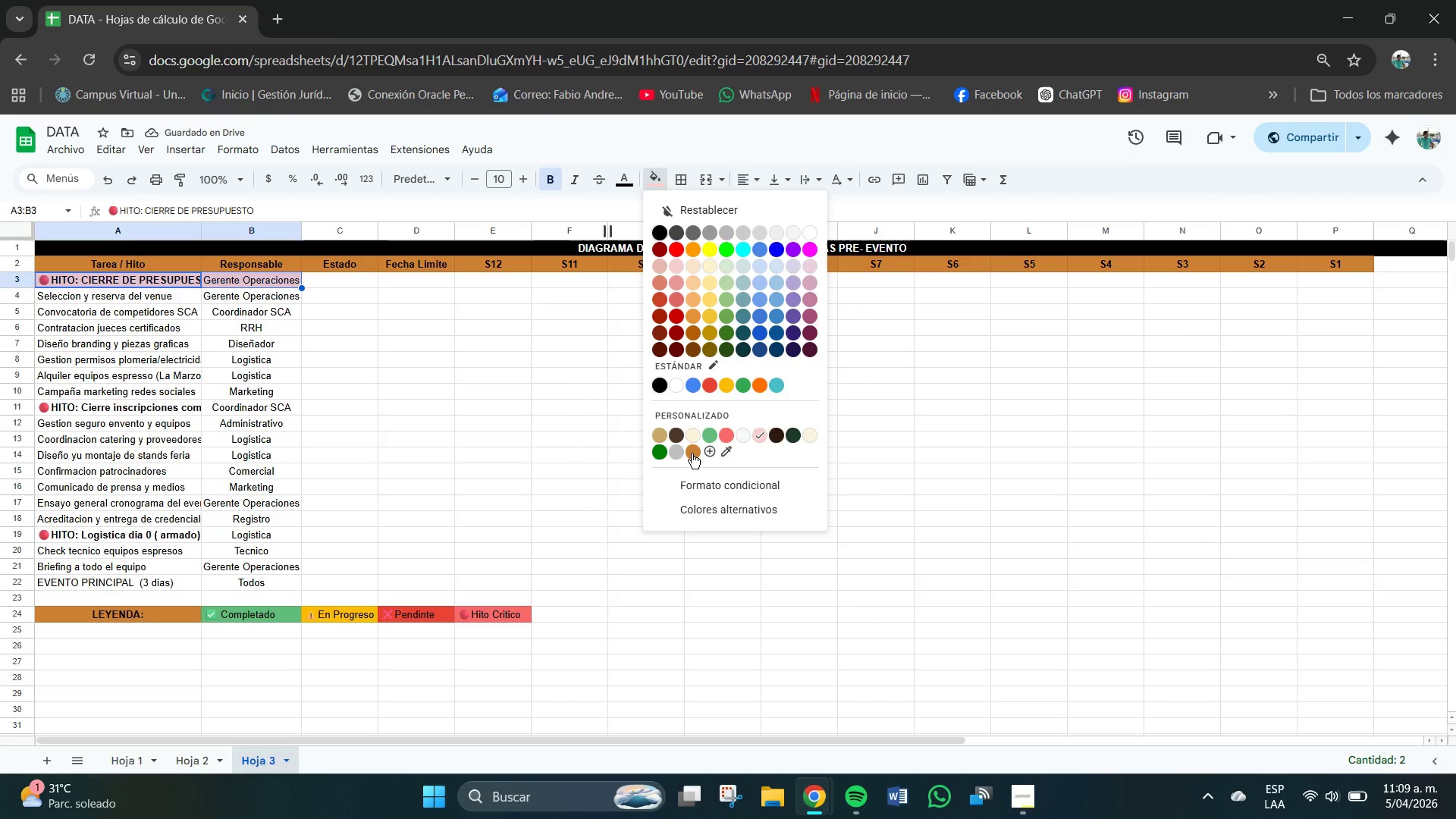 
left_click([692, 453])
 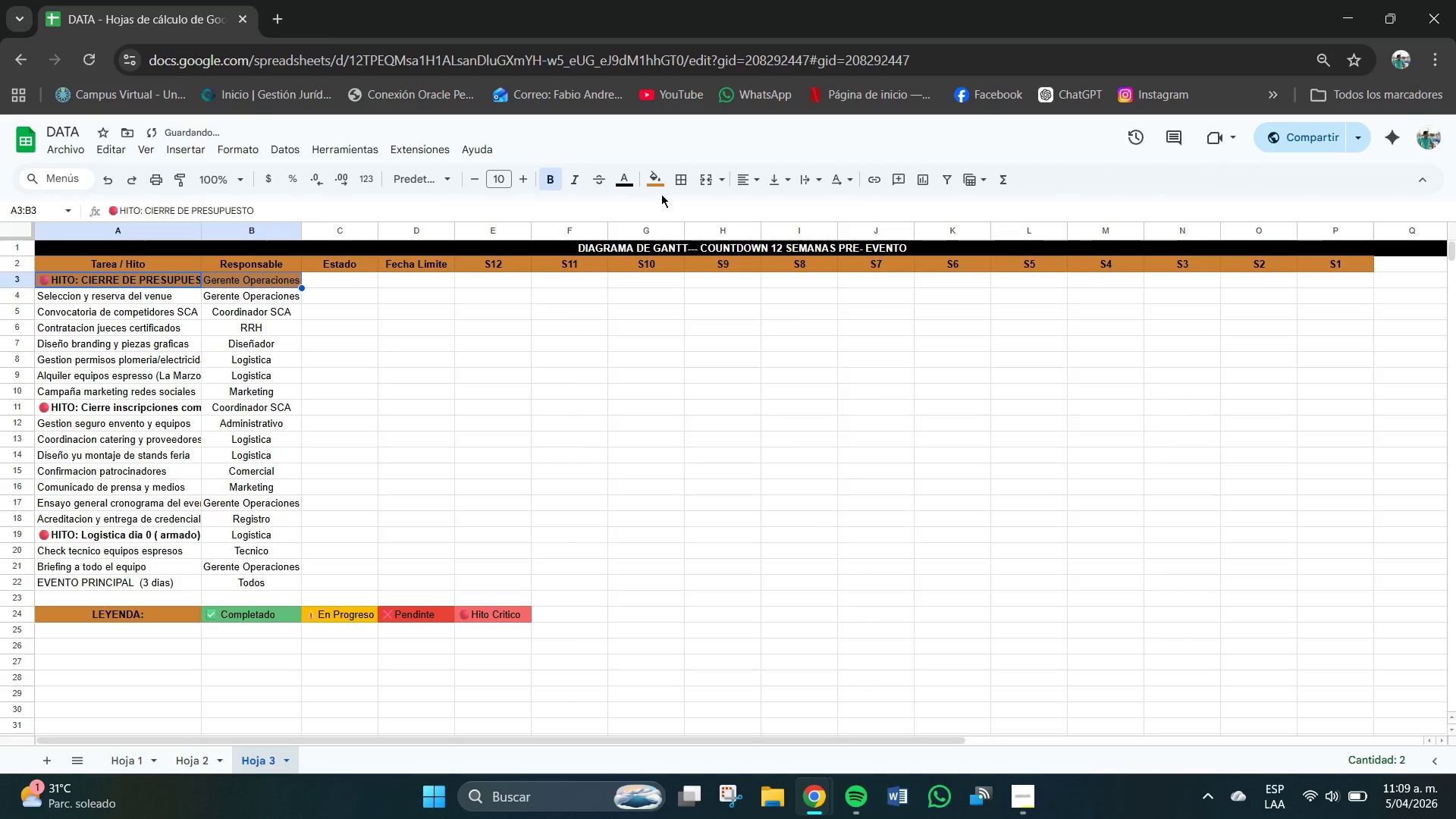 
double_click([660, 185])
 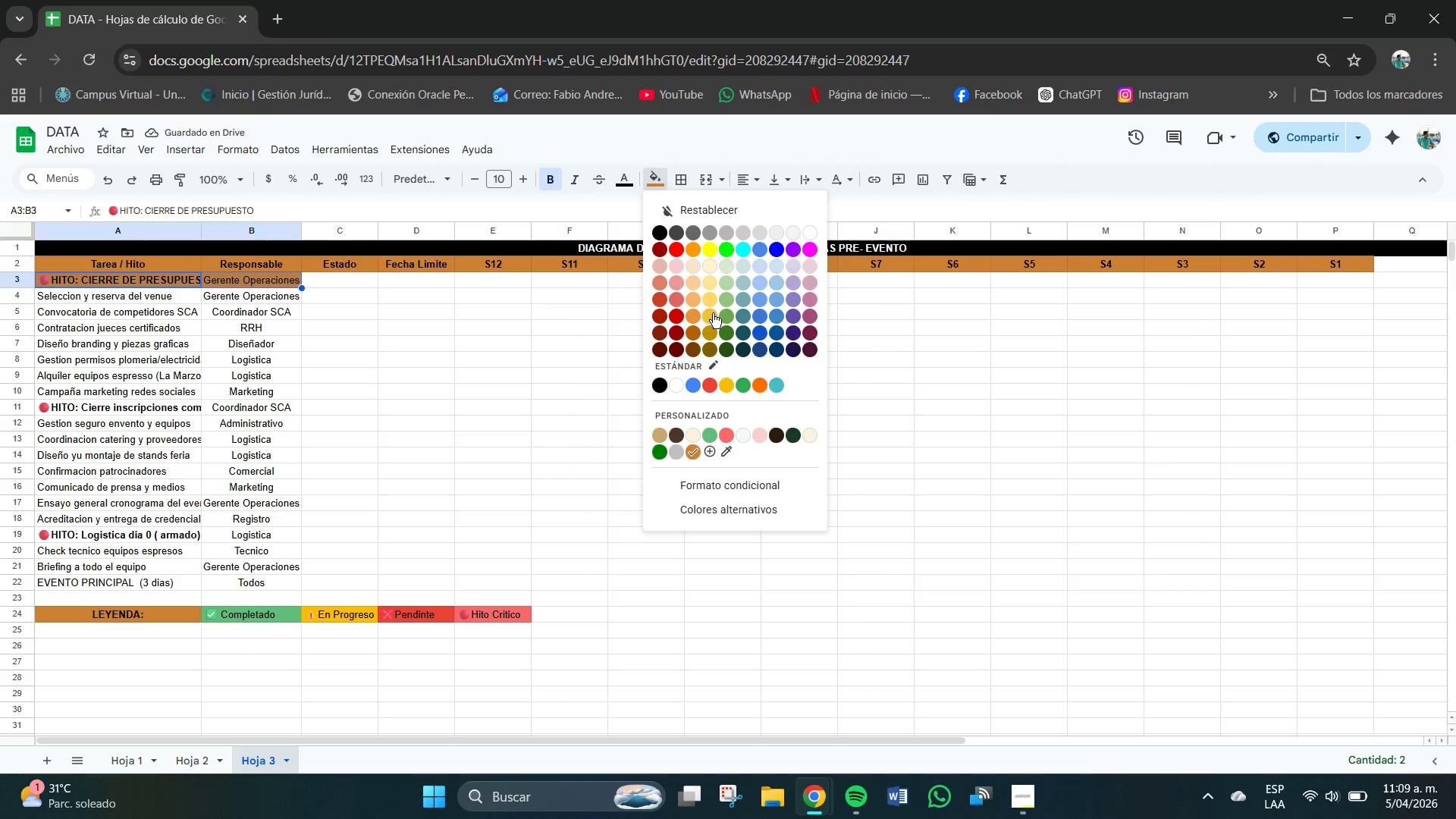 
left_click([708, 294])
 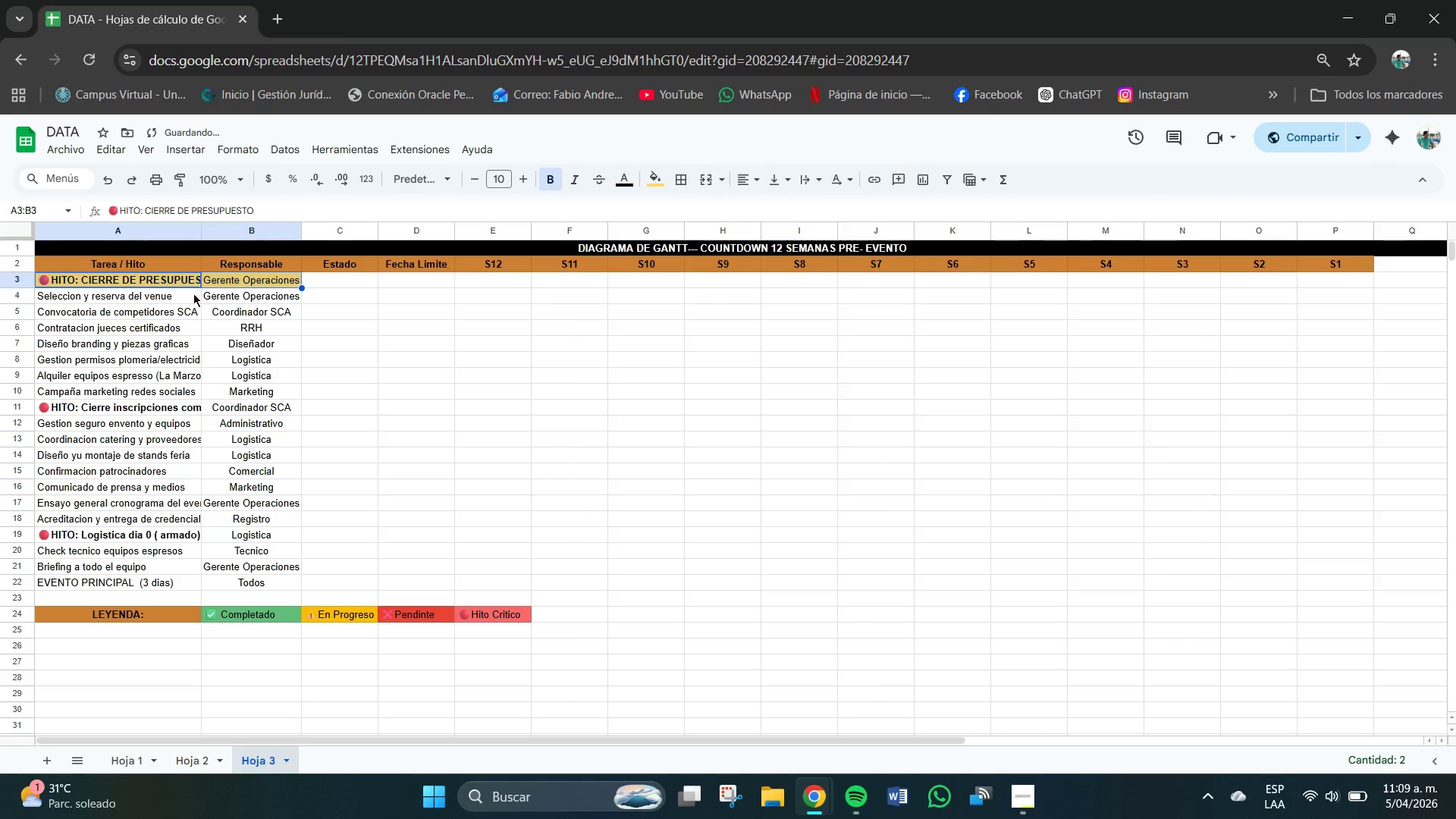 
left_click([148, 293])
 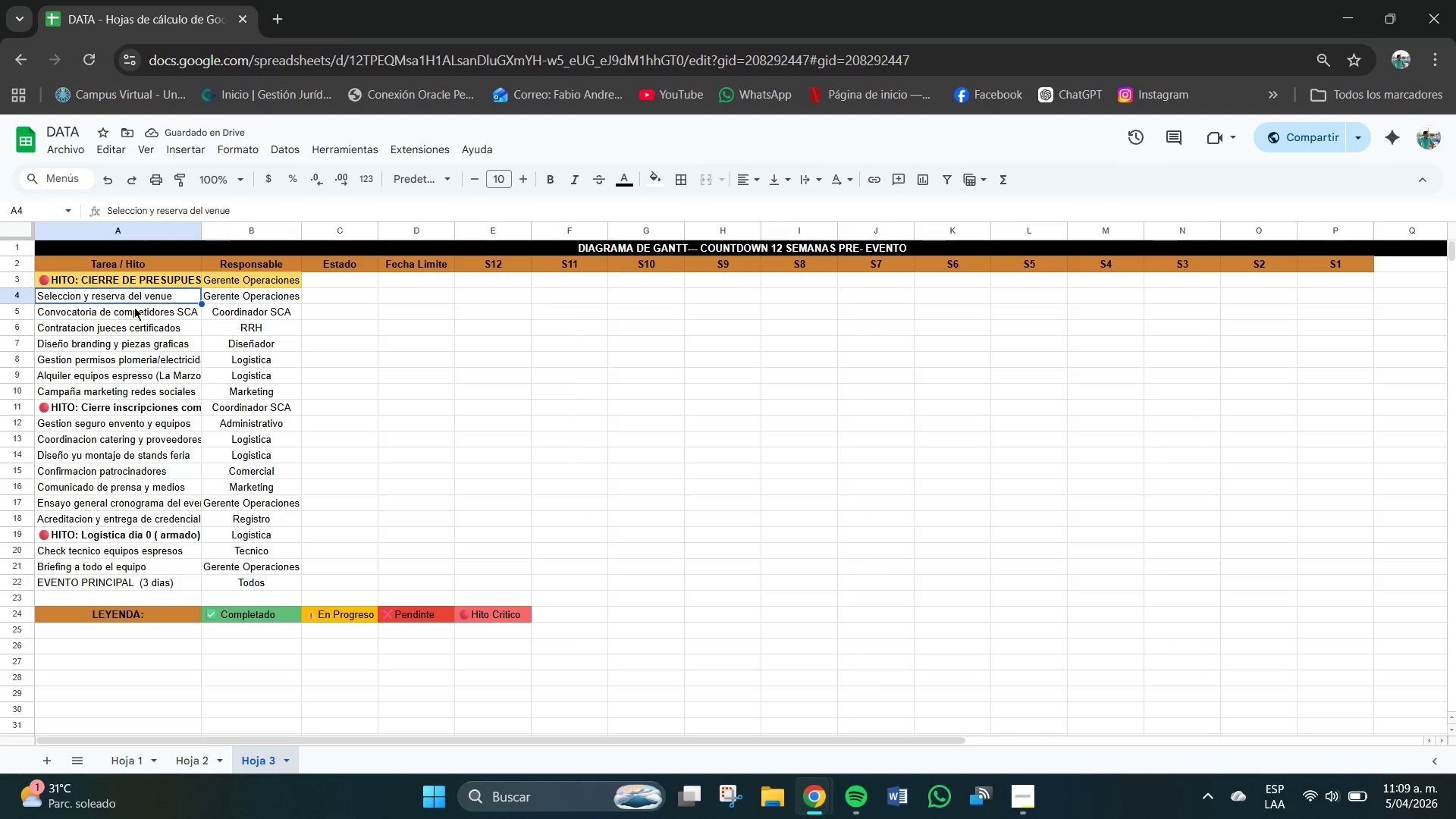 
left_click_drag(start_coordinate=[122, 295], to_coordinate=[268, 297])
 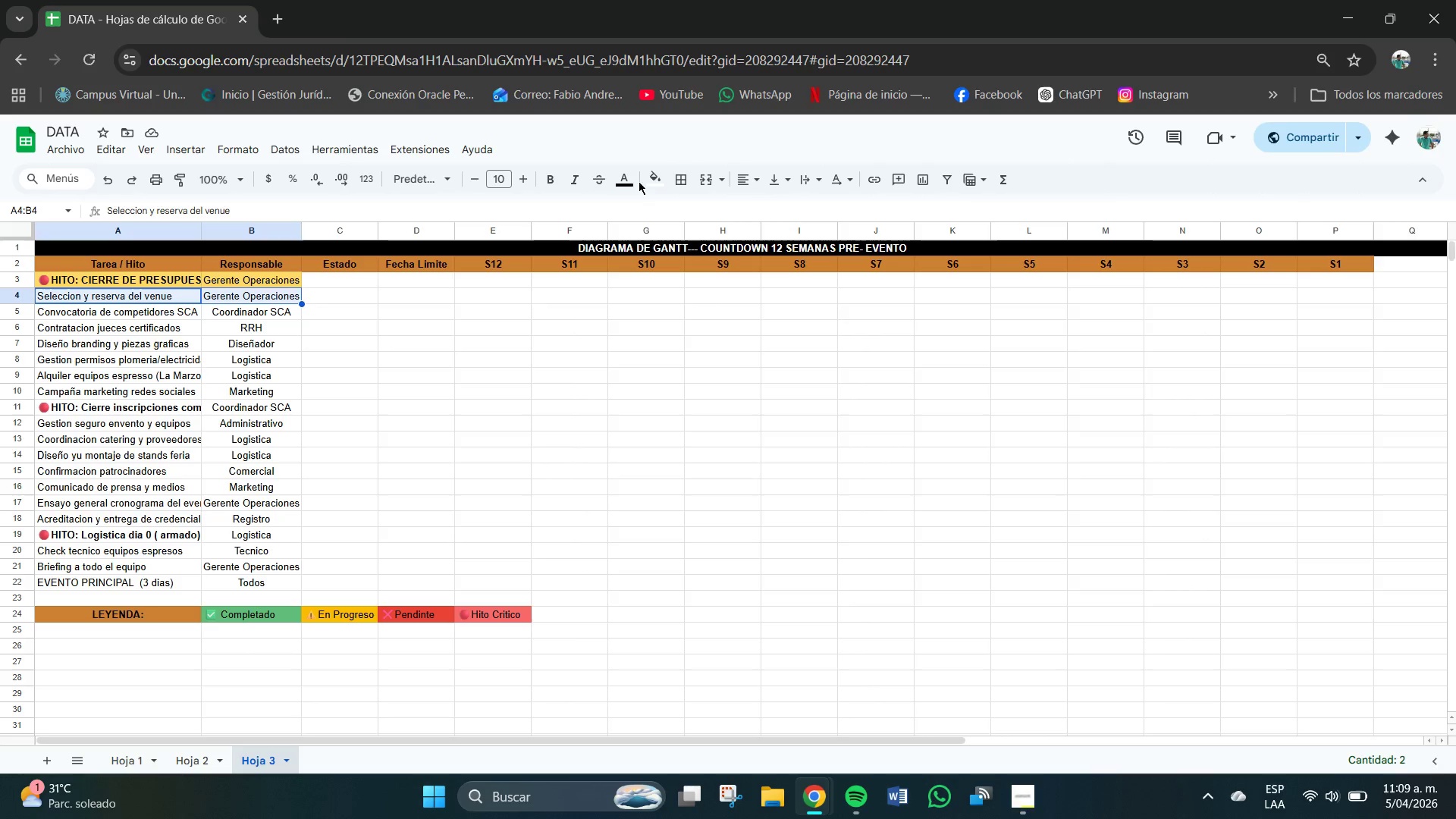 
left_click([656, 183])
 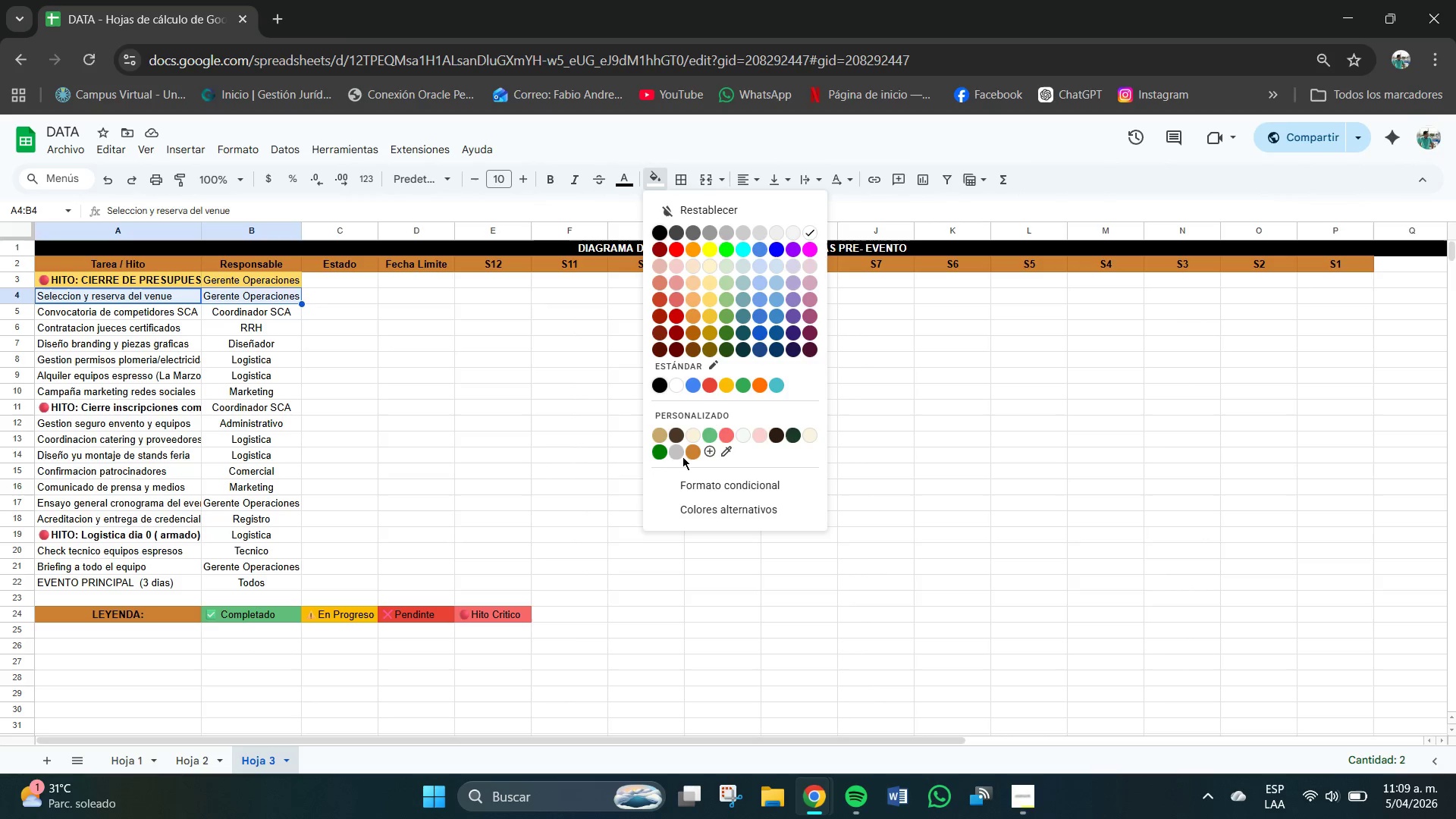 
left_click([679, 453])
 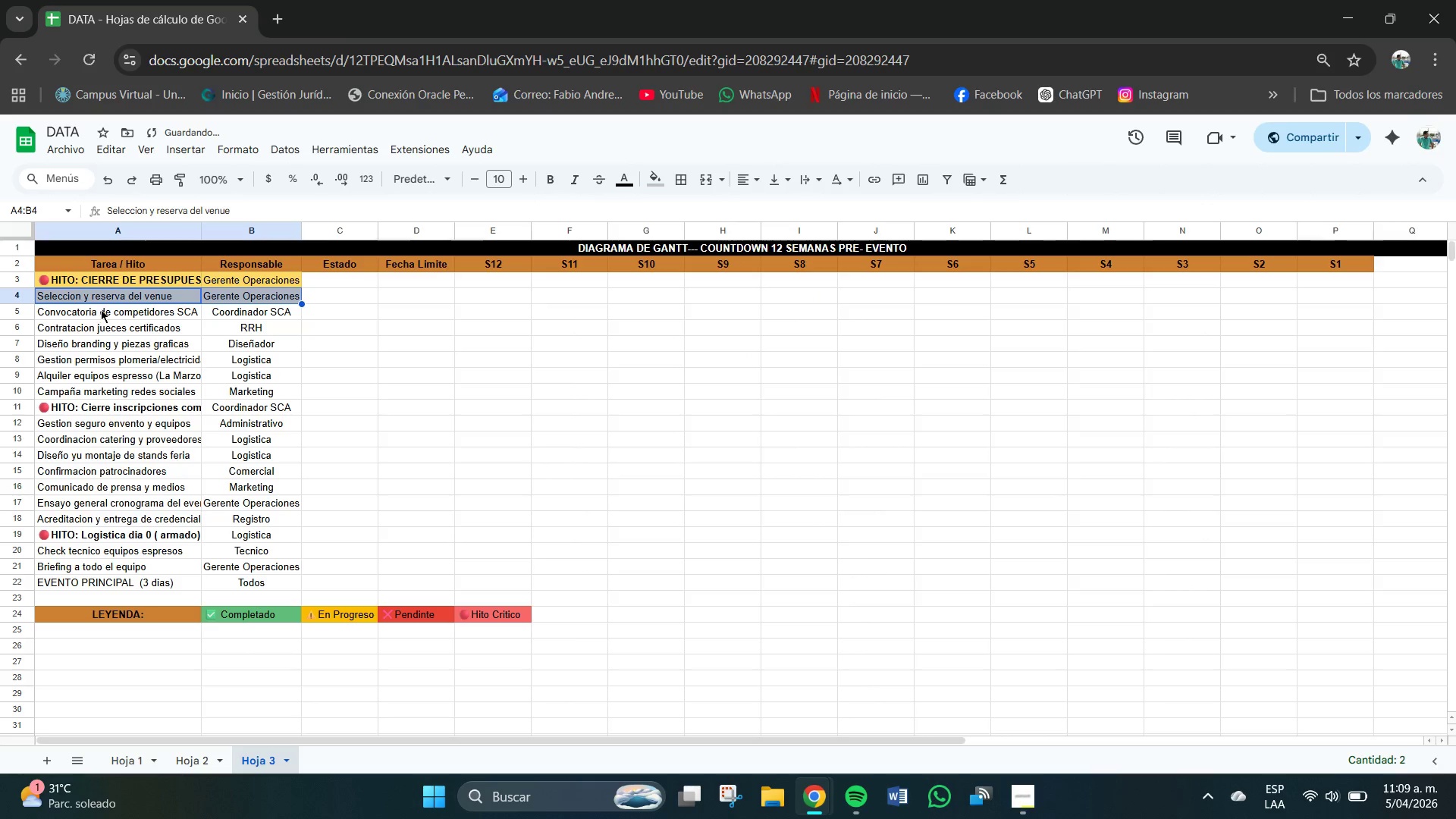 
left_click([112, 315])
 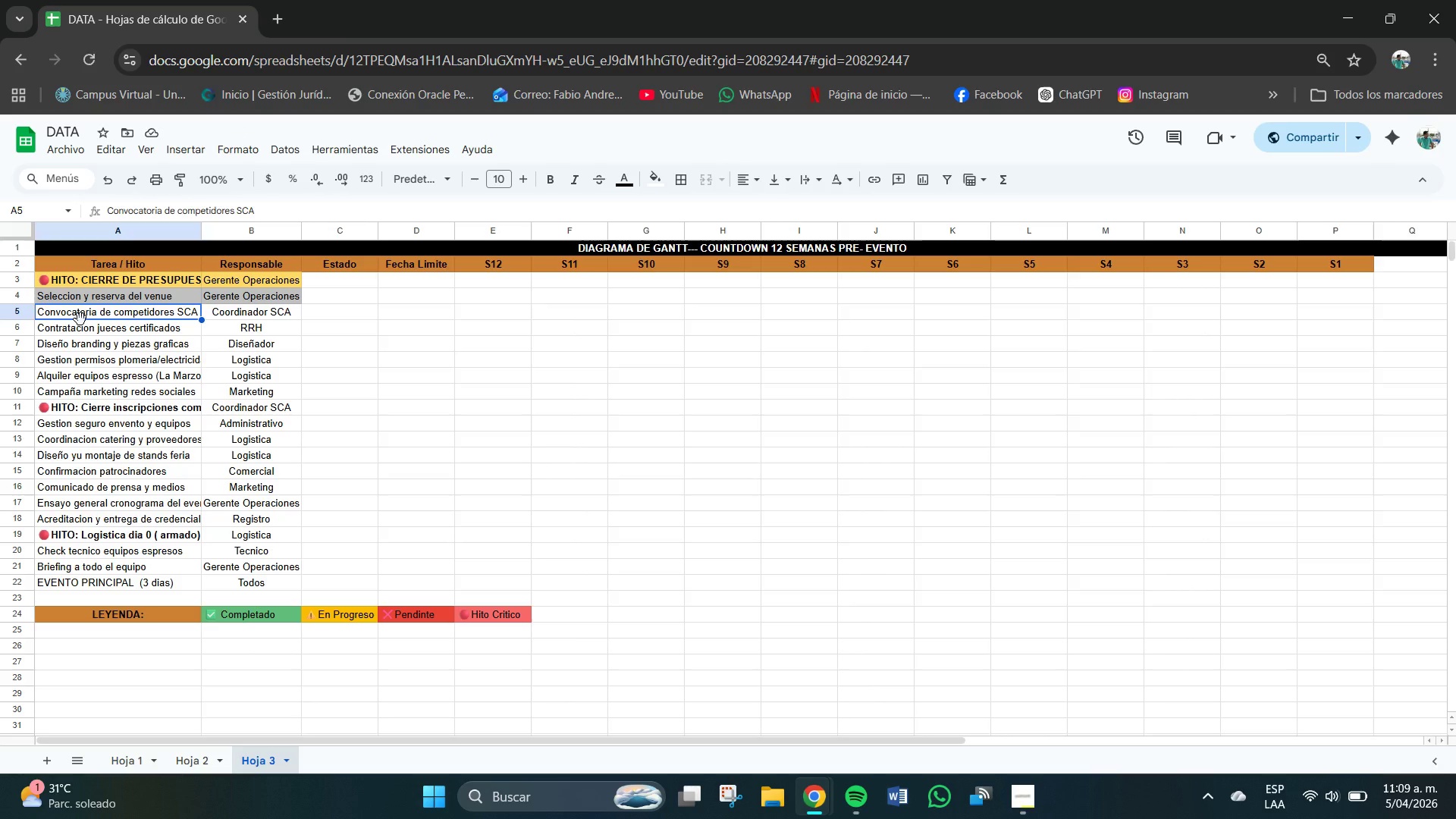 
wait(6.94)
 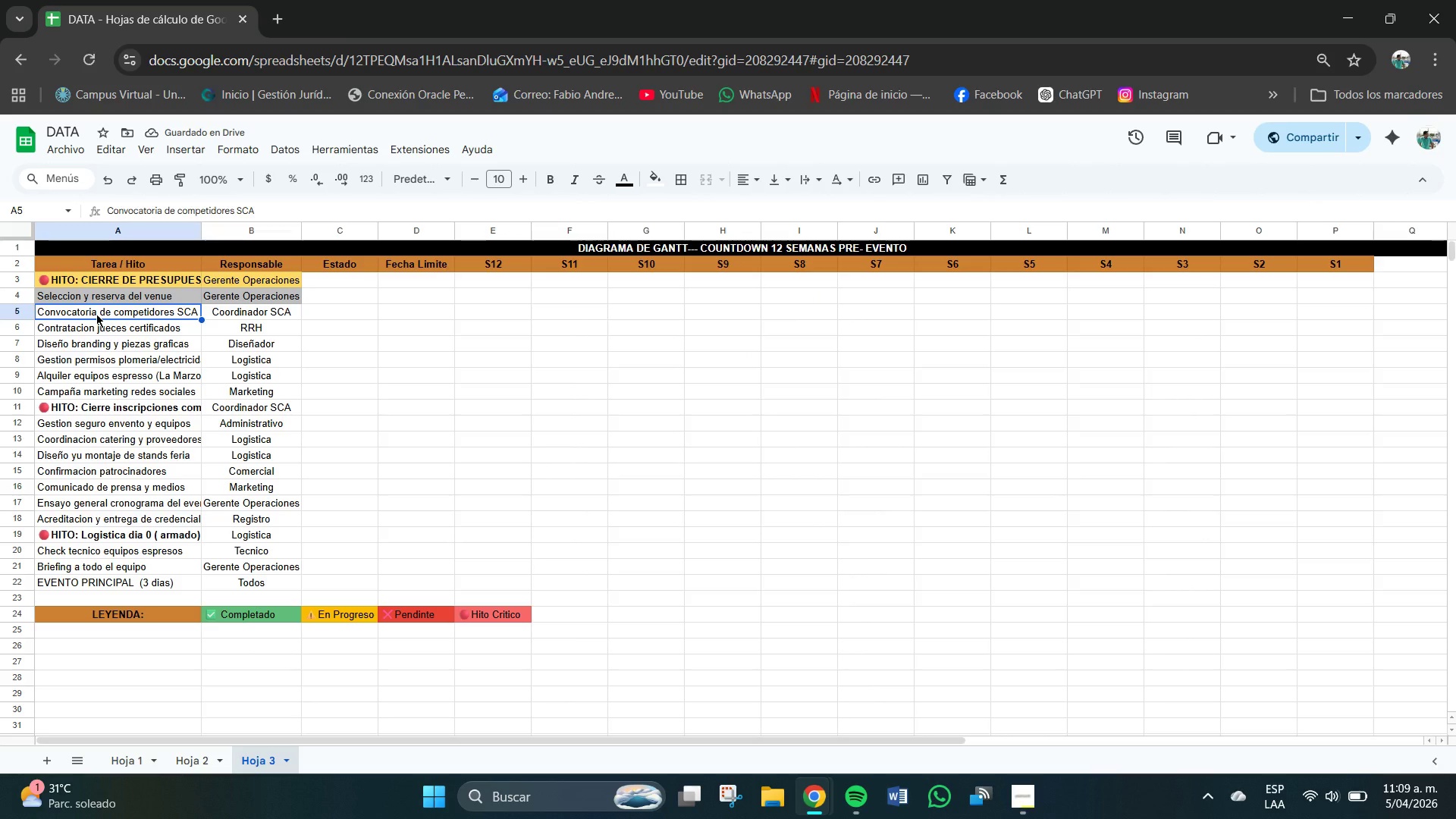 
left_click_drag(start_coordinate=[48, 318], to_coordinate=[236, 308])
 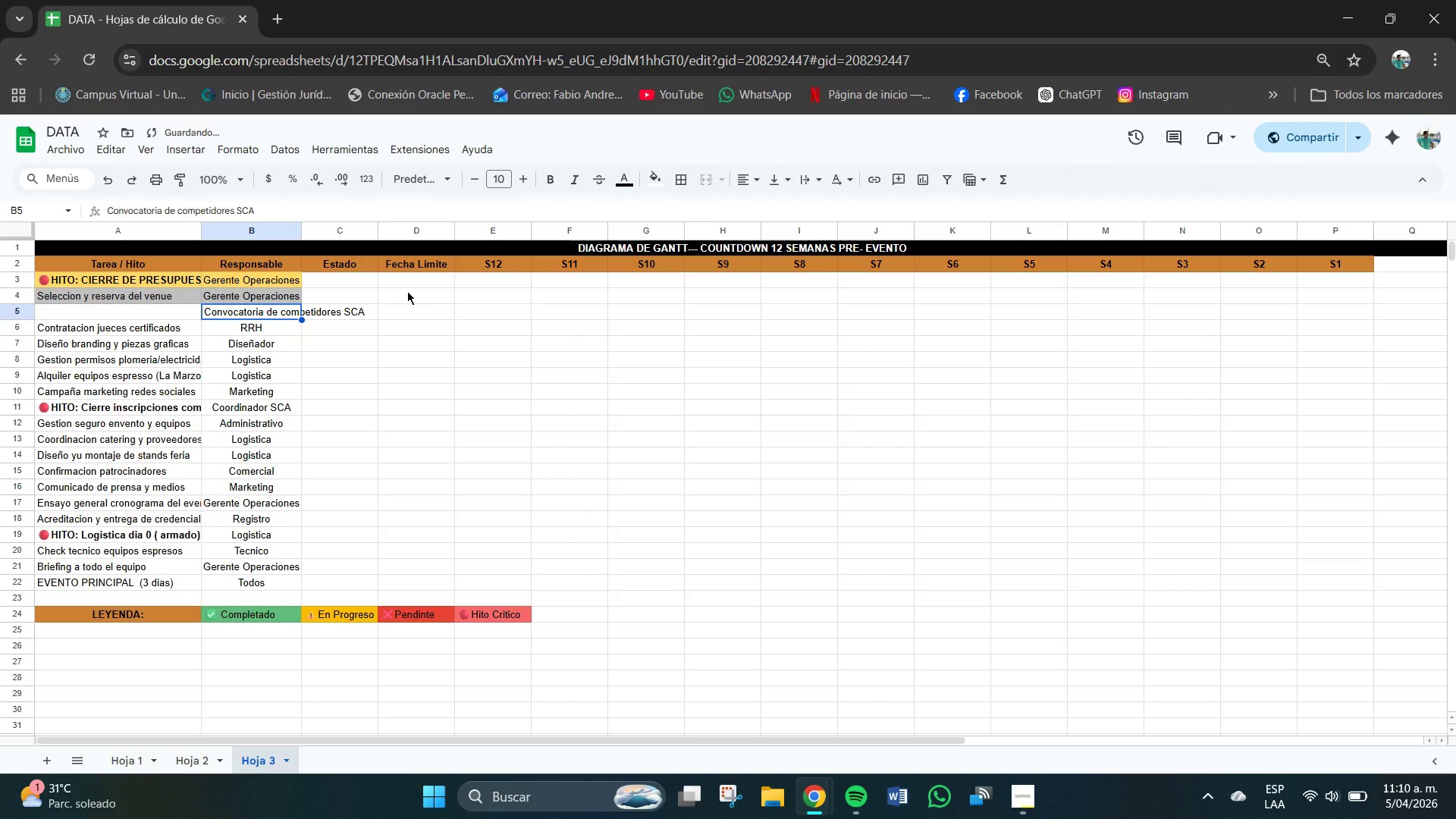 
key(Control+Z)
 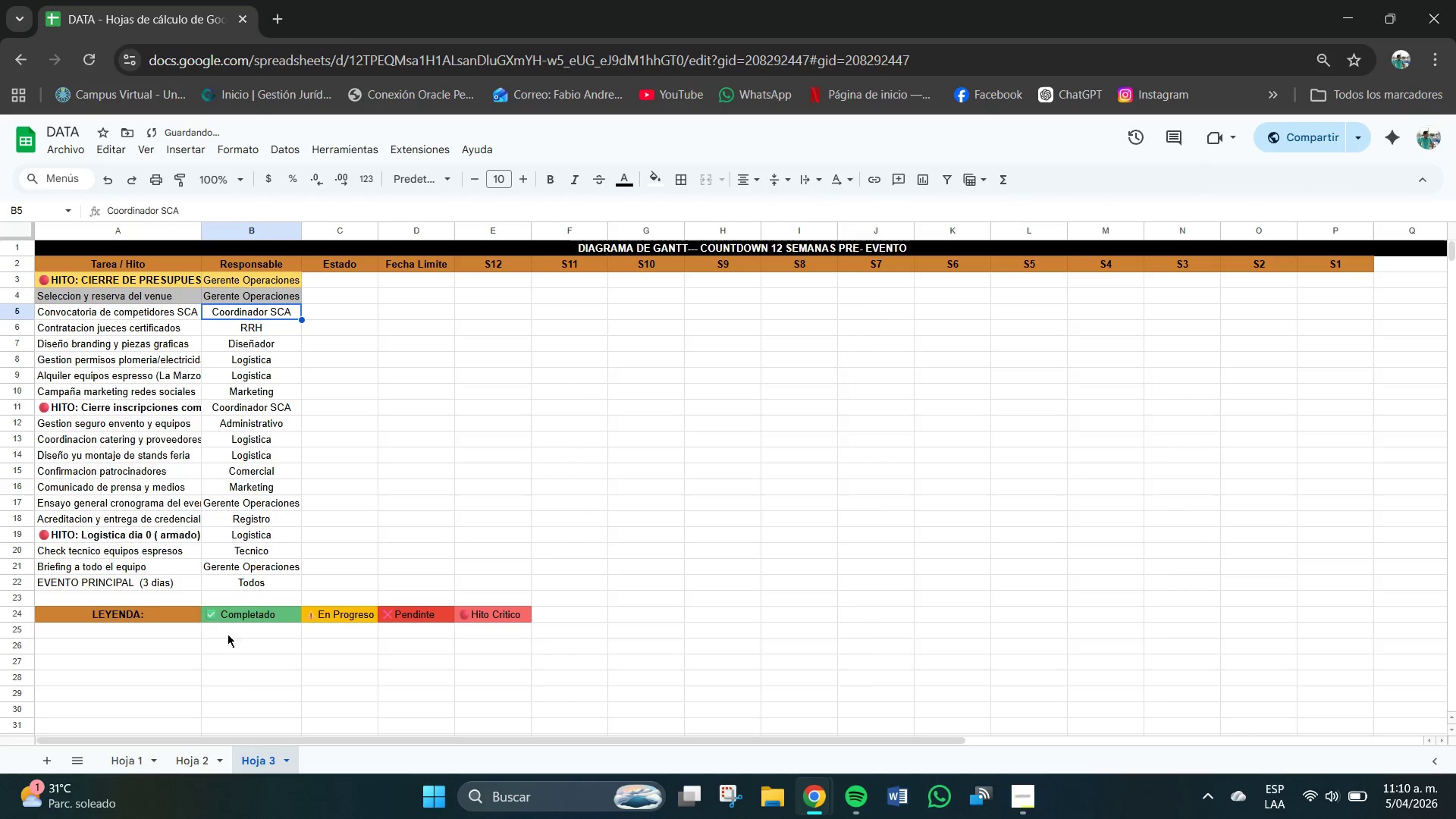 
left_click([227, 677])
 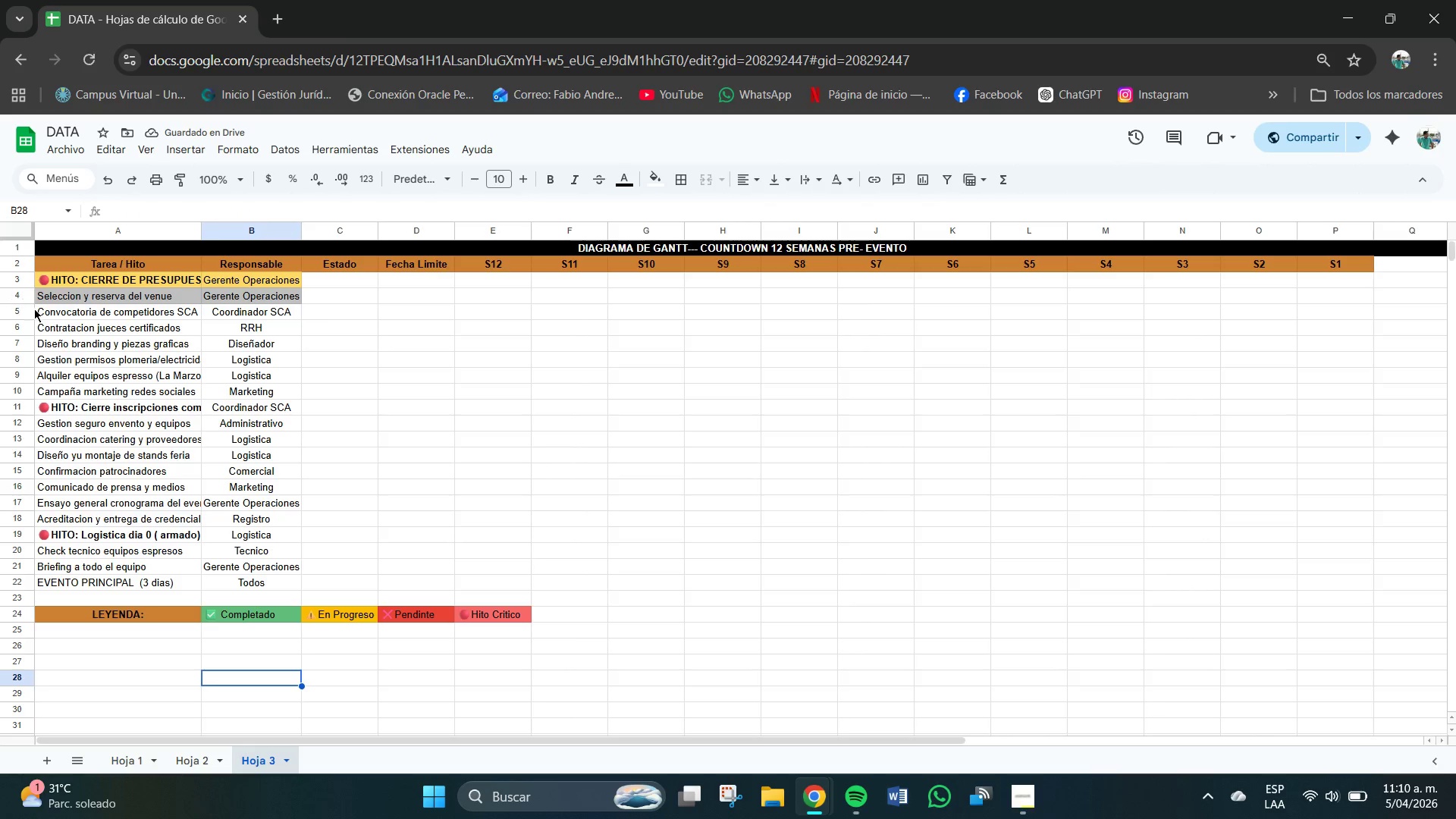 
left_click_drag(start_coordinate=[36, 312], to_coordinate=[229, 316])
 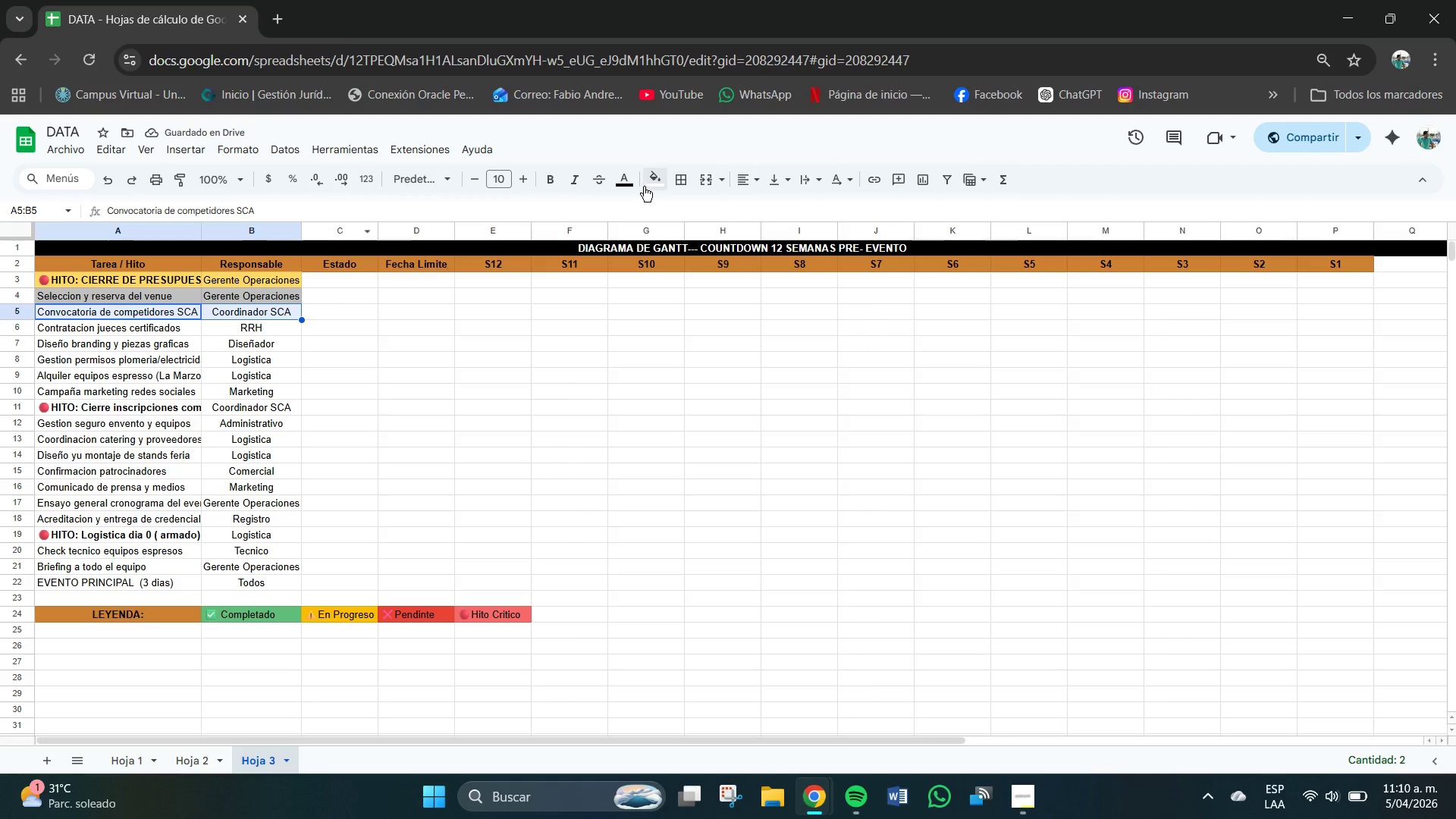 
left_click([657, 185])
 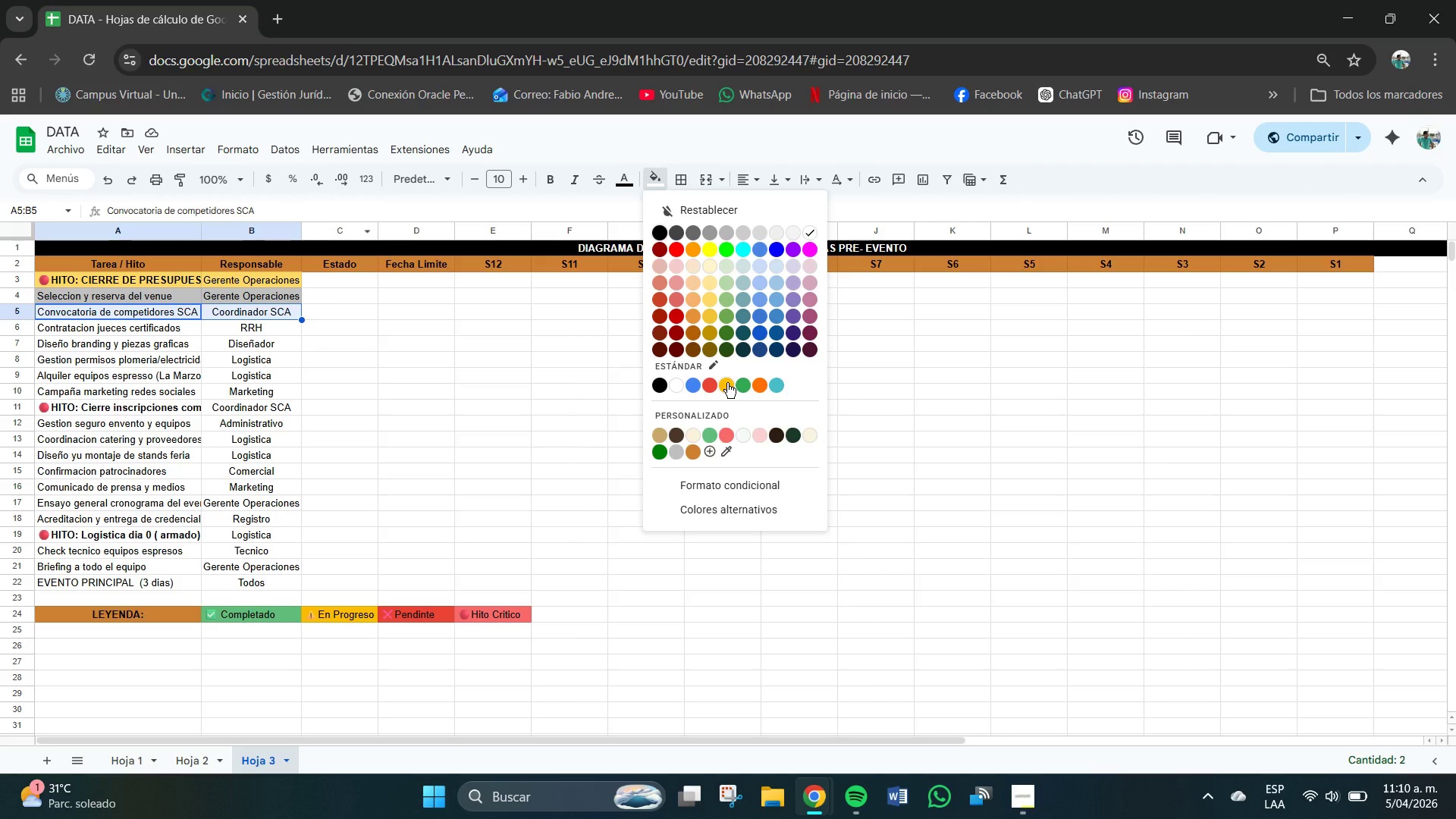 
left_click([727, 383])
 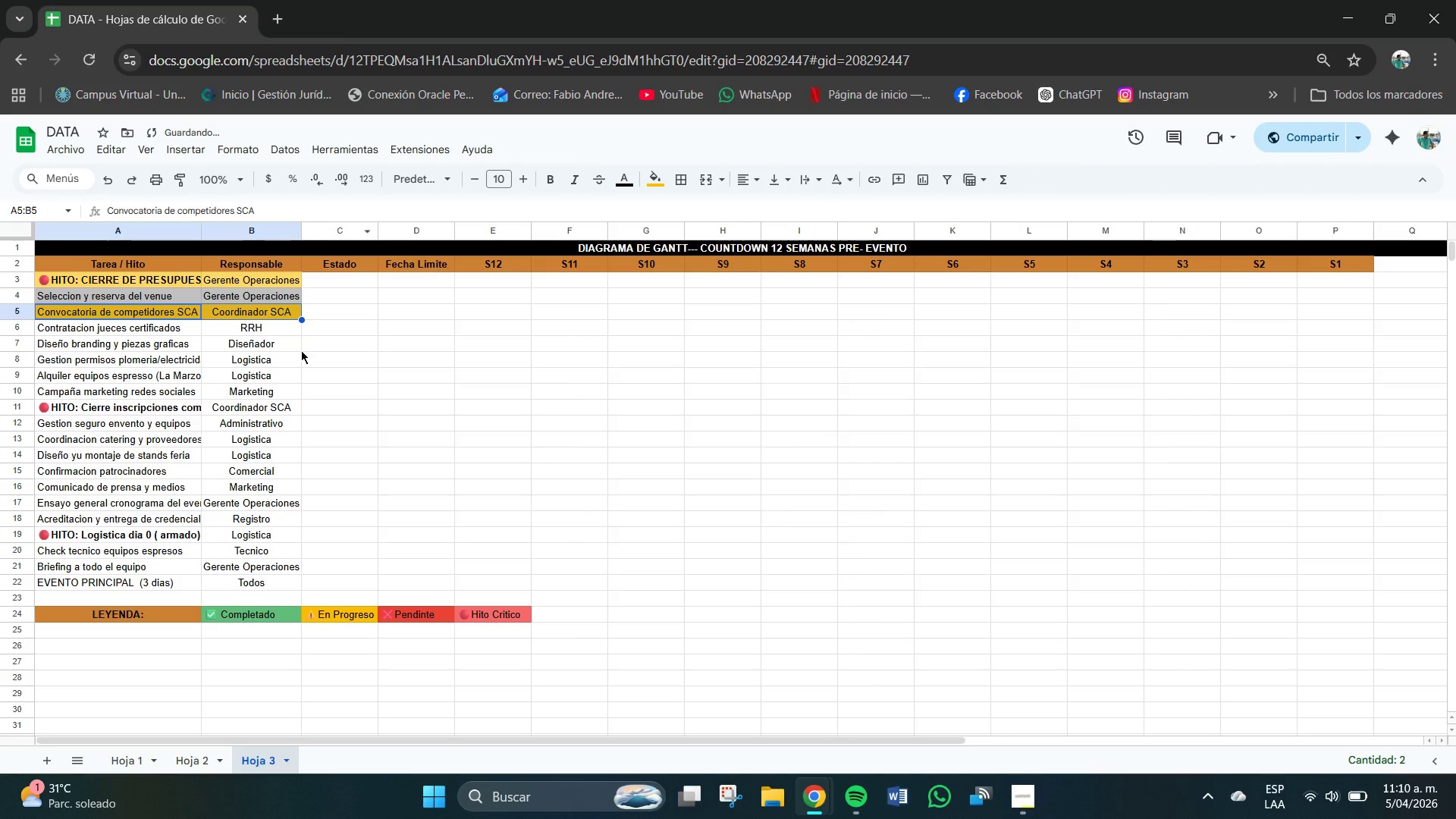 
key(Control+Z)
 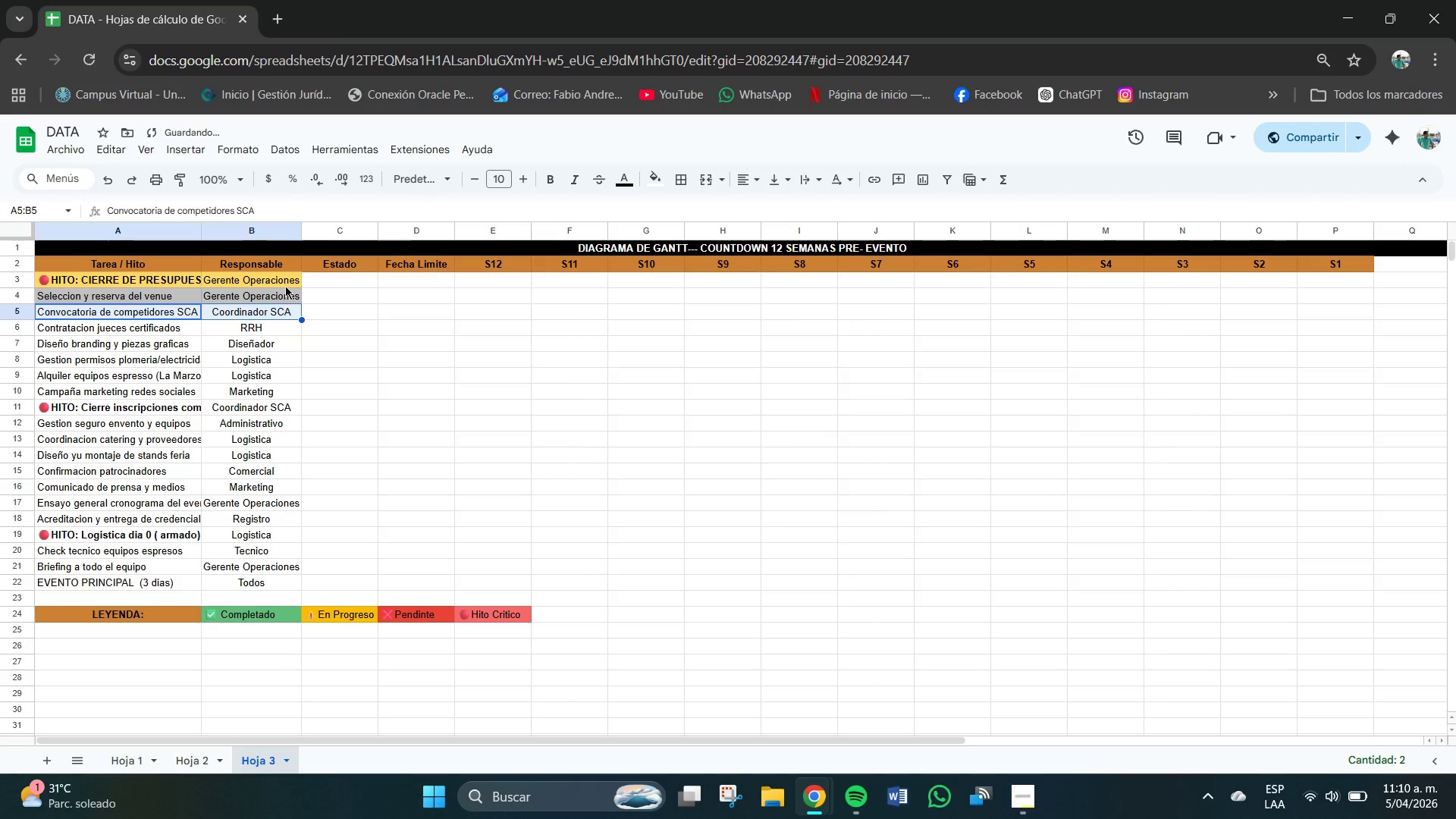 
left_click([281, 276])
 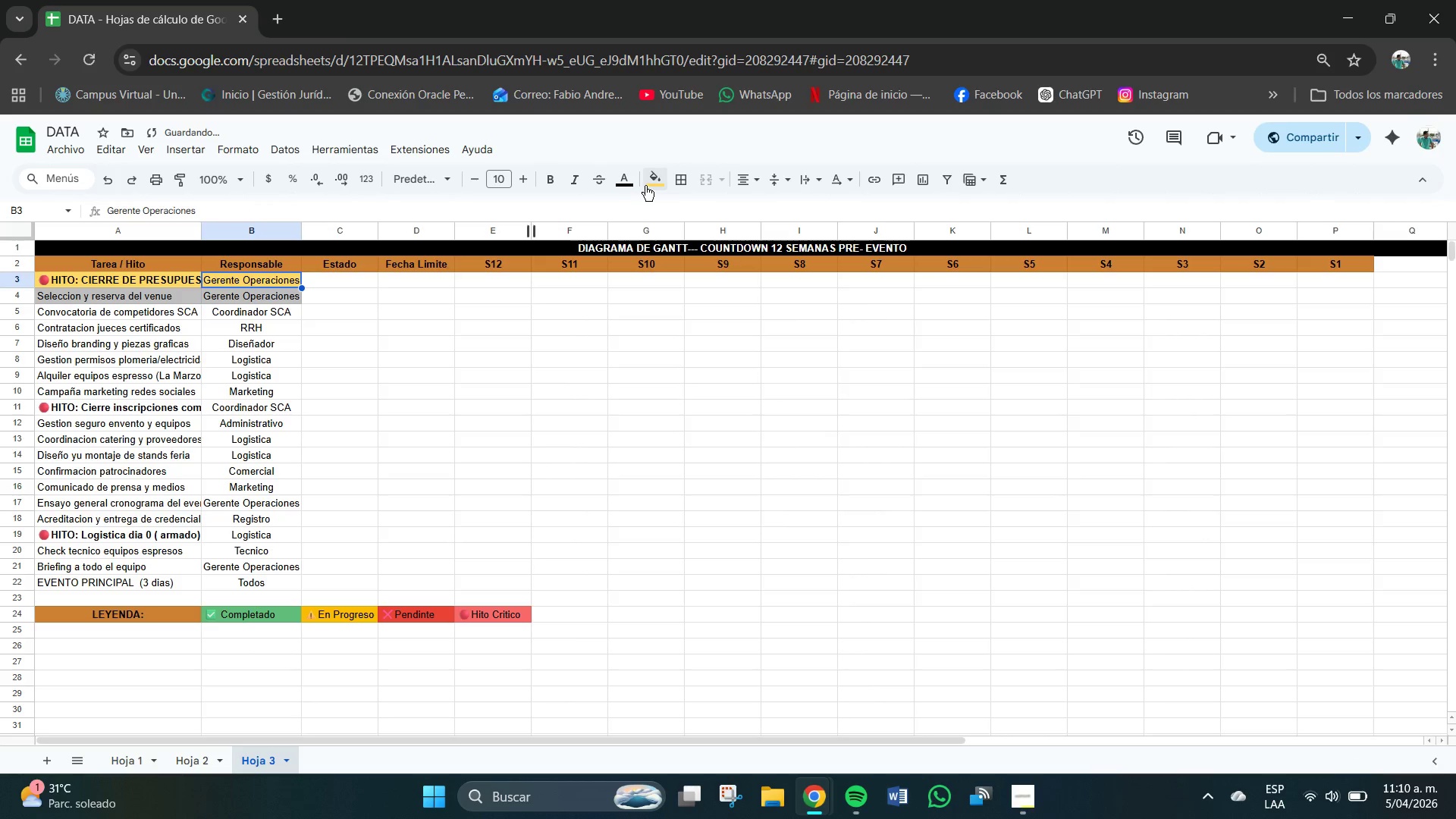 
left_click([664, 184])
 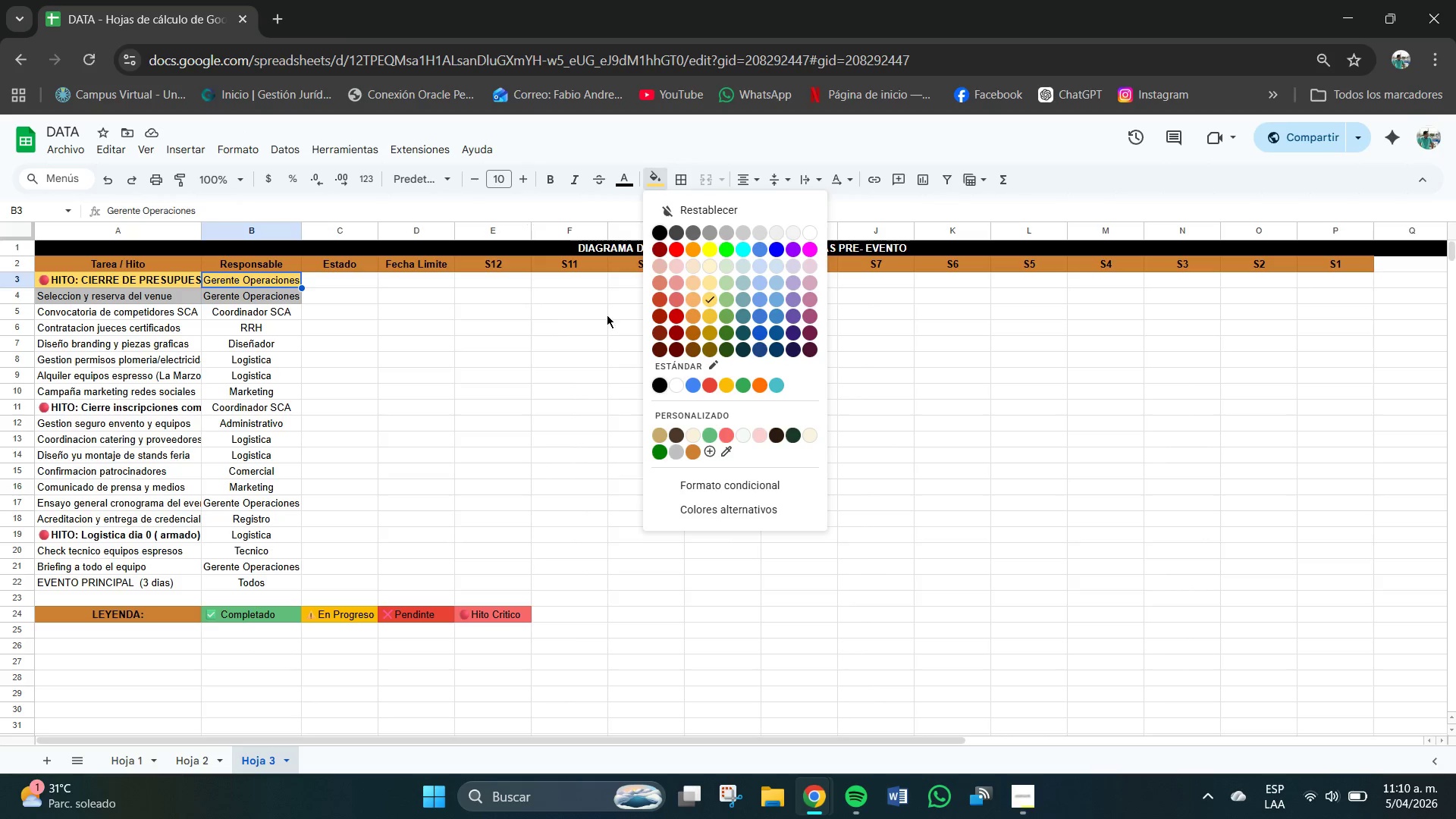 
wait(7.53)
 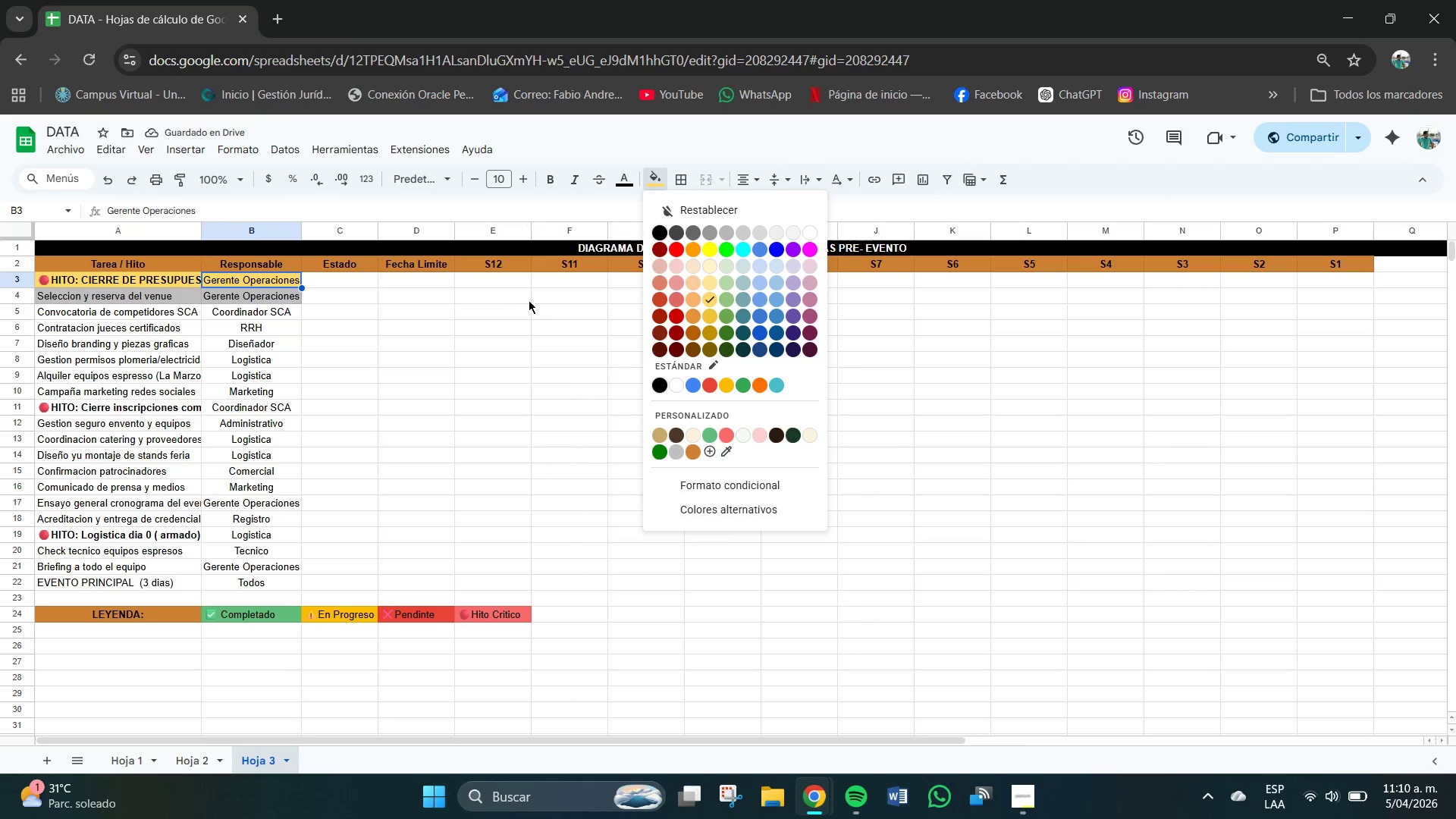 
left_click([173, 311])
 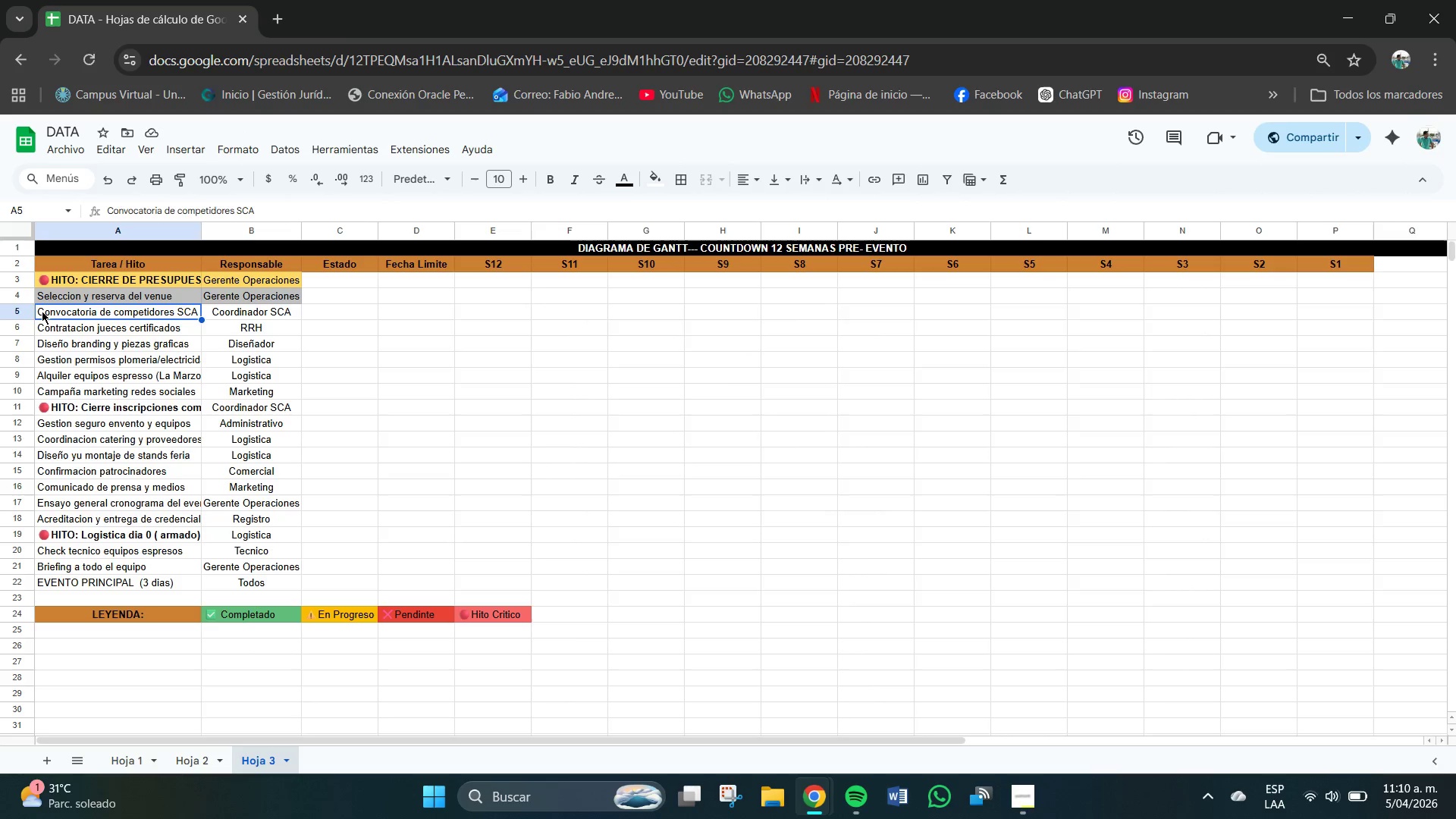 
left_click_drag(start_coordinate=[42, 311], to_coordinate=[262, 314])
 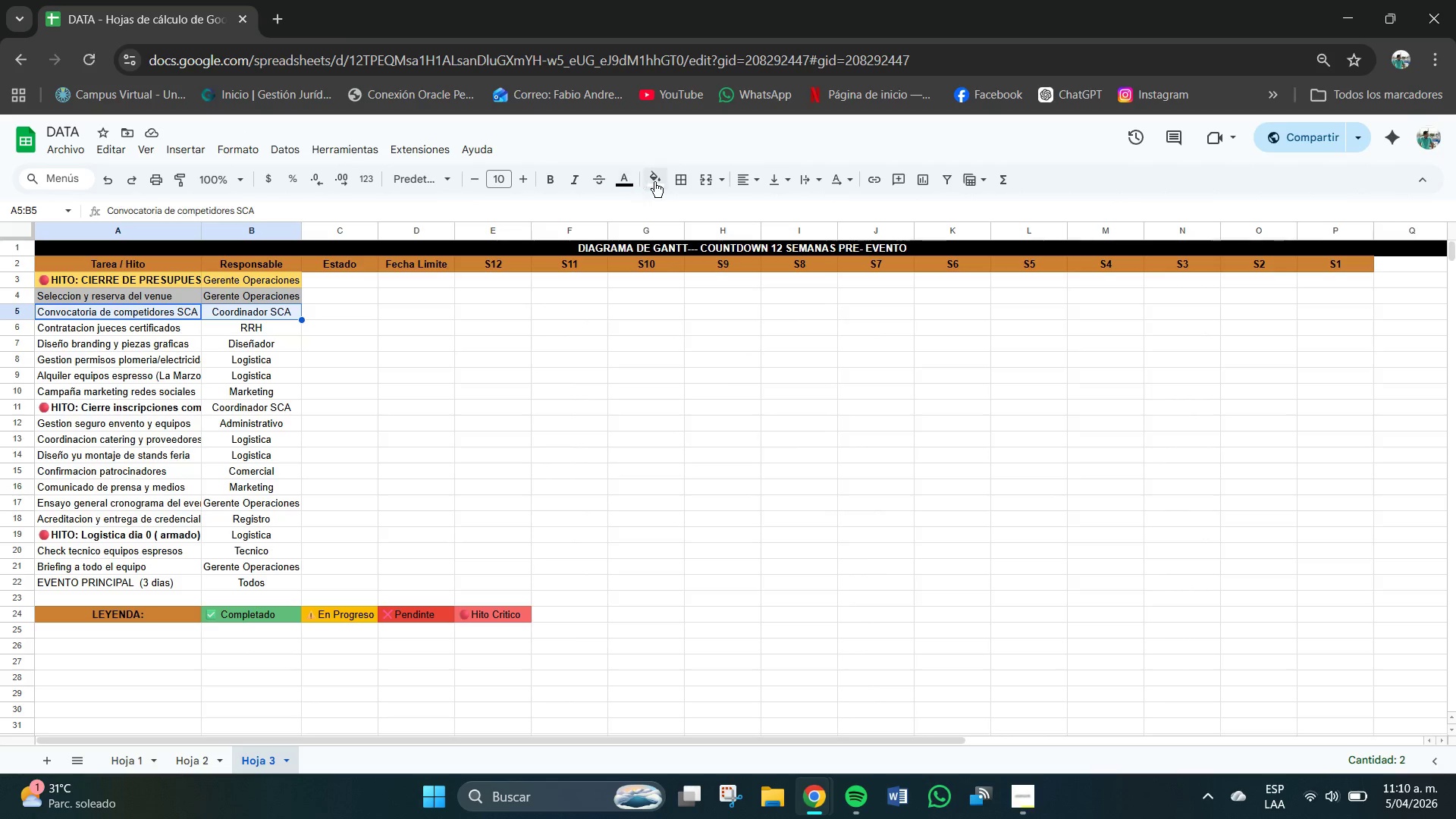 
left_click([657, 182])
 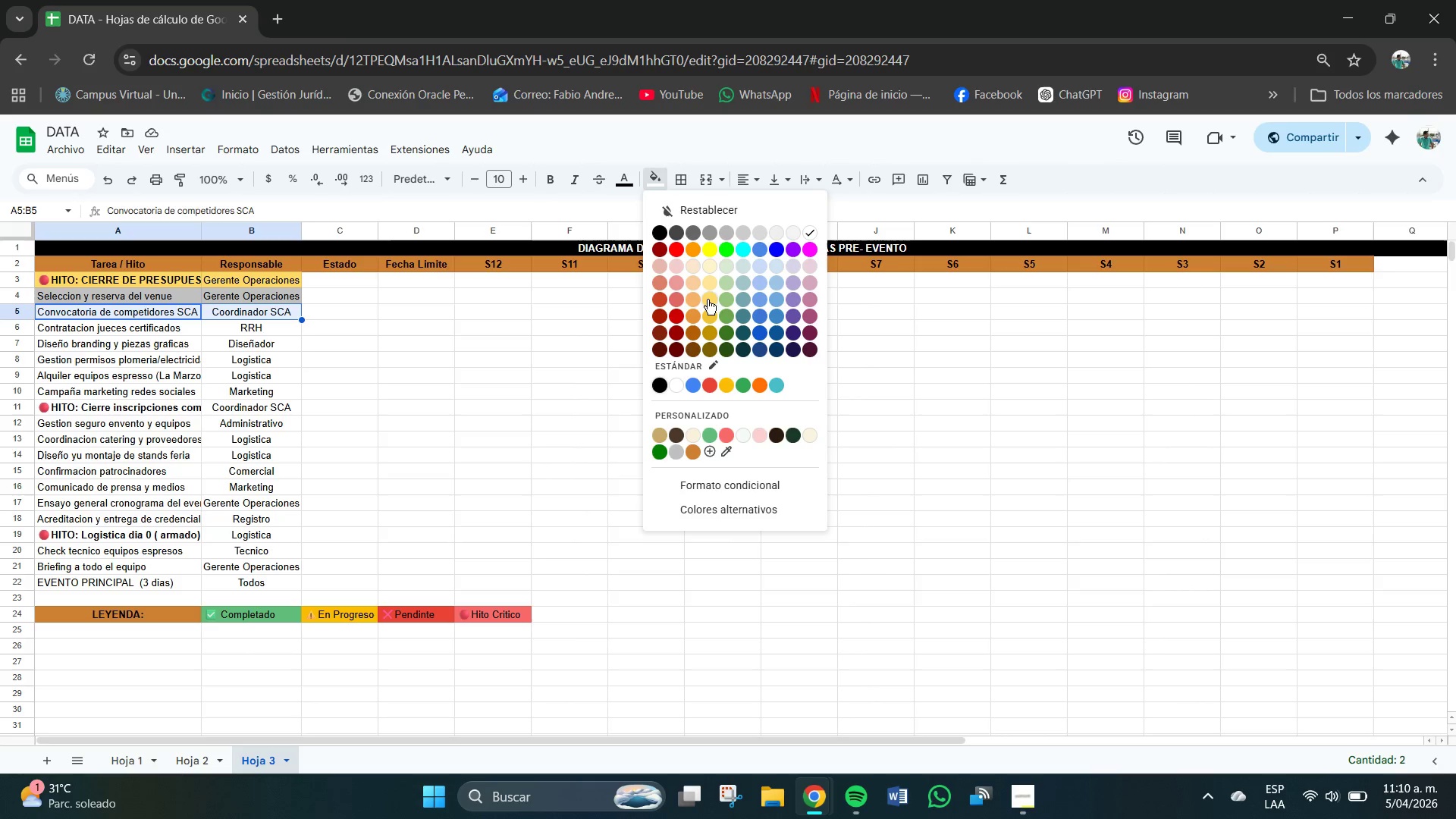 
wait(5.45)
 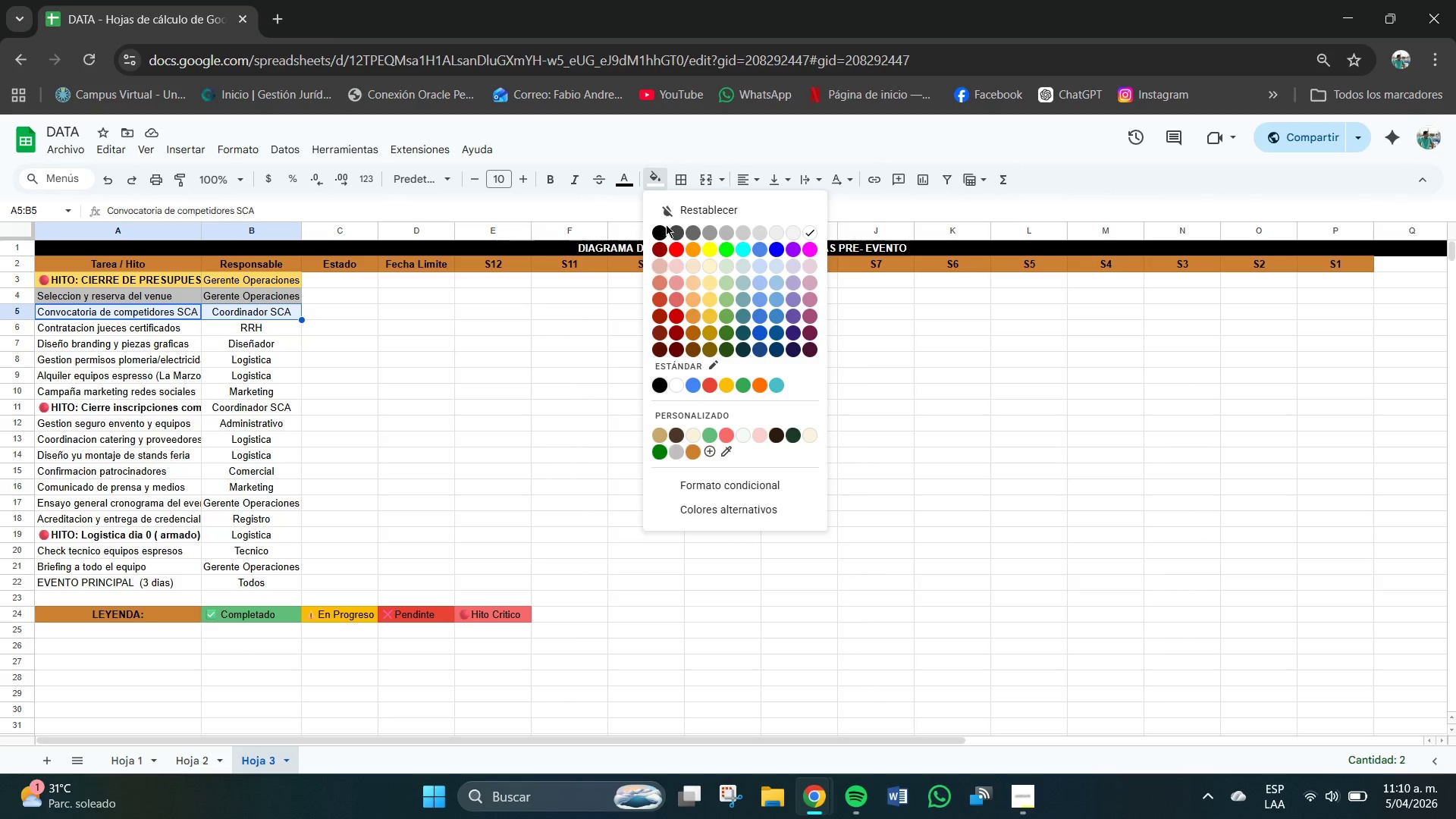 
left_click([710, 301])
 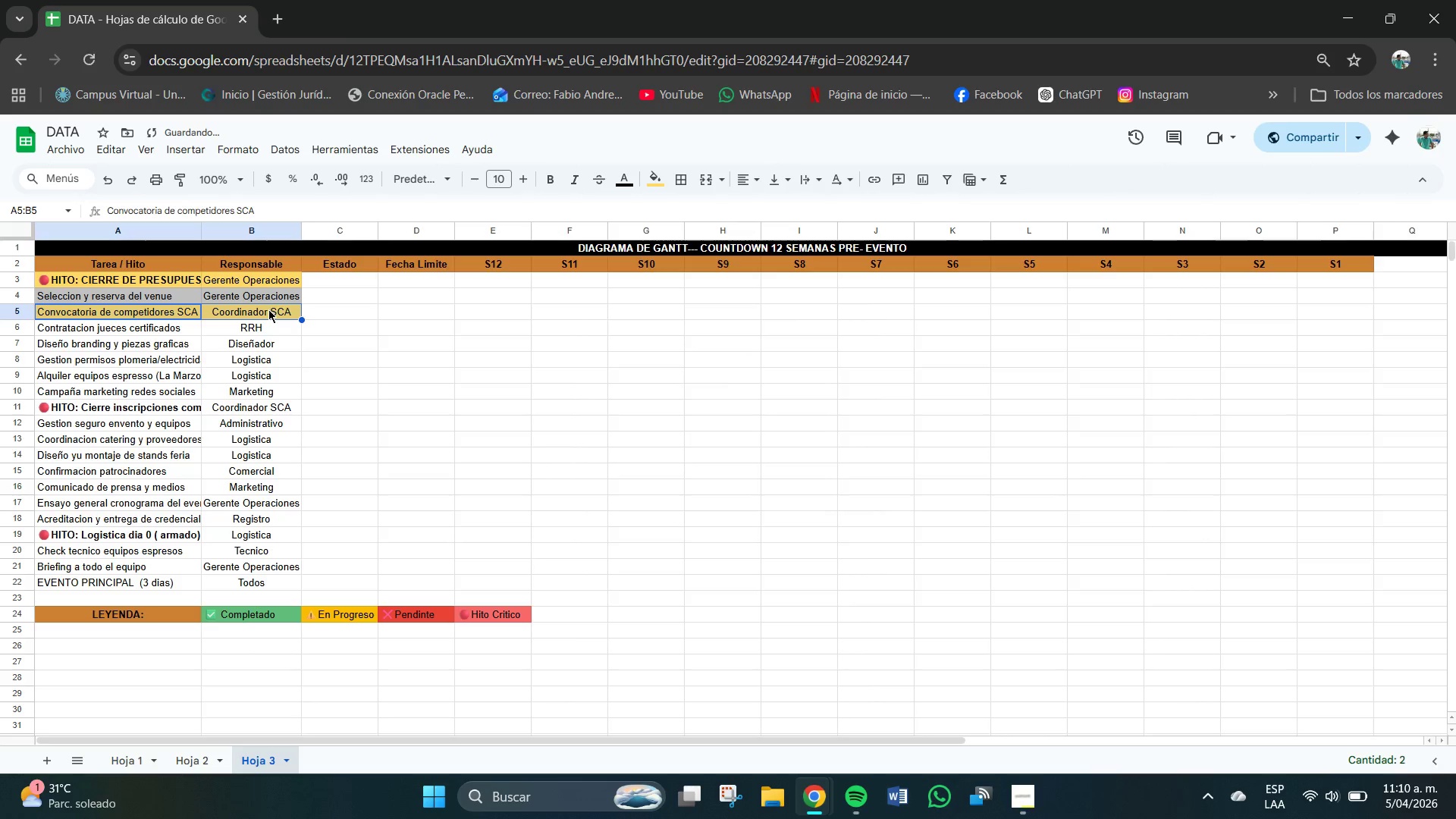 
key(Control+ControlLeft)
 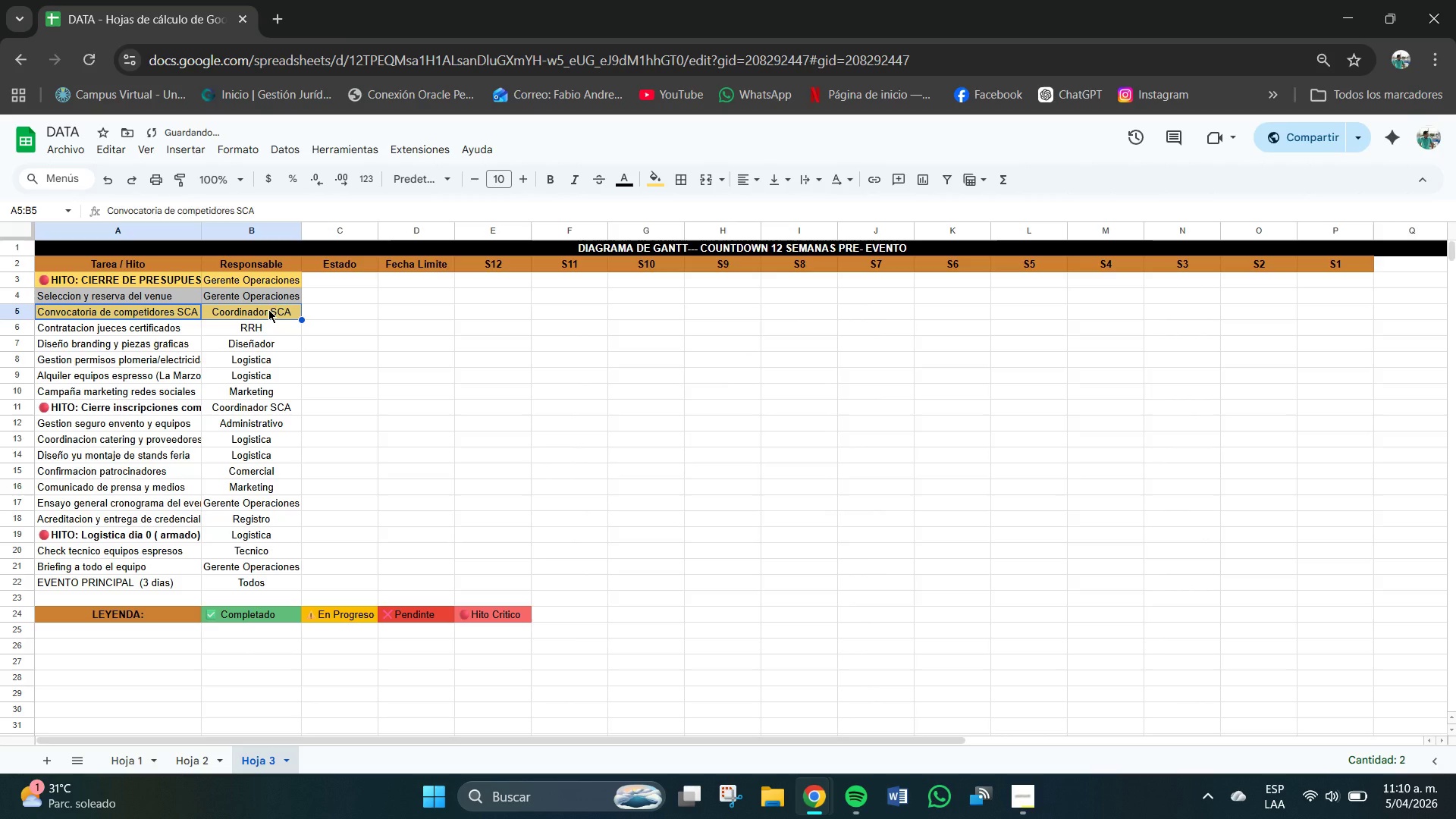 
key(Control+Z)
 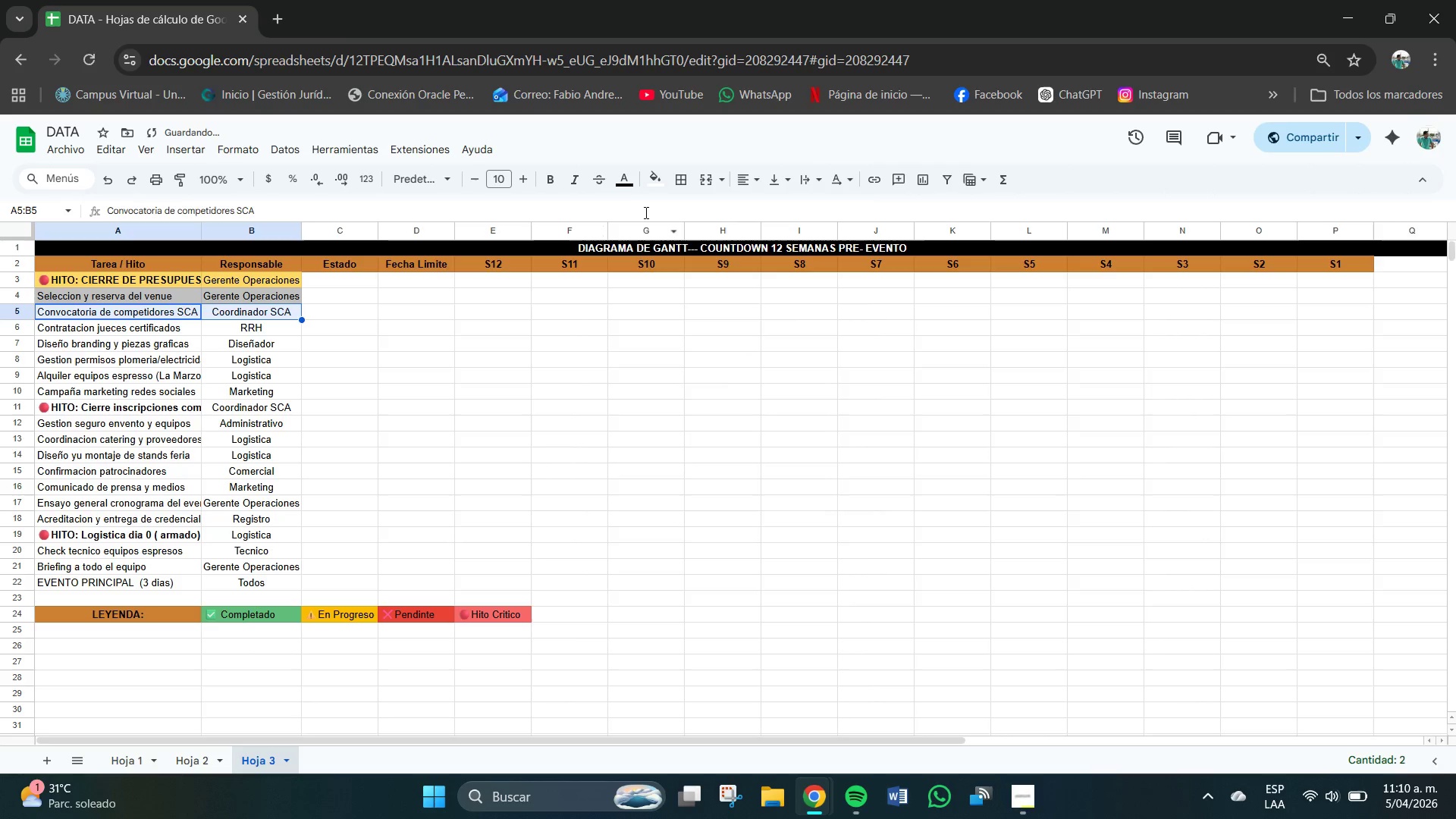 
left_click([657, 190])
 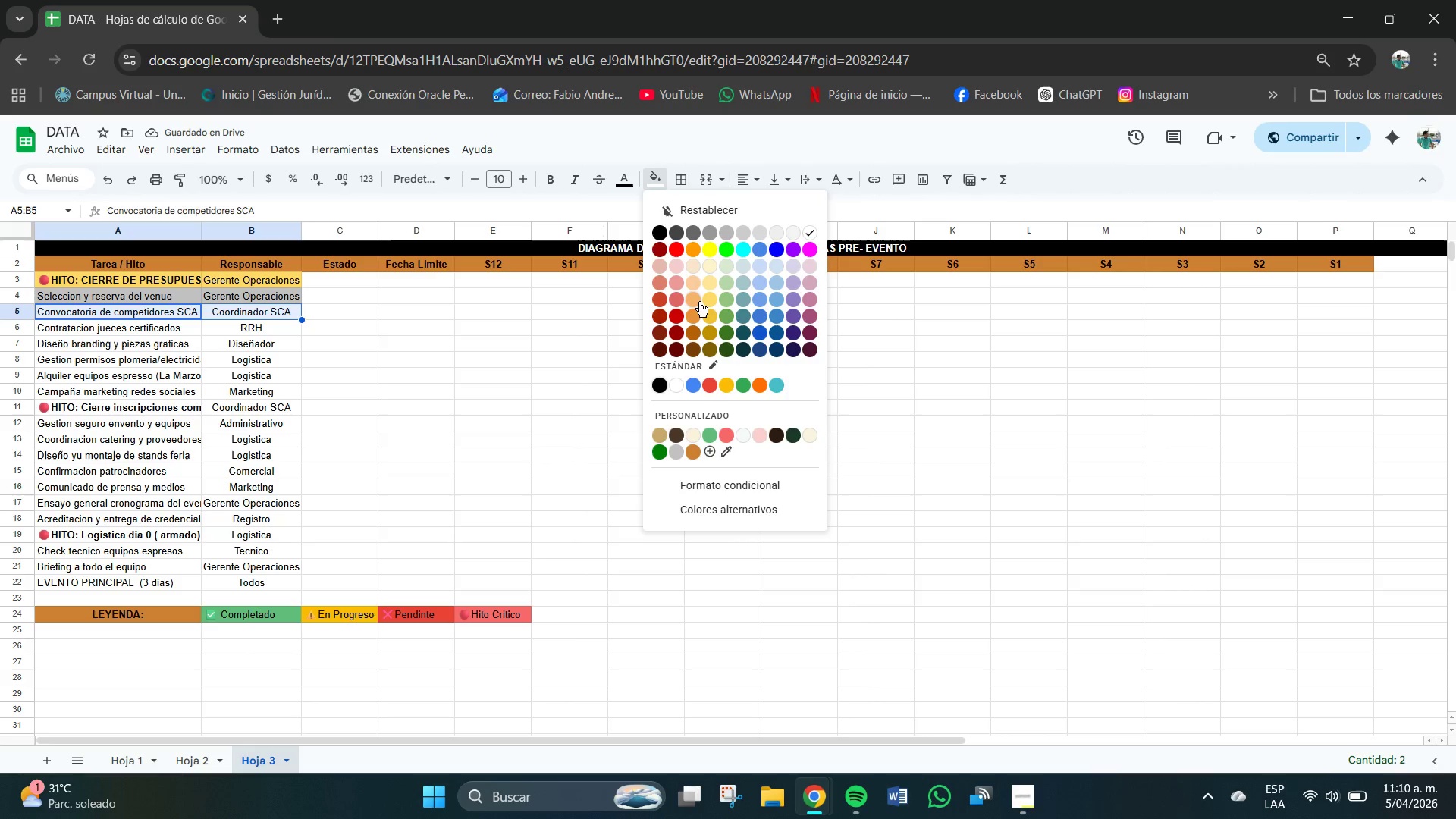 
left_click([698, 300])
 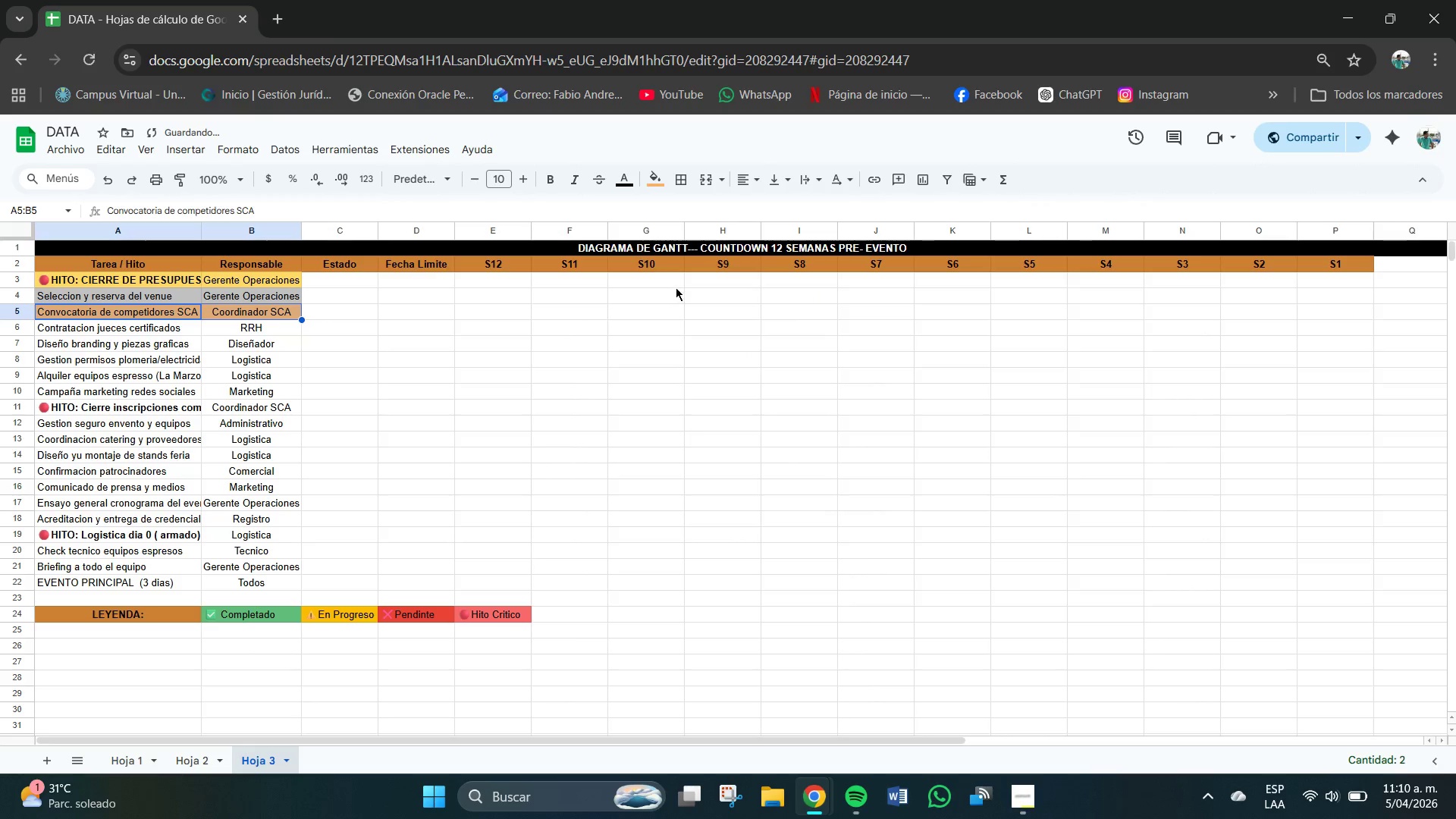 
key(Control+Z)
 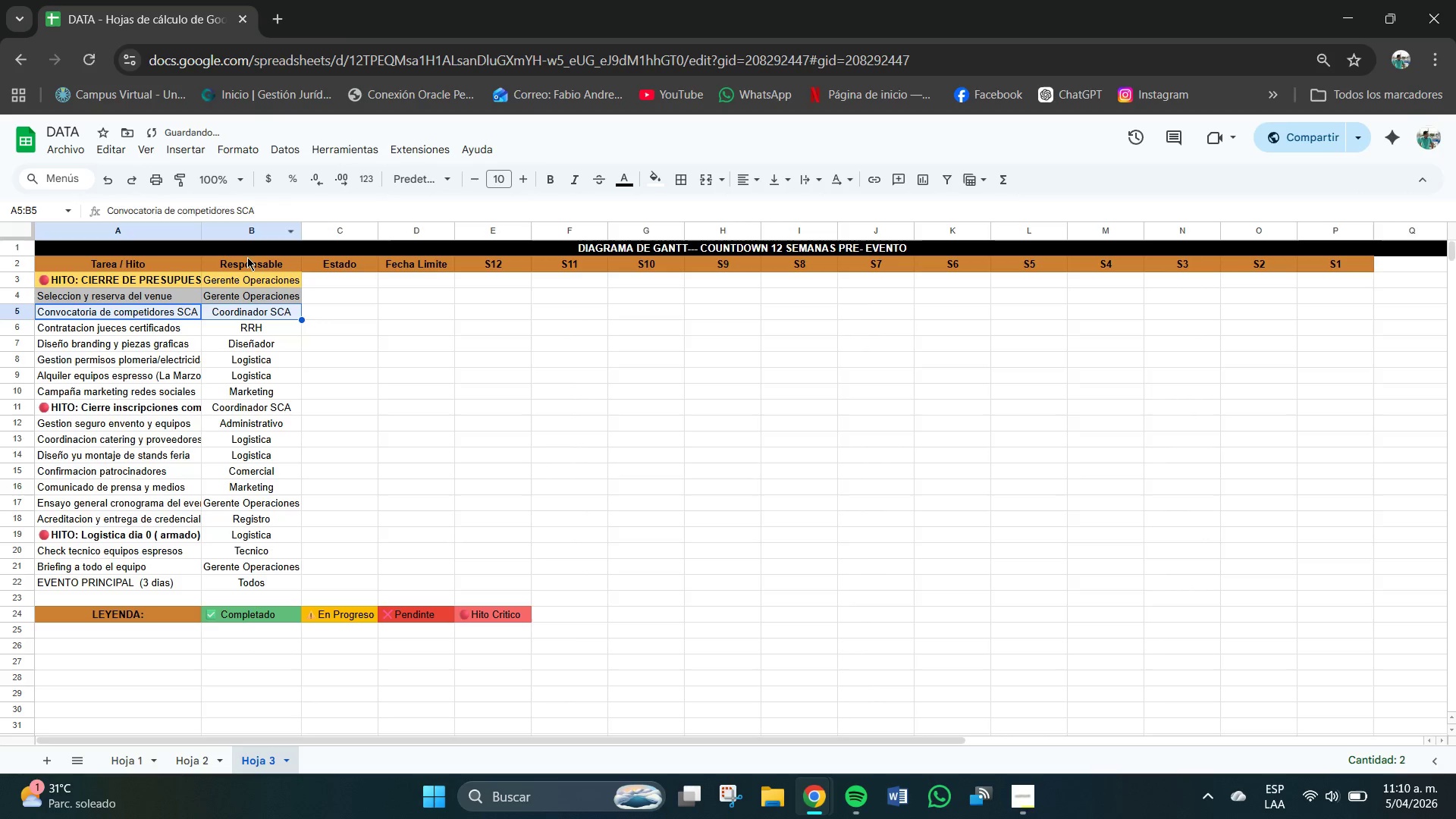 
left_click([248, 273])
 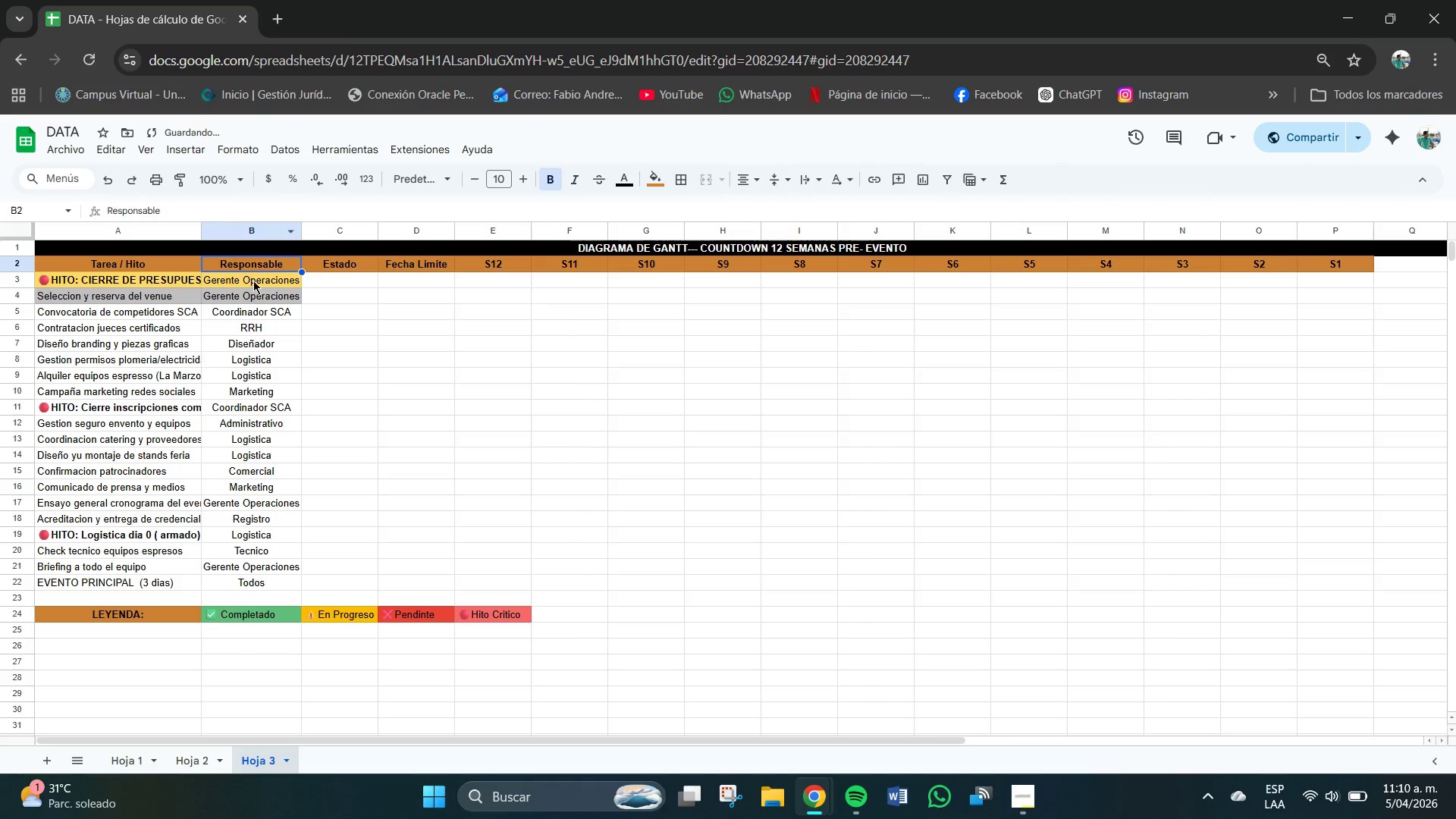 
left_click([253, 281])
 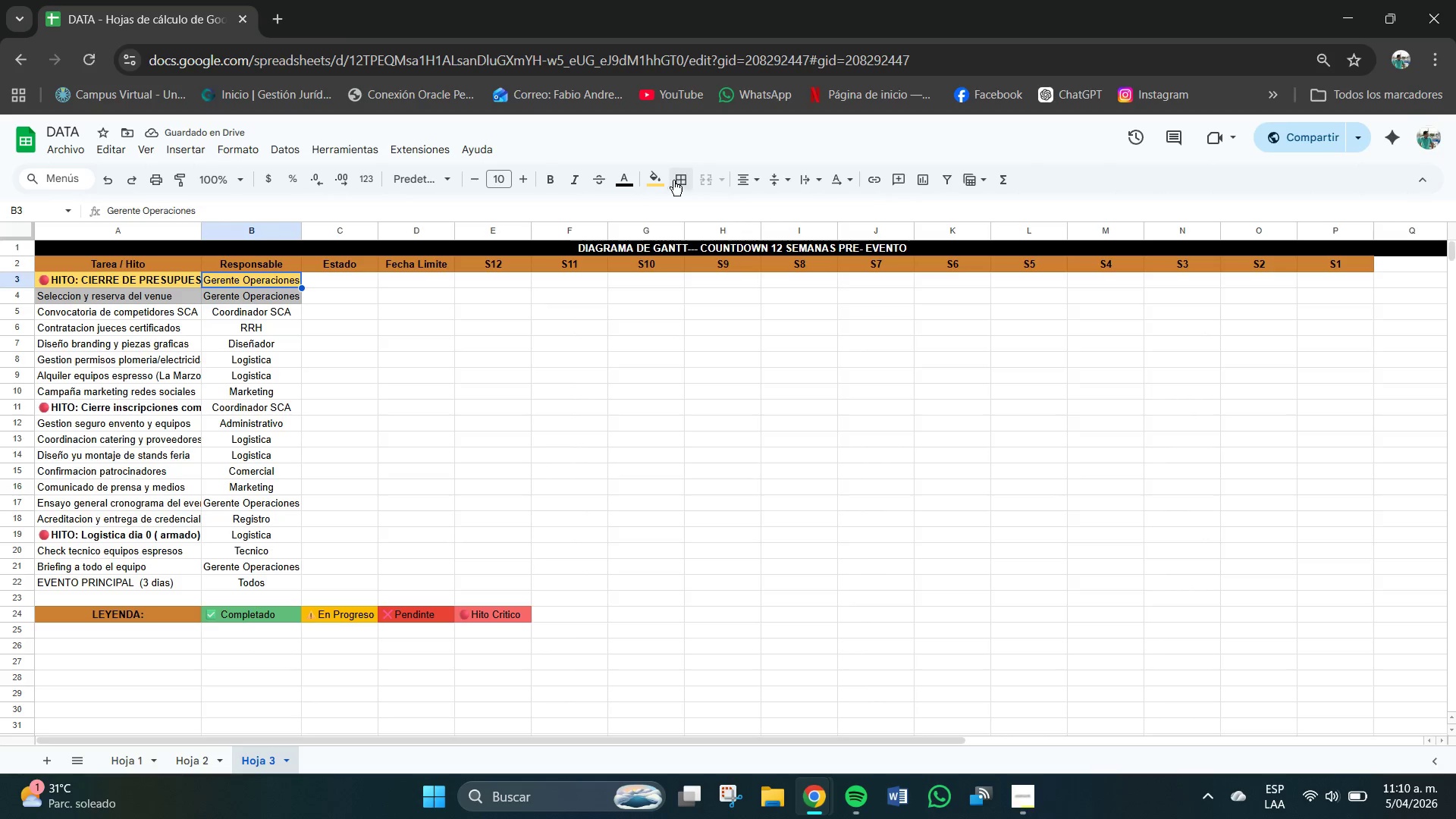 
left_click([656, 186])
 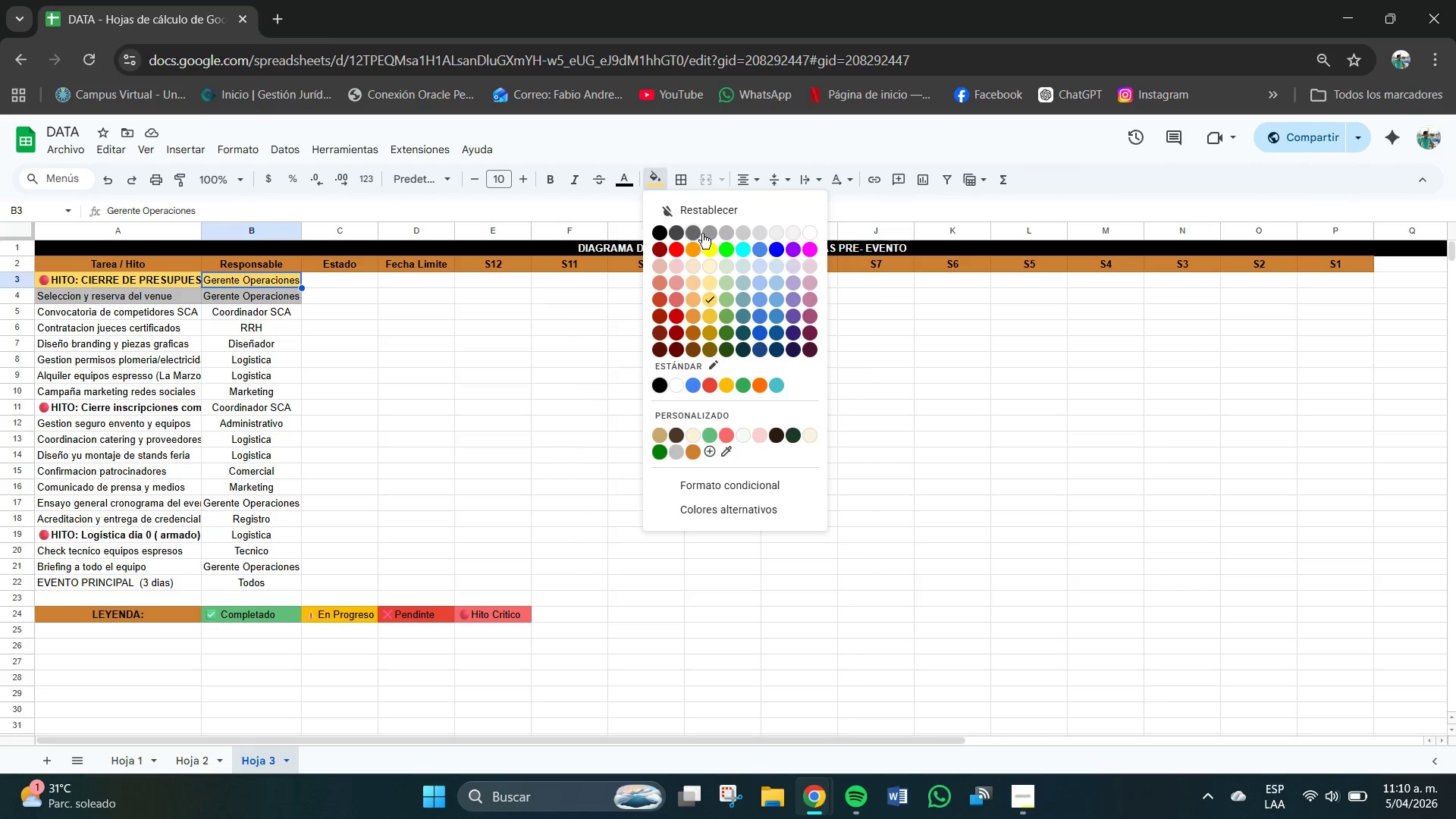 
wait(8.83)
 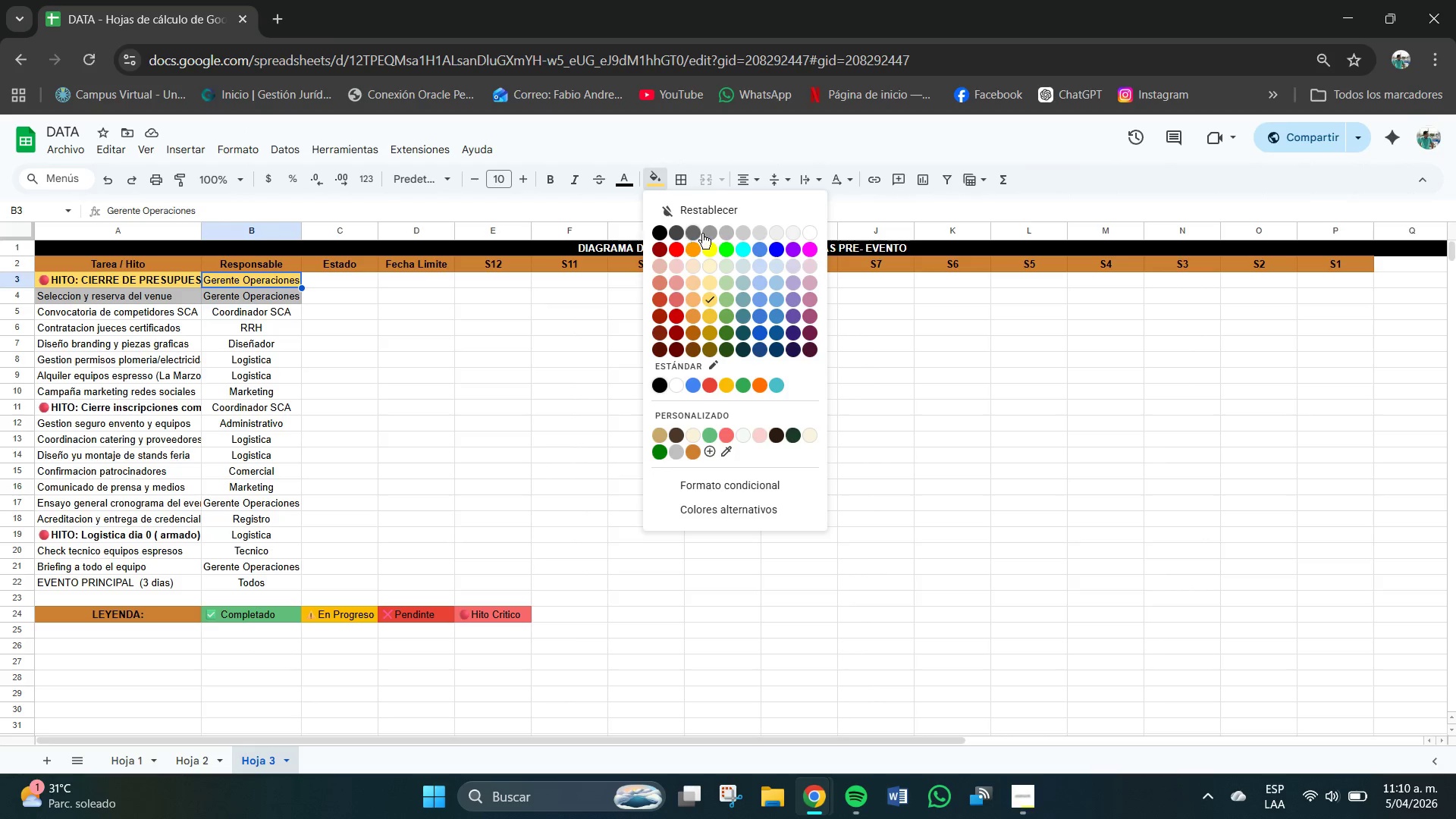 
left_click([177, 312])
 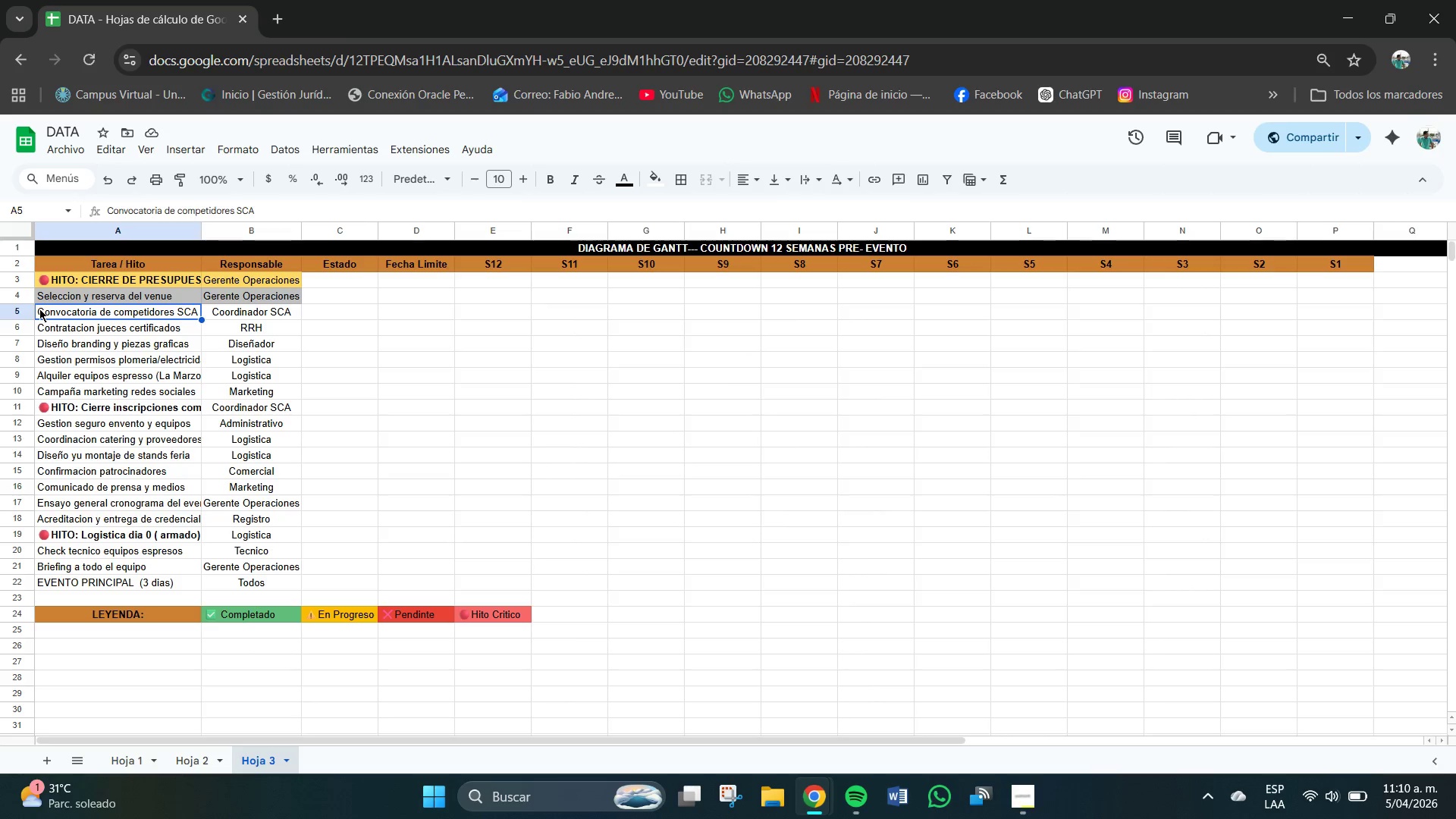 
left_click_drag(start_coordinate=[43, 309], to_coordinate=[243, 310])
 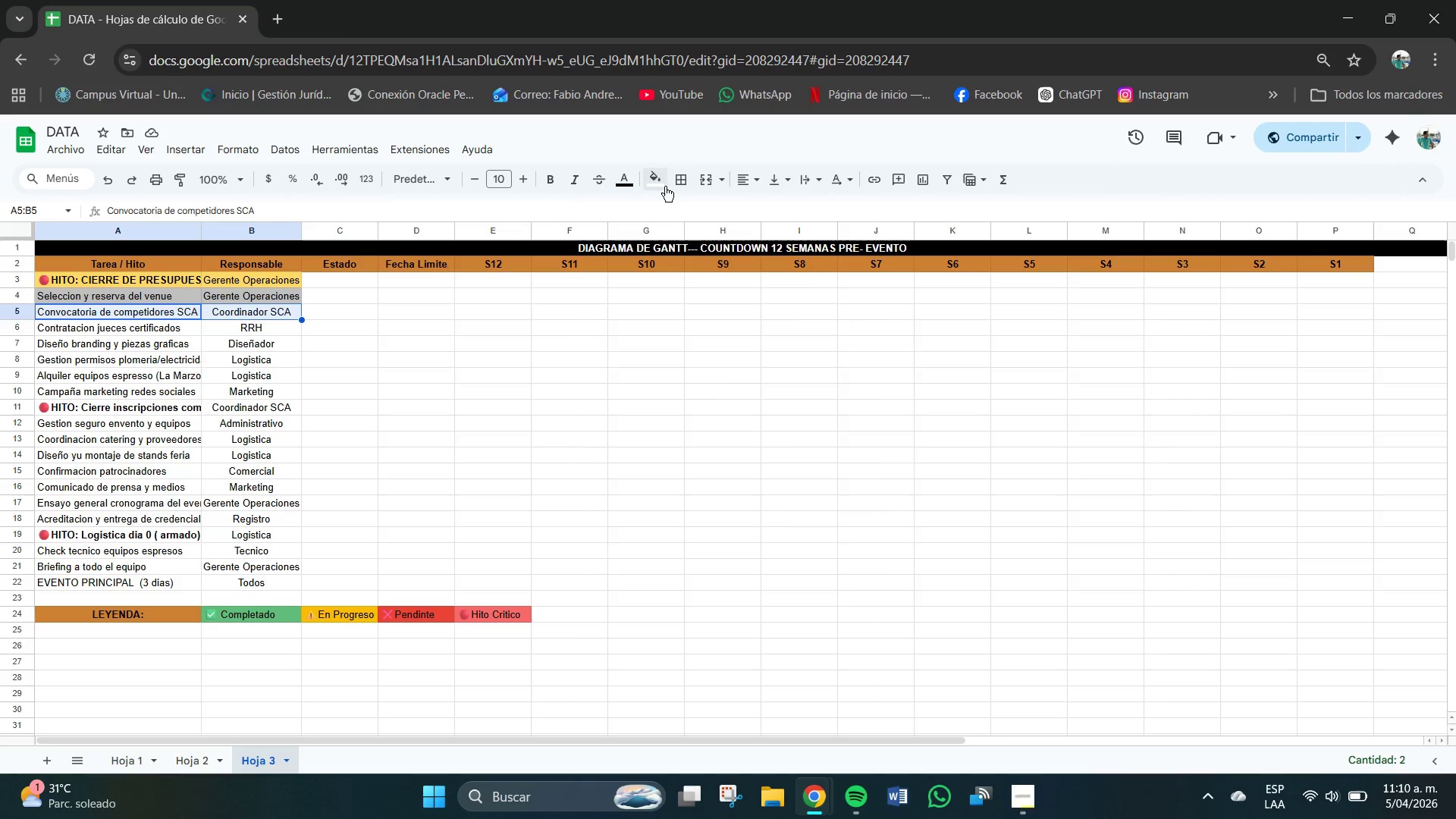 
left_click([664, 185])
 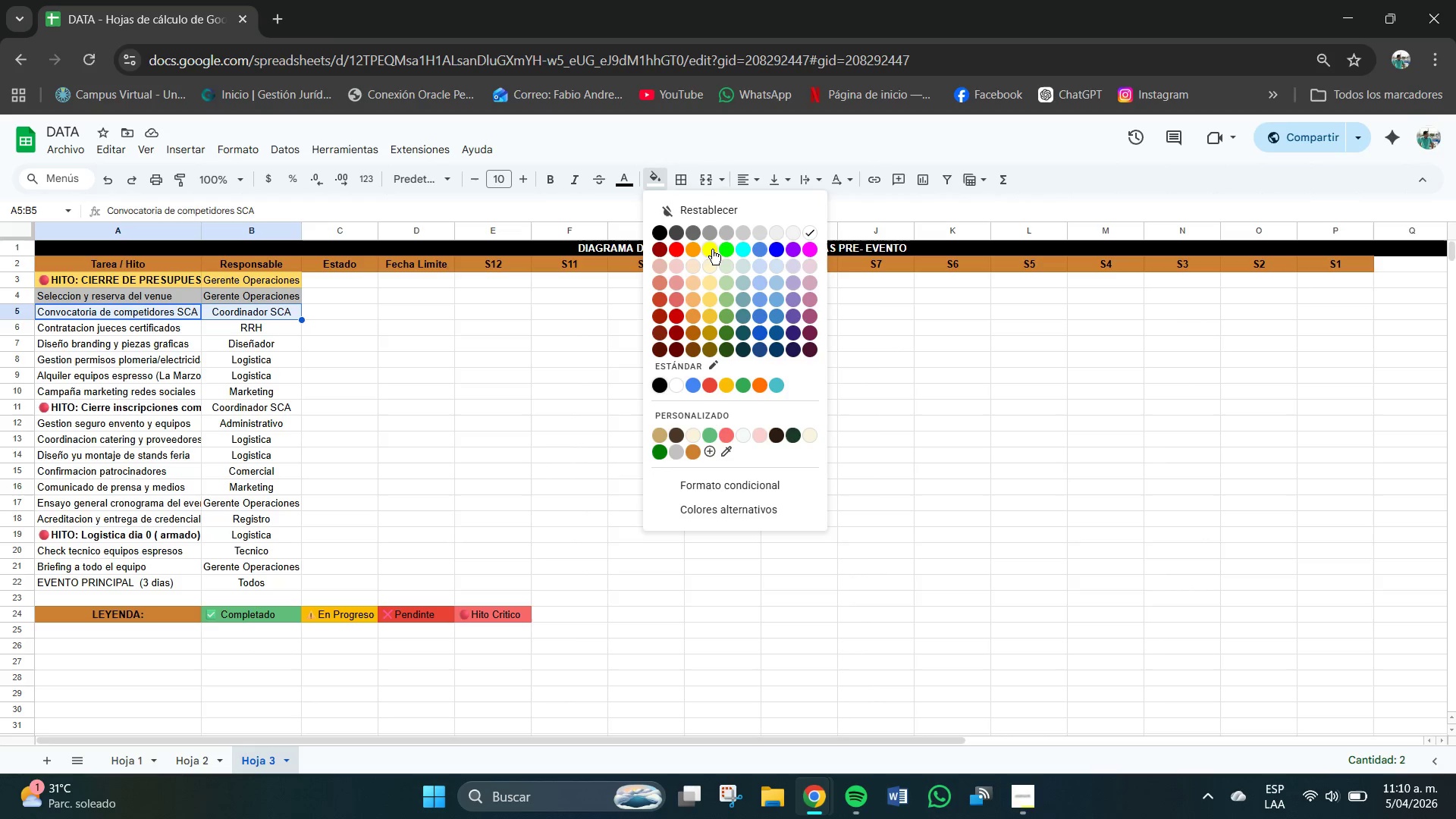 
left_click([709, 281])
 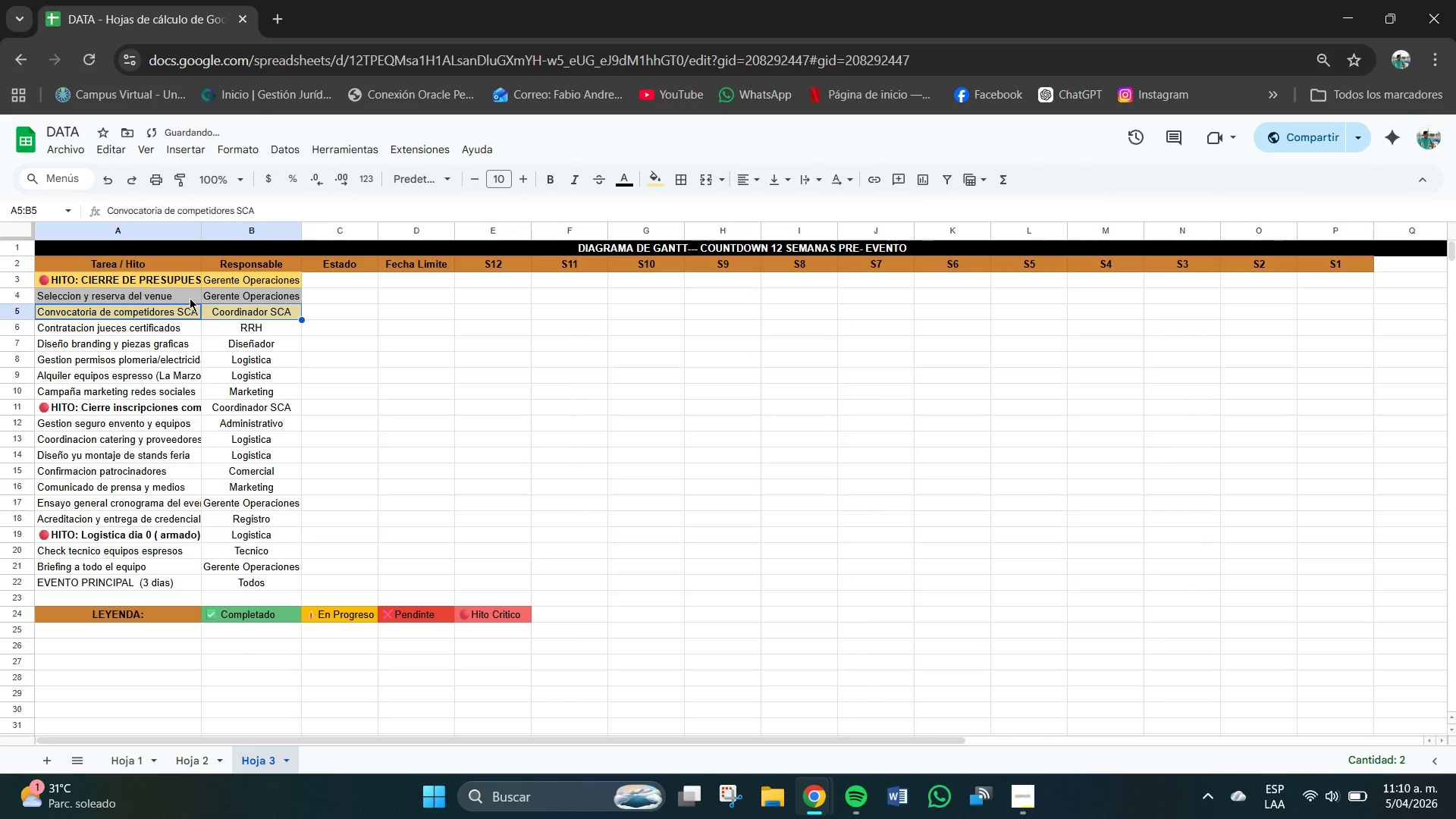 
left_click([209, 276])
 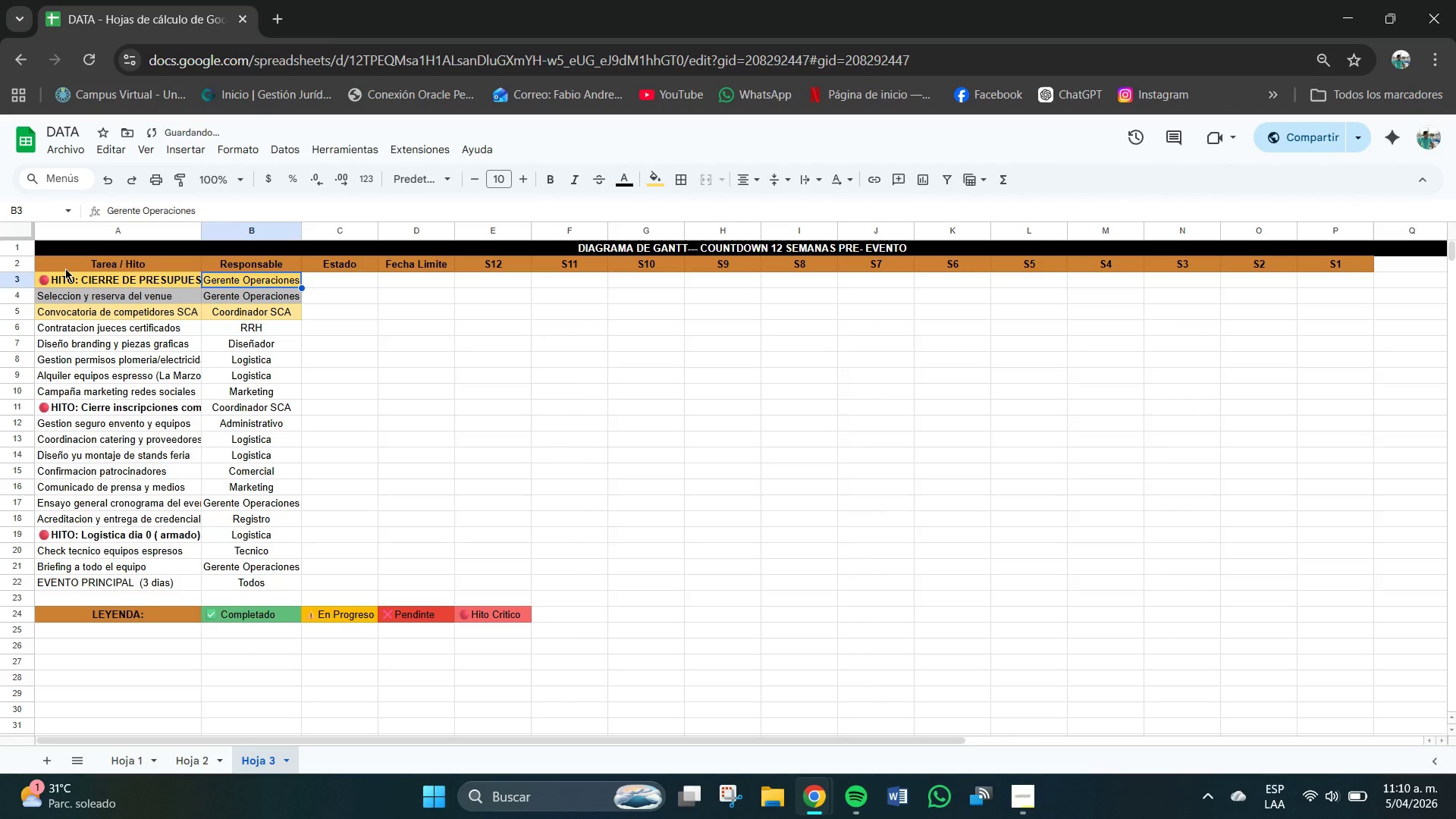 
left_click([61, 268])
 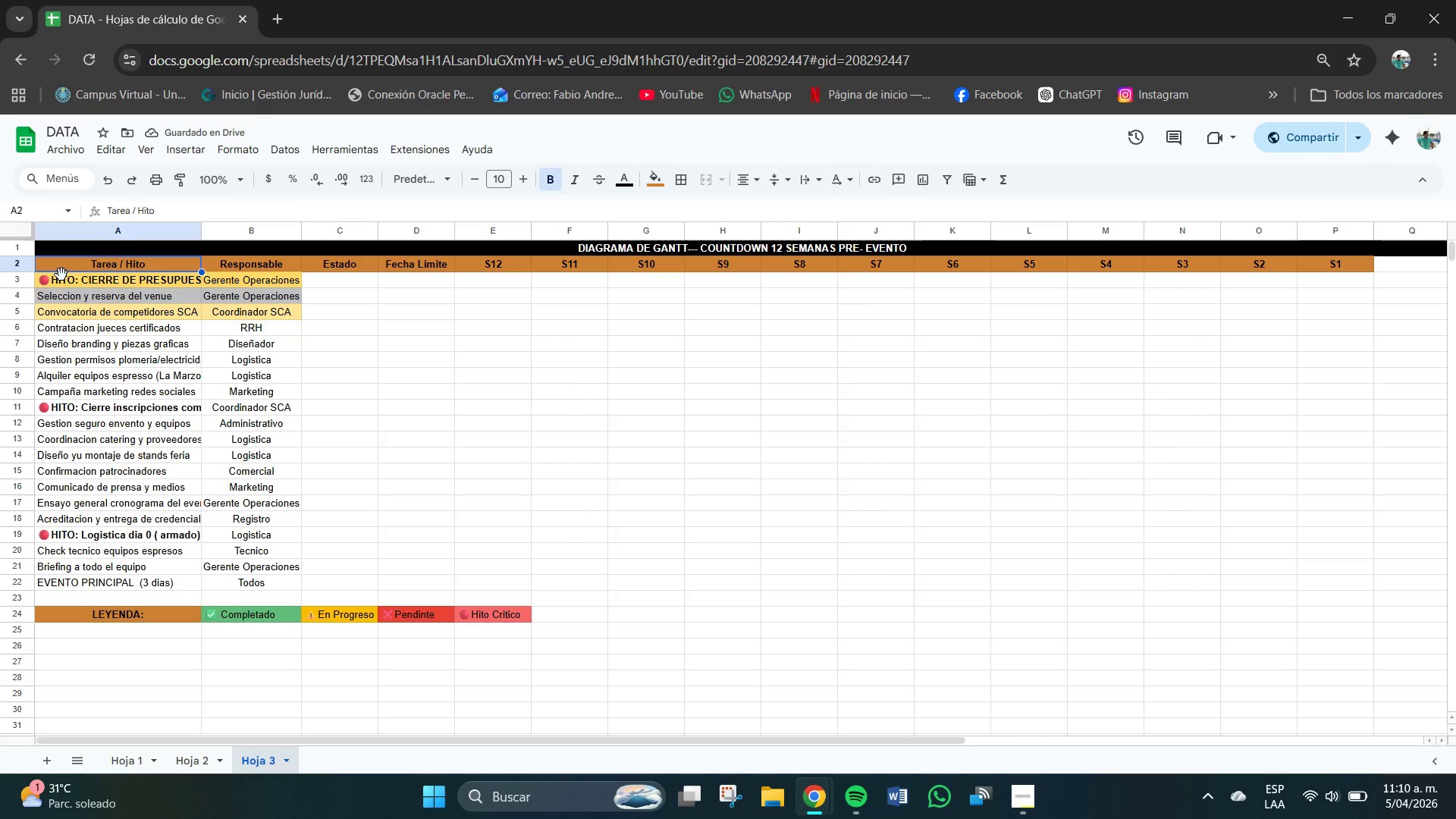 
left_click([61, 275])
 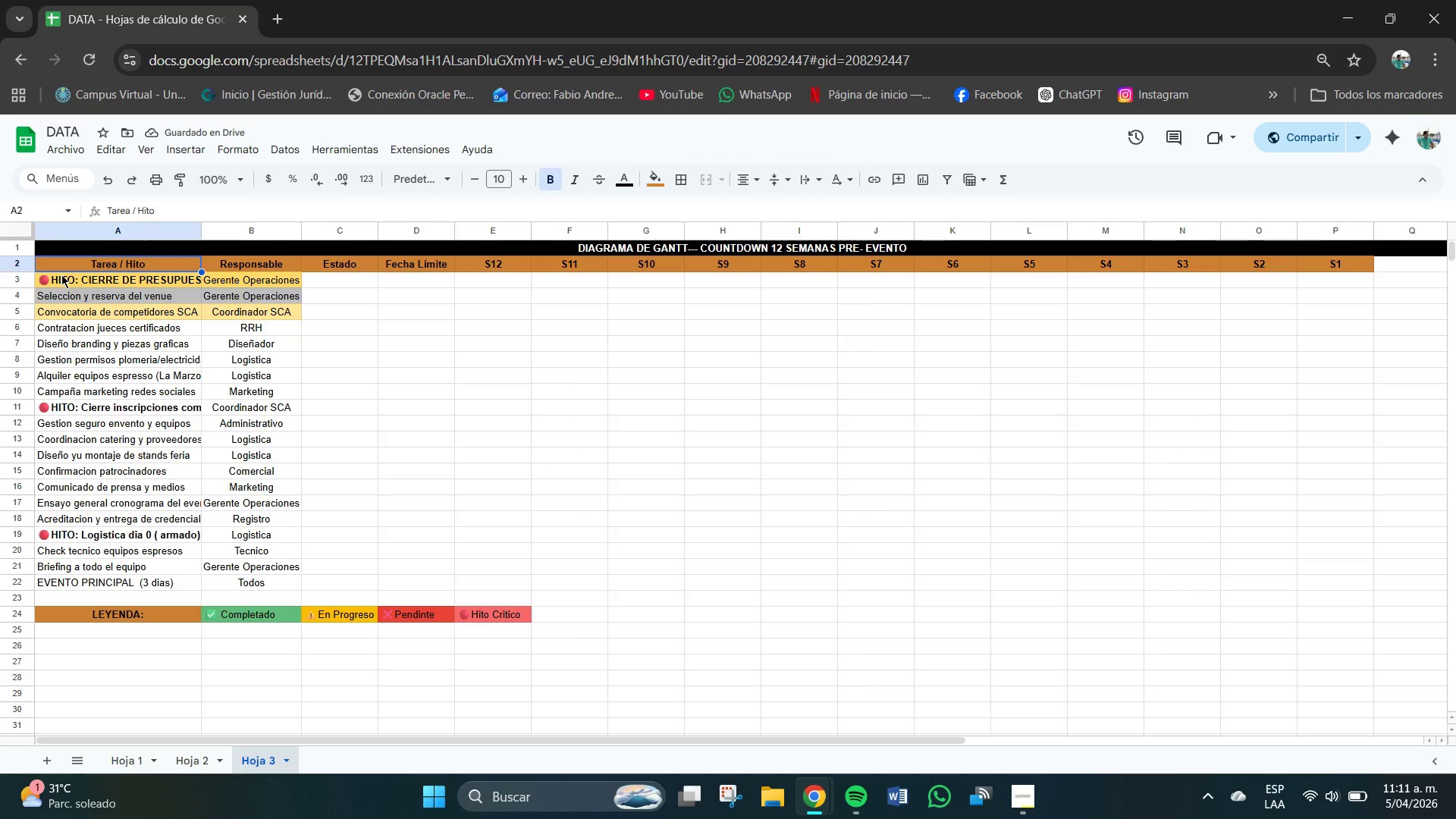 
left_click_drag(start_coordinate=[63, 275], to_coordinate=[267, 277])
 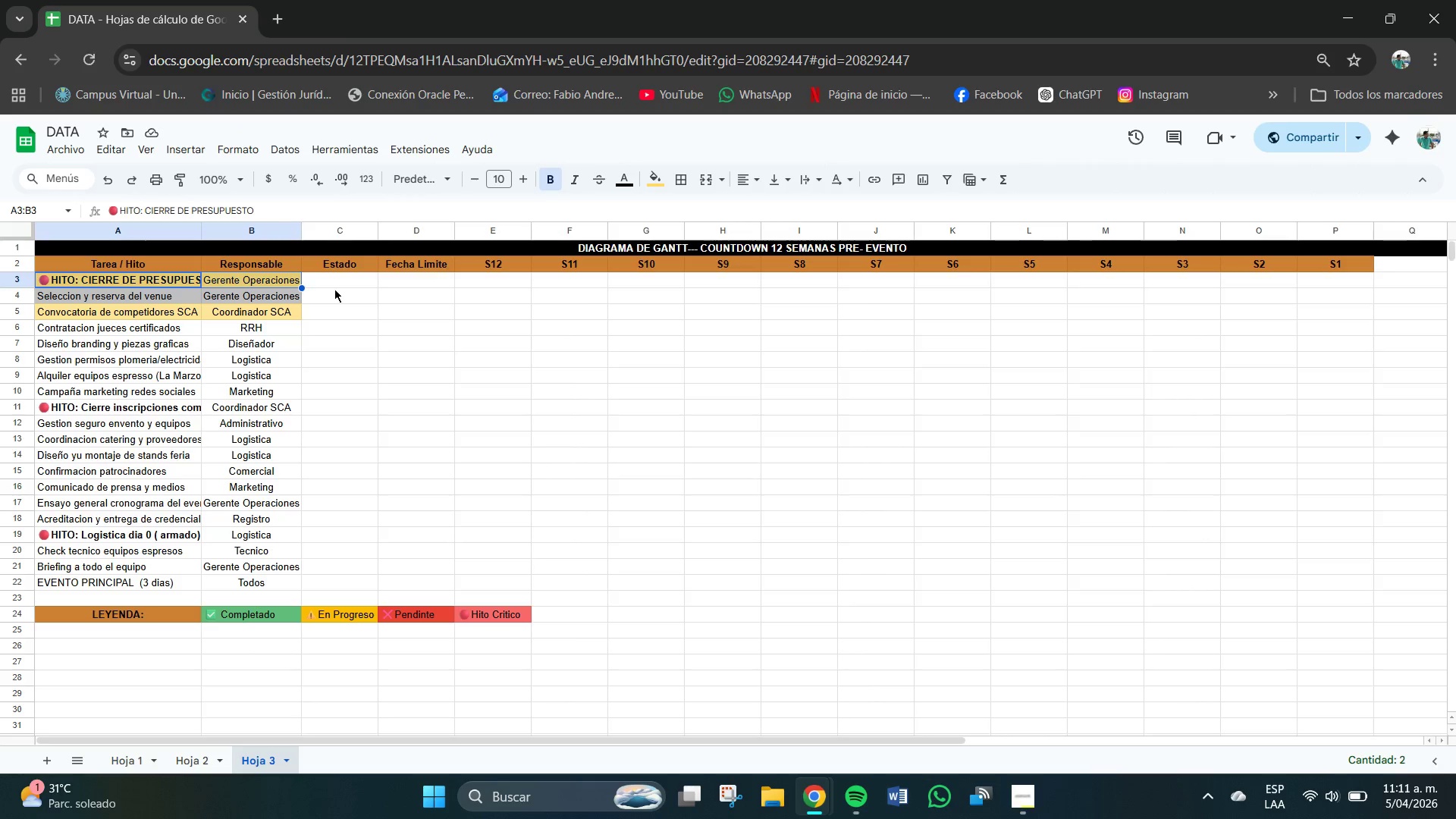 
left_click([336, 289])
 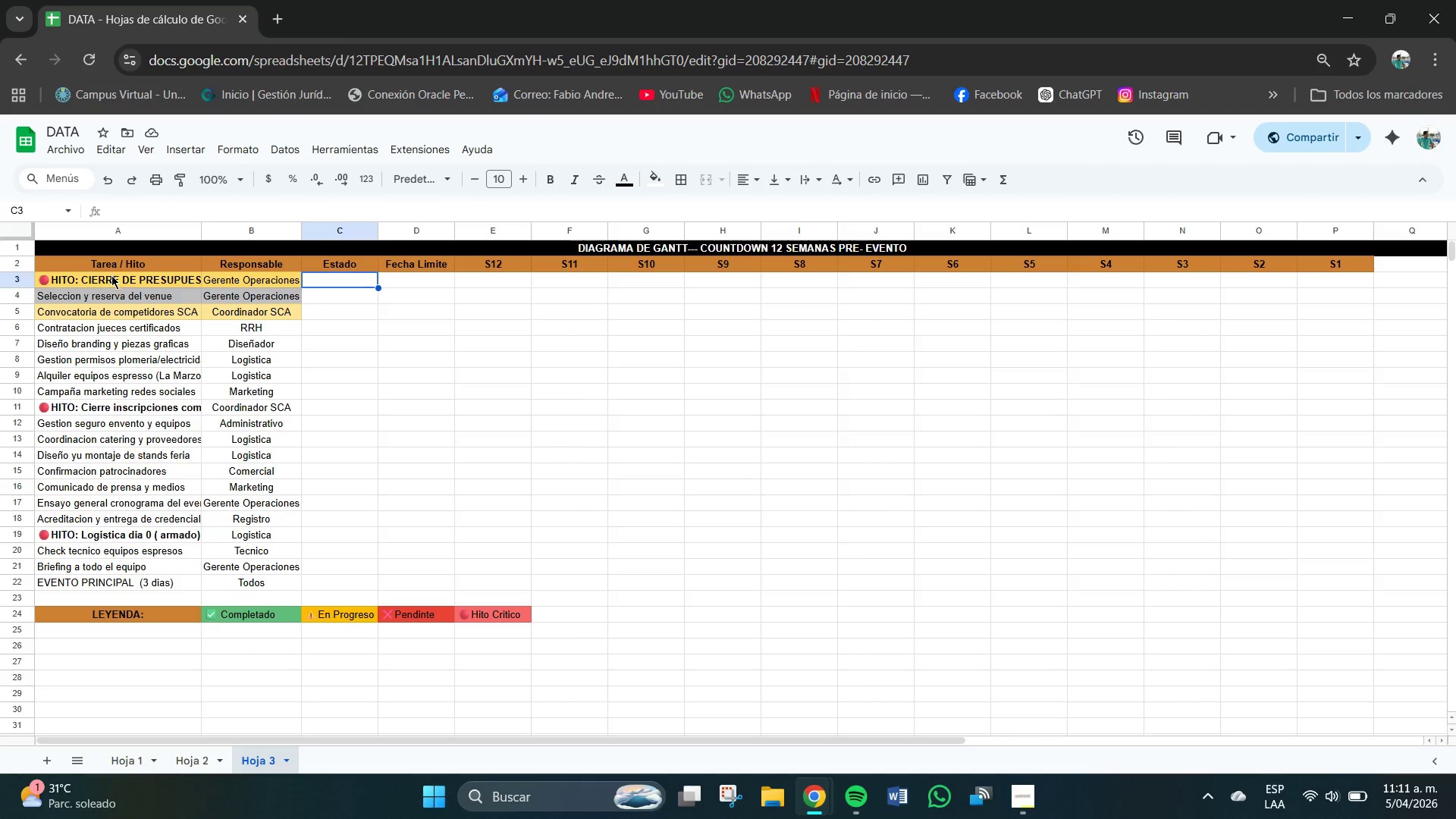 
left_click_drag(start_coordinate=[111, 277], to_coordinate=[236, 278])
 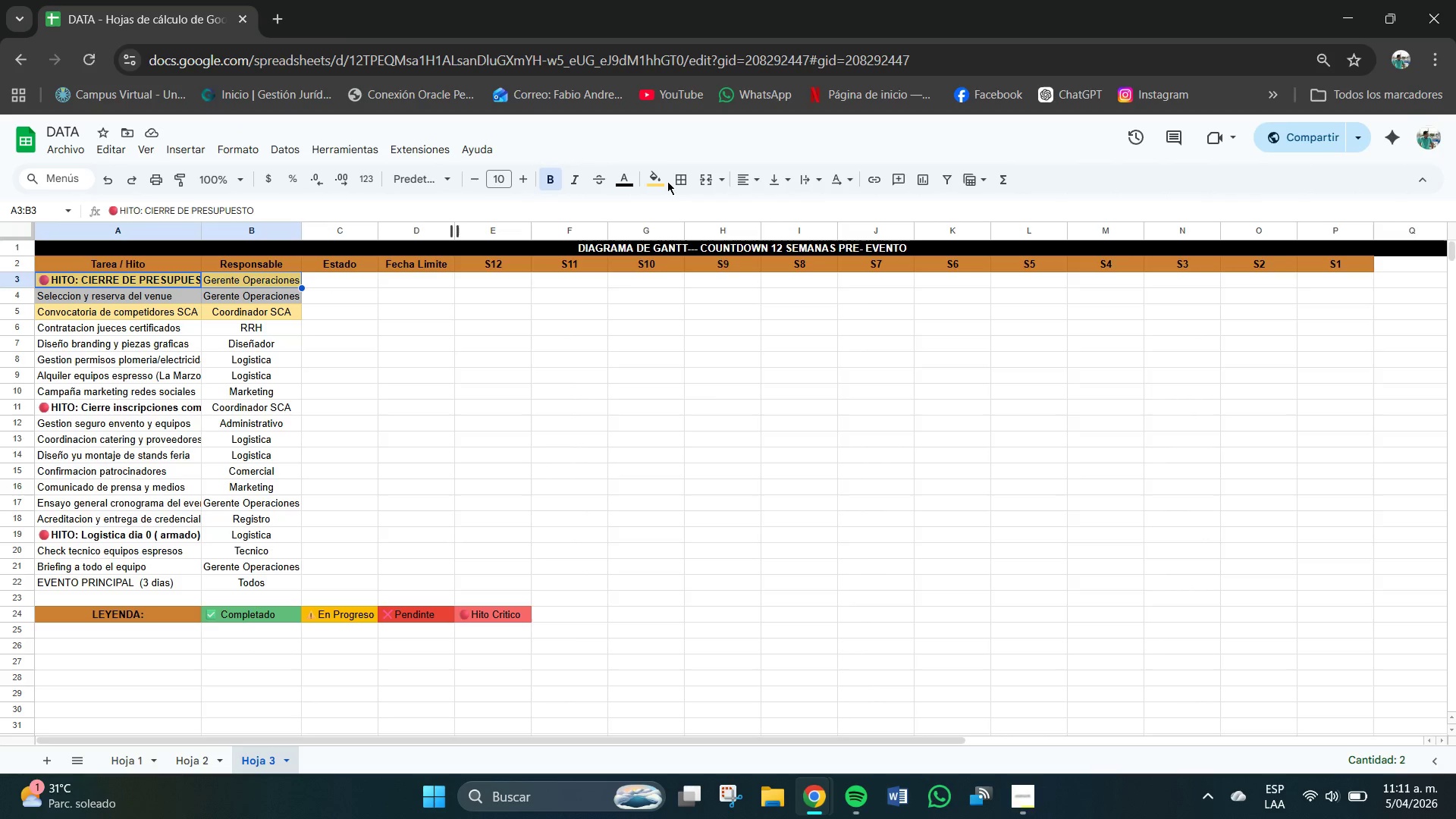 
left_click([659, 181])
 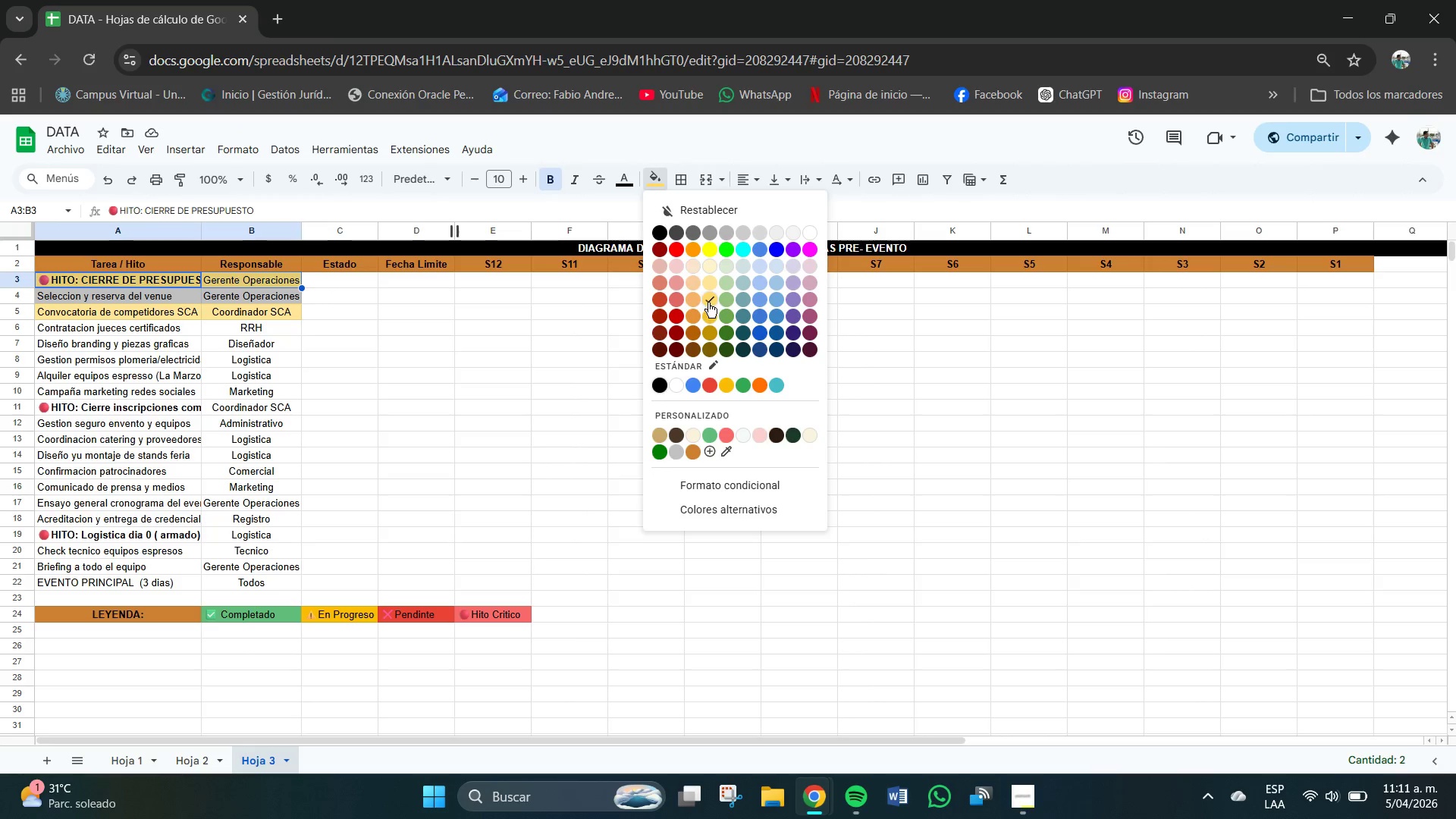 
left_click([709, 301])
 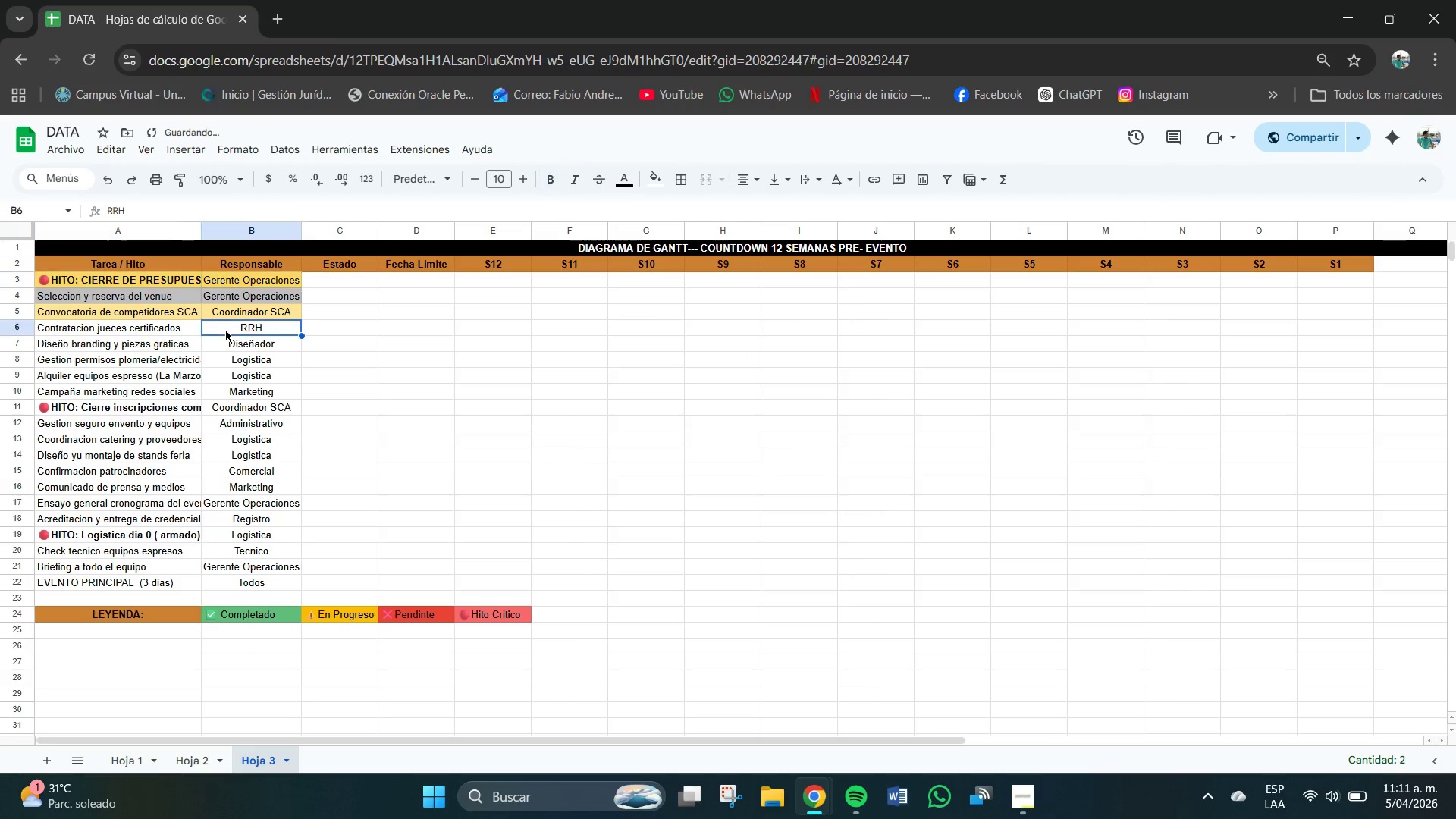 
double_click([212, 311])
 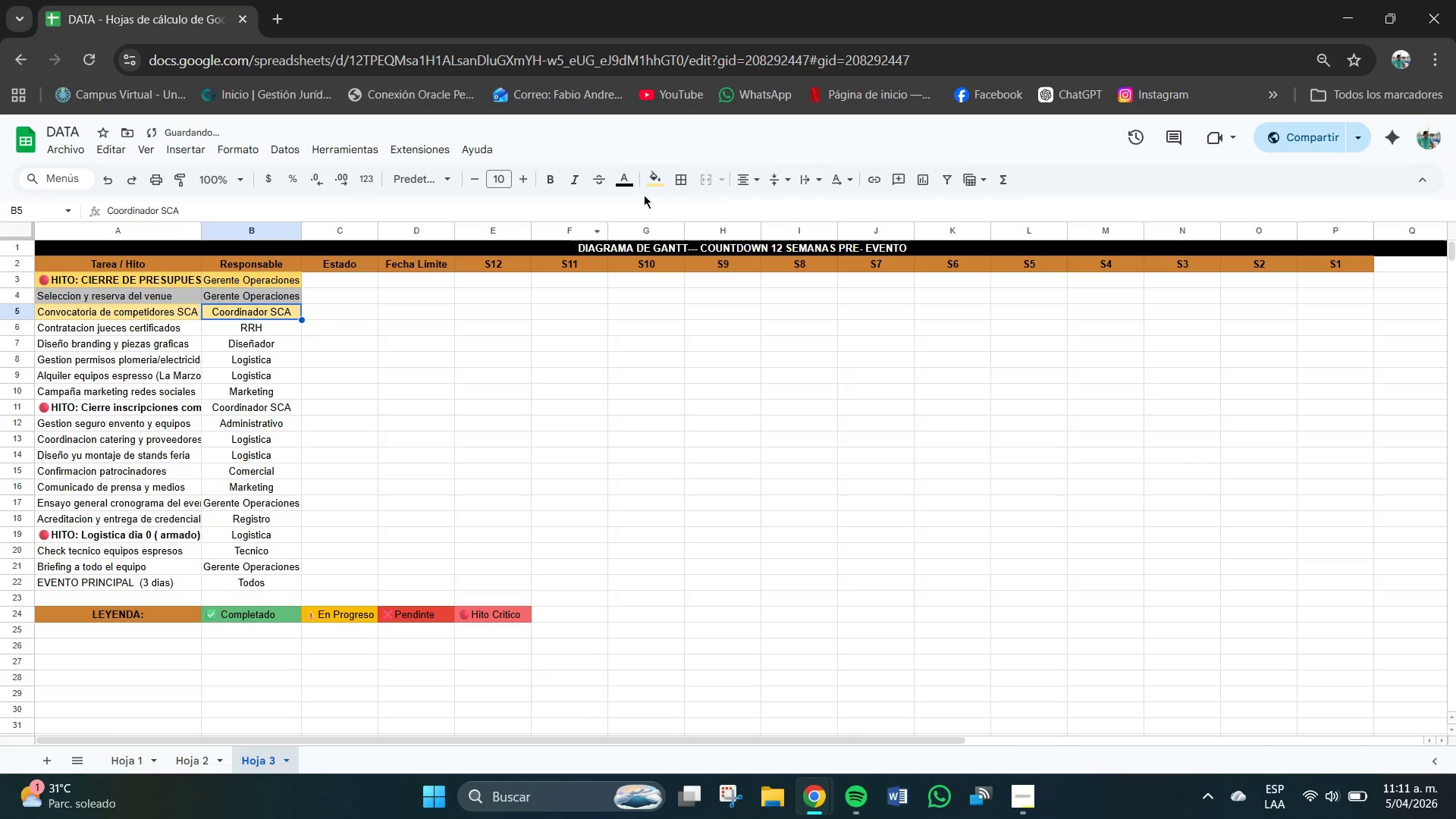 
left_click([656, 184])
 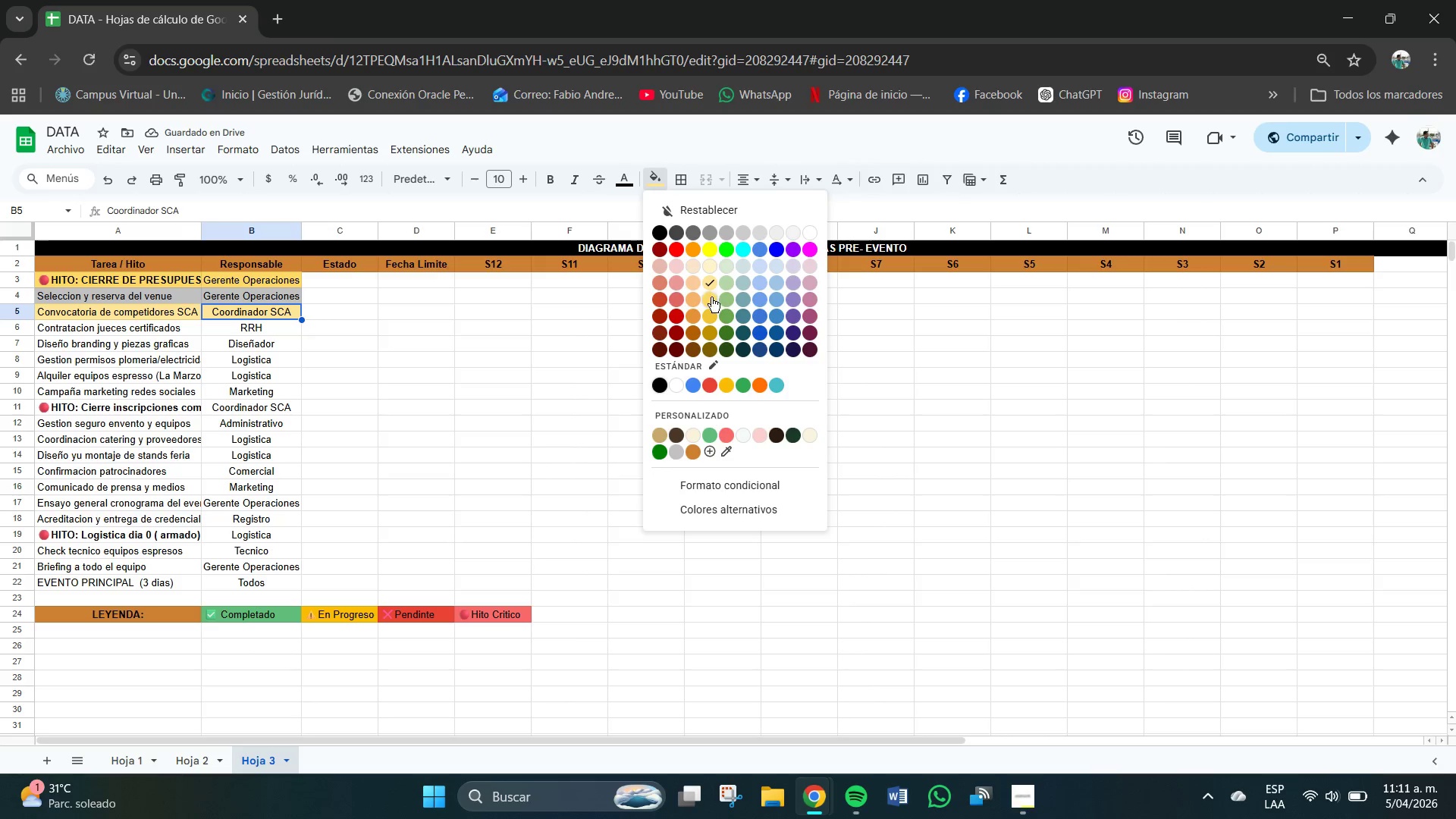 
left_click([708, 297])
 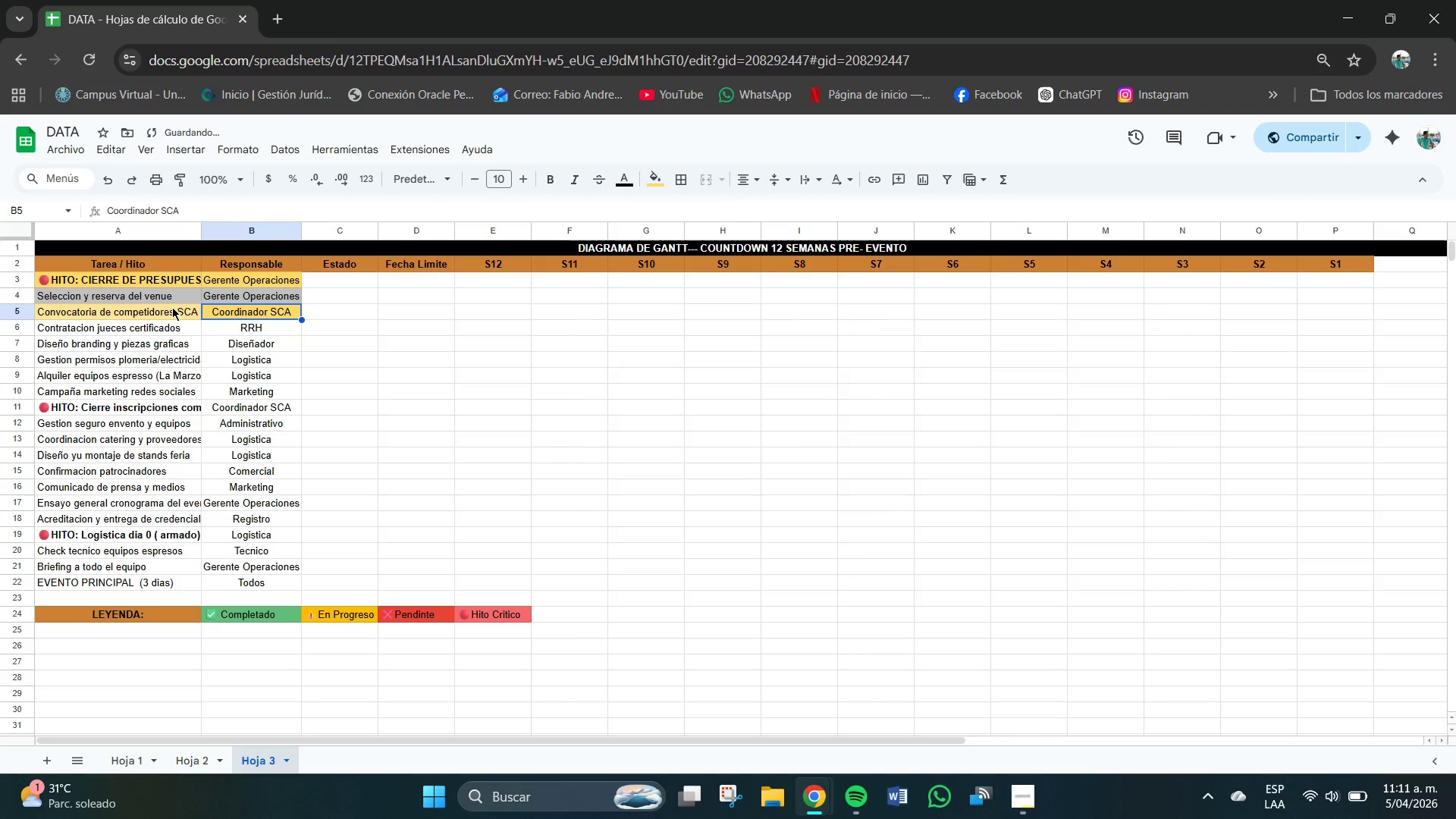 
left_click([162, 313])
 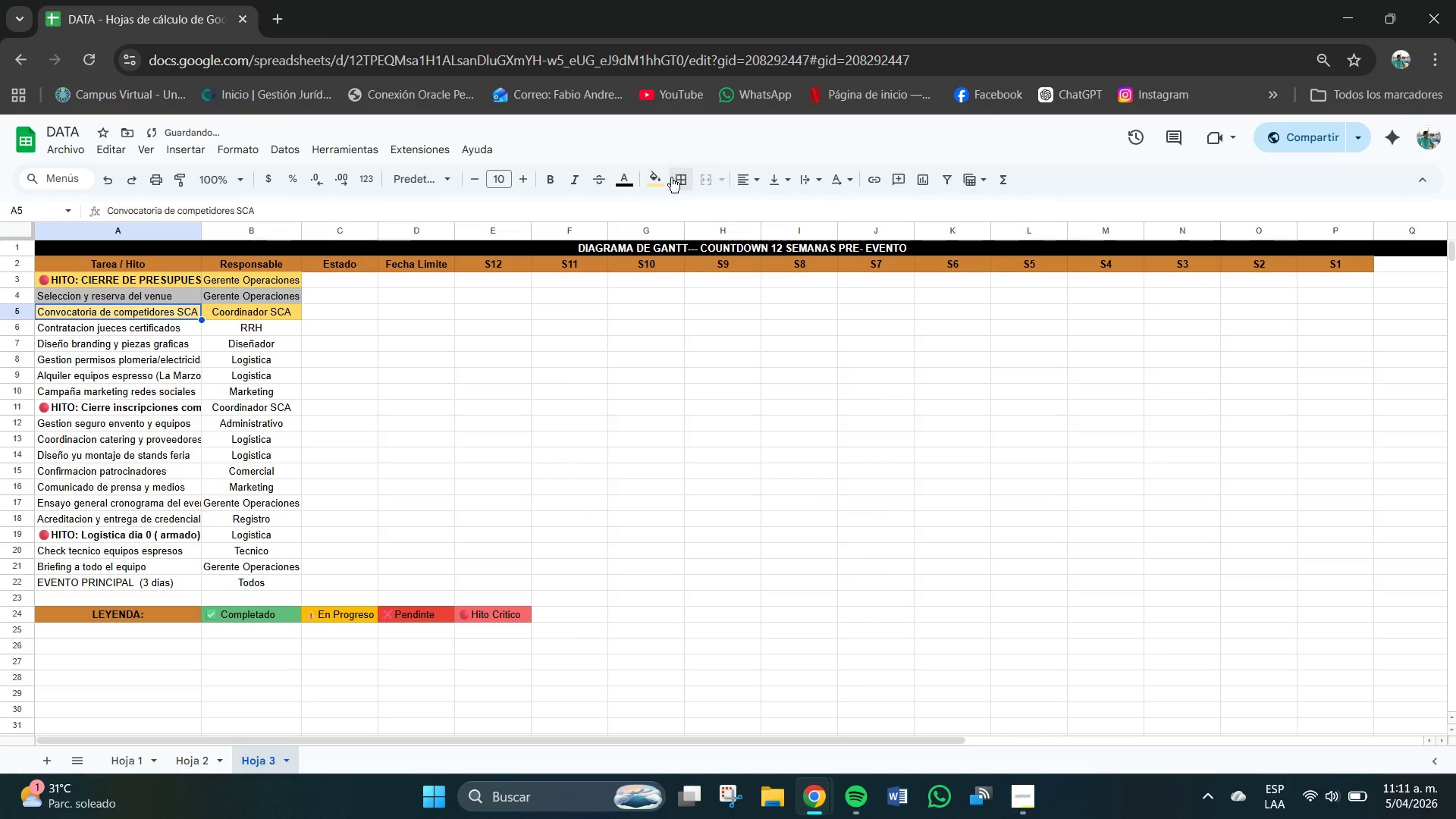 
left_click([659, 180])
 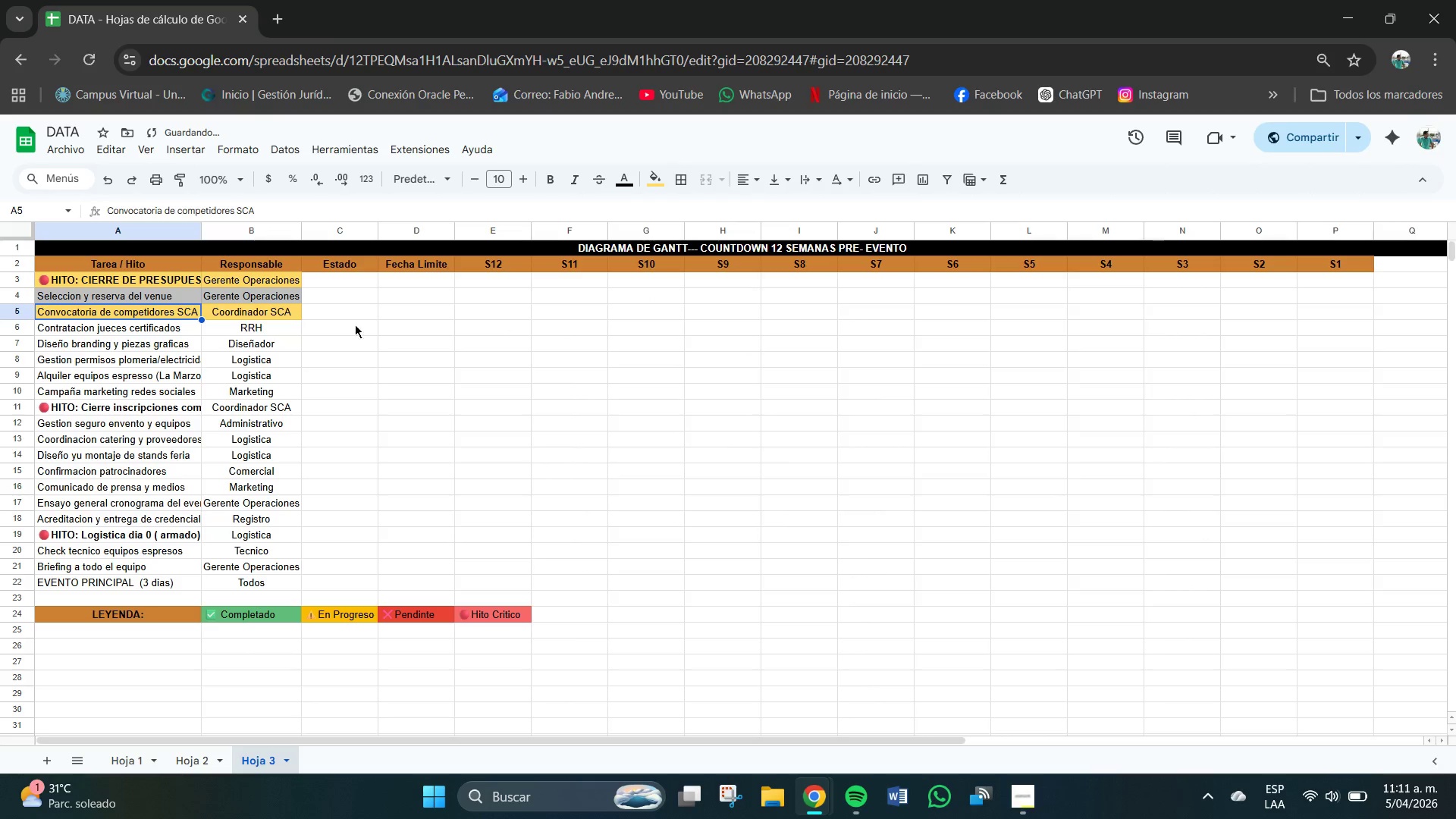 
left_click([174, 334])
 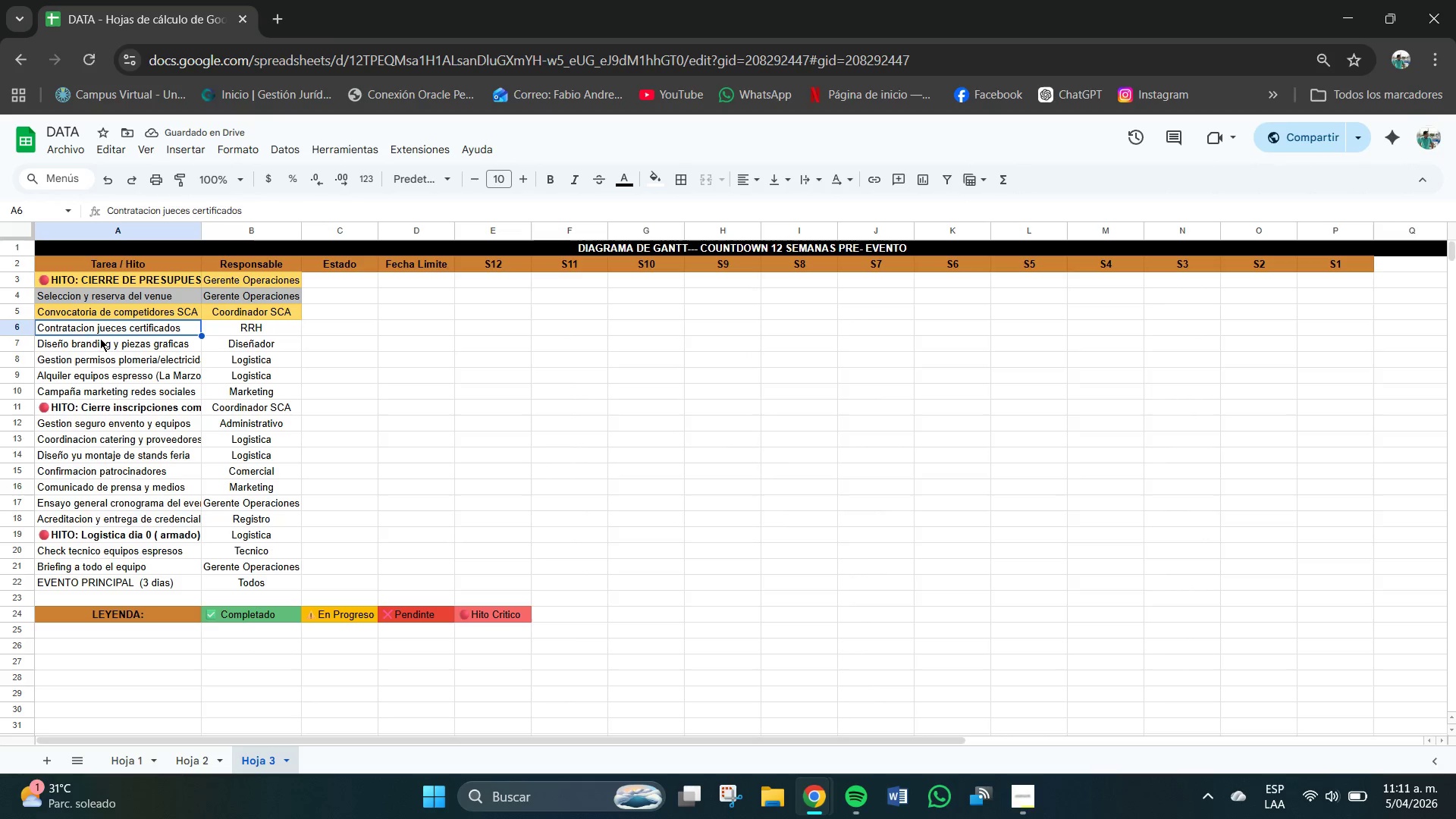 
left_click_drag(start_coordinate=[55, 328], to_coordinate=[293, 325])
 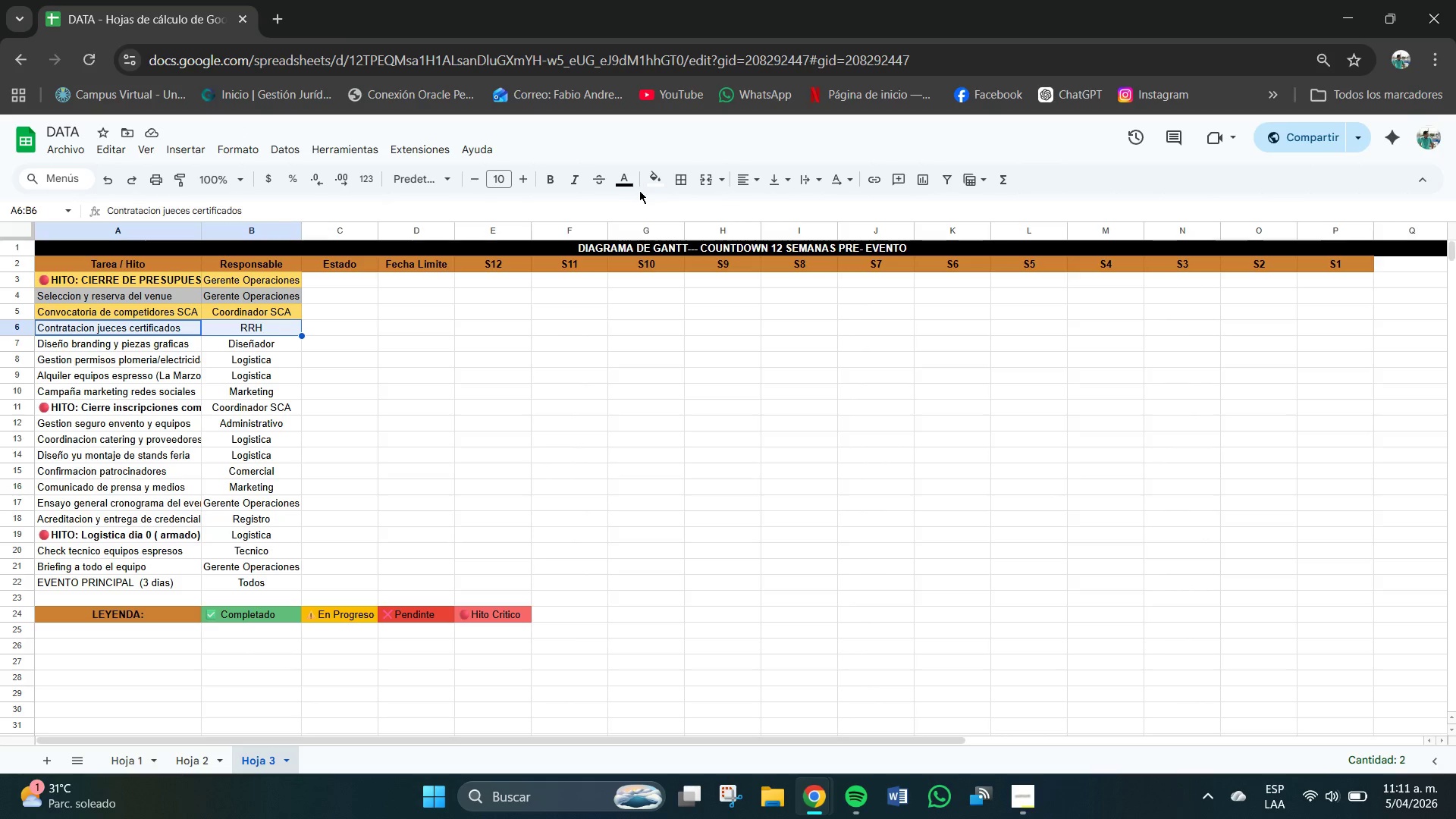 
left_click([664, 185])
 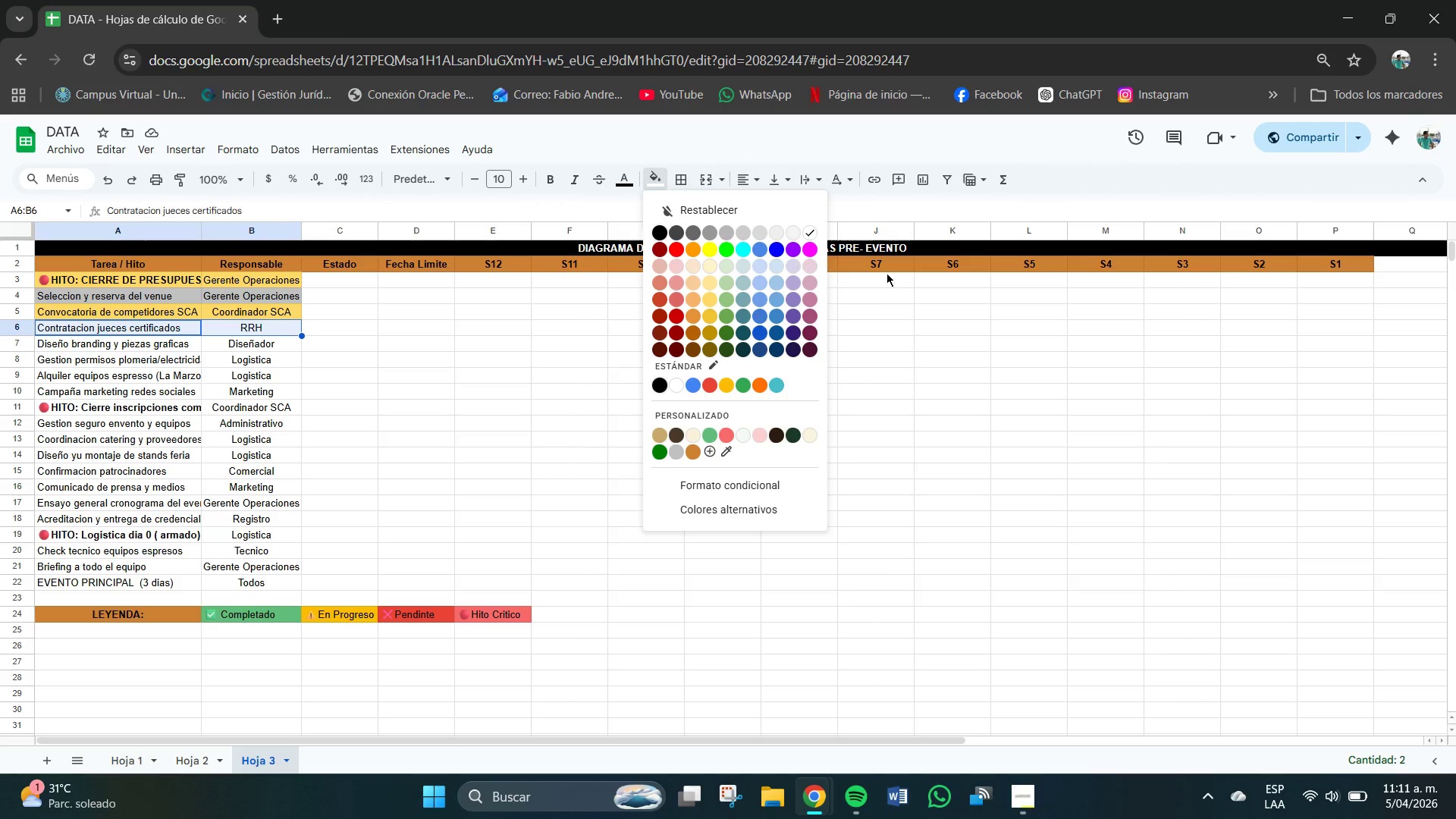 
wait(7.75)
 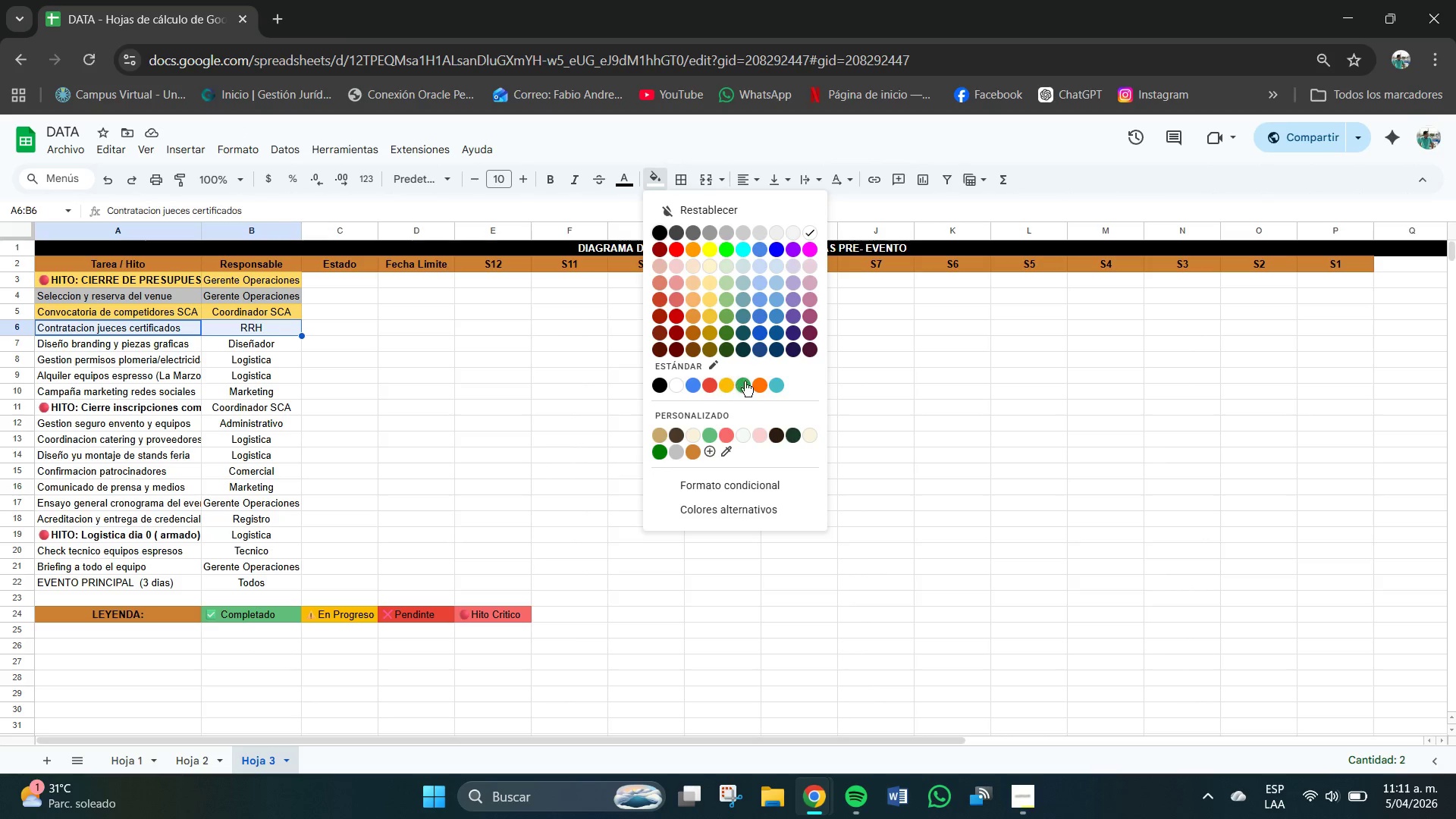 
left_click([321, 364])
 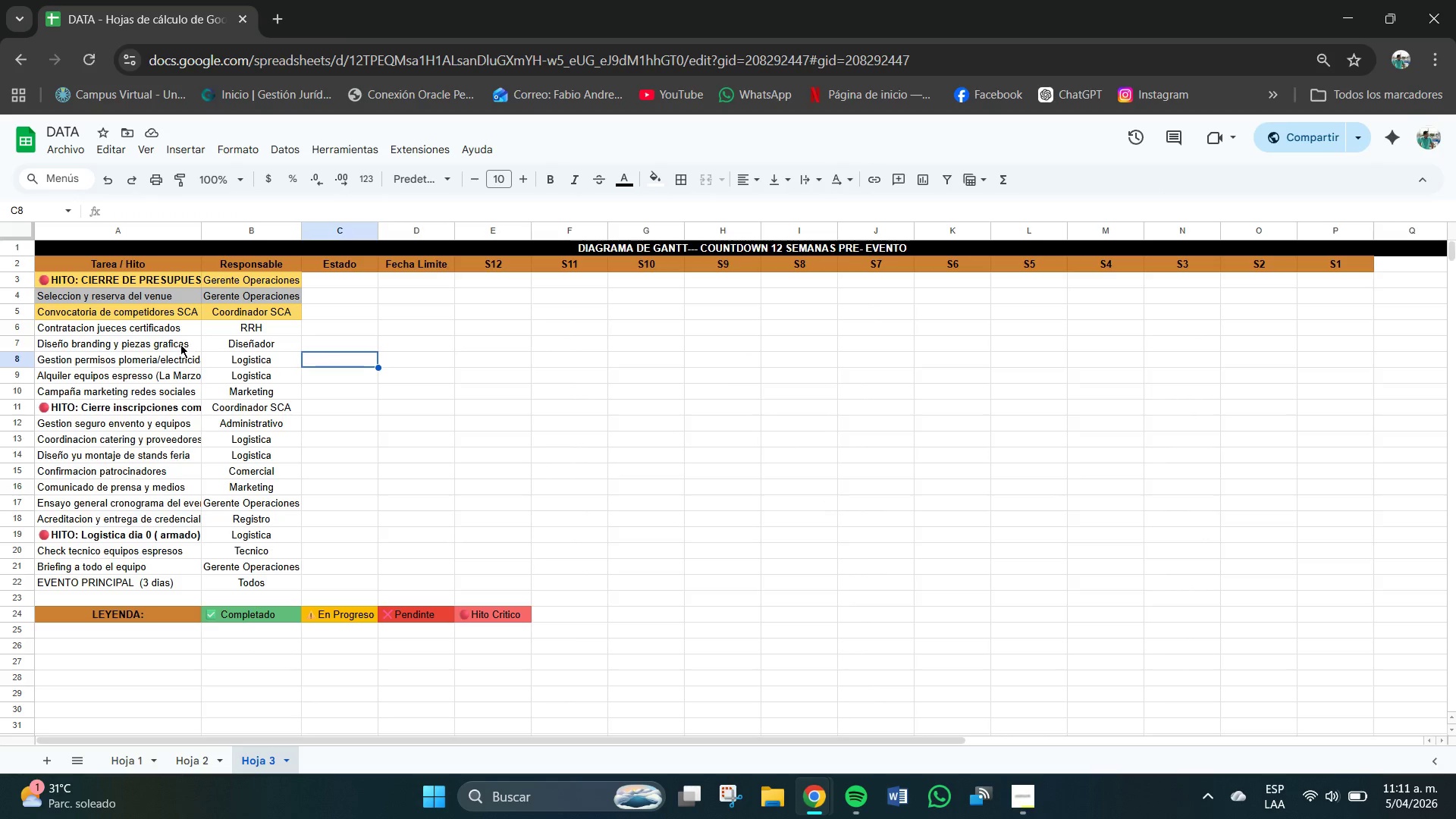 
left_click([168, 333])
 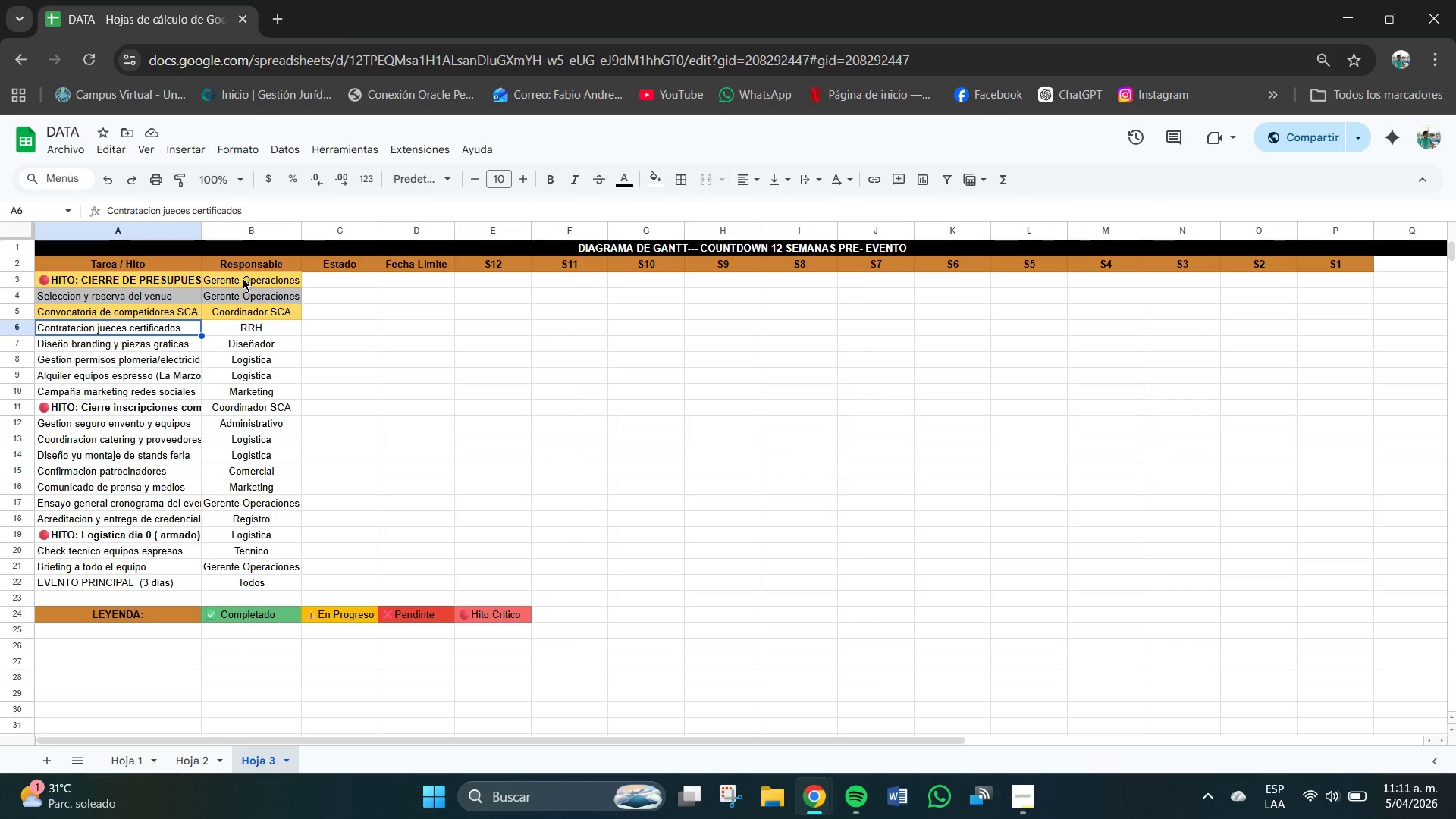 
left_click([234, 291])
 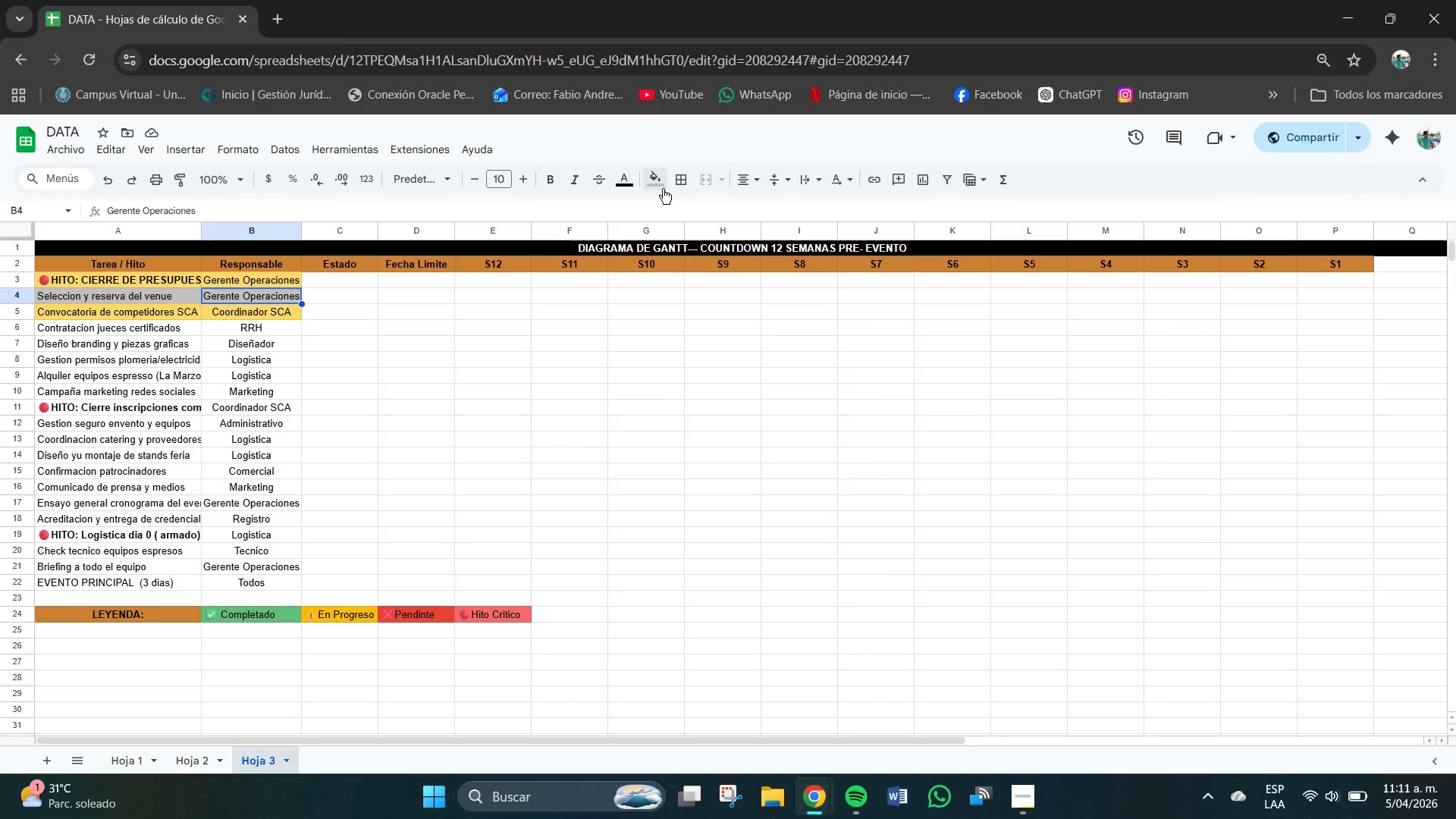 
left_click([663, 187])
 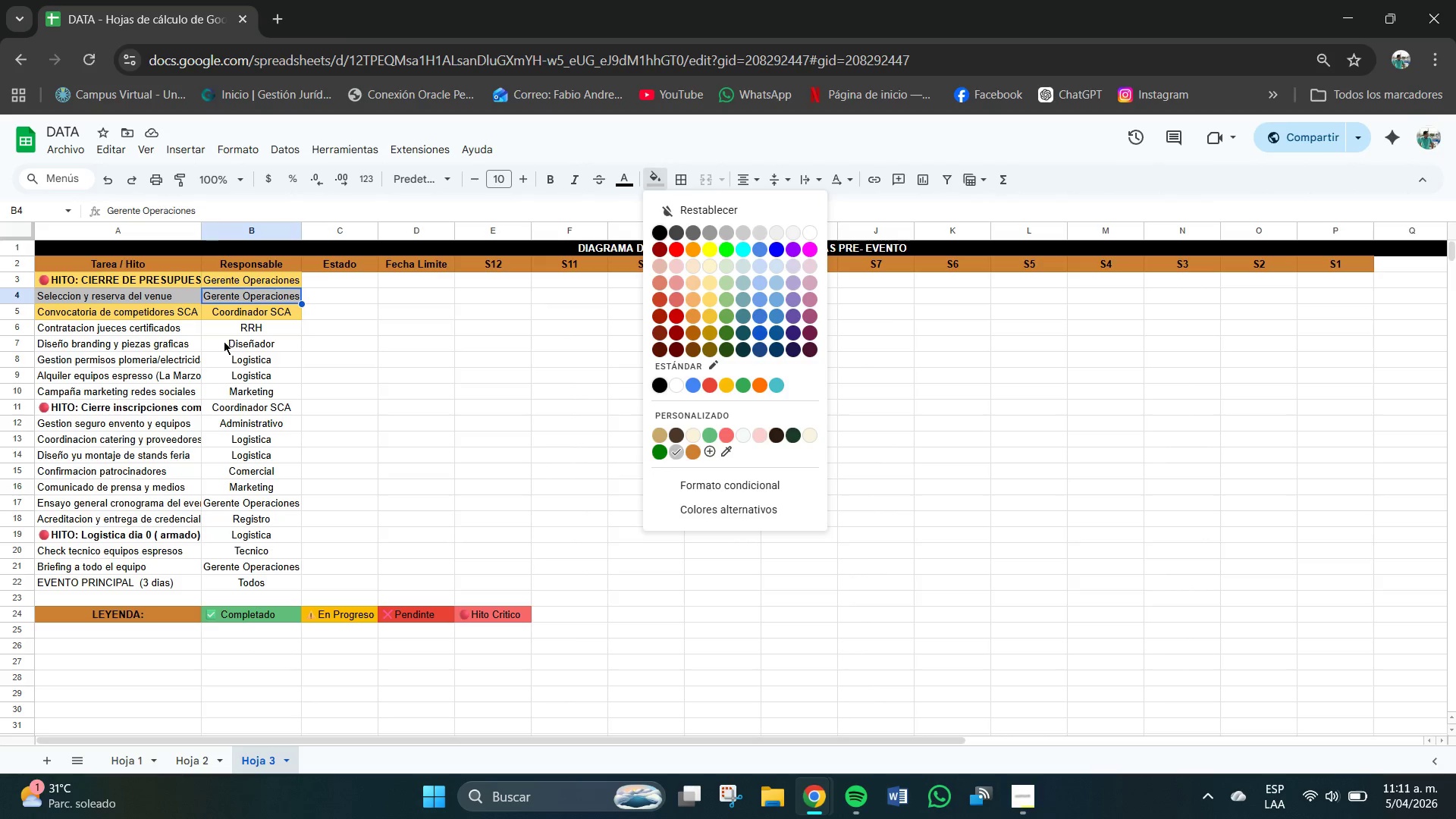 
left_click([80, 323])
 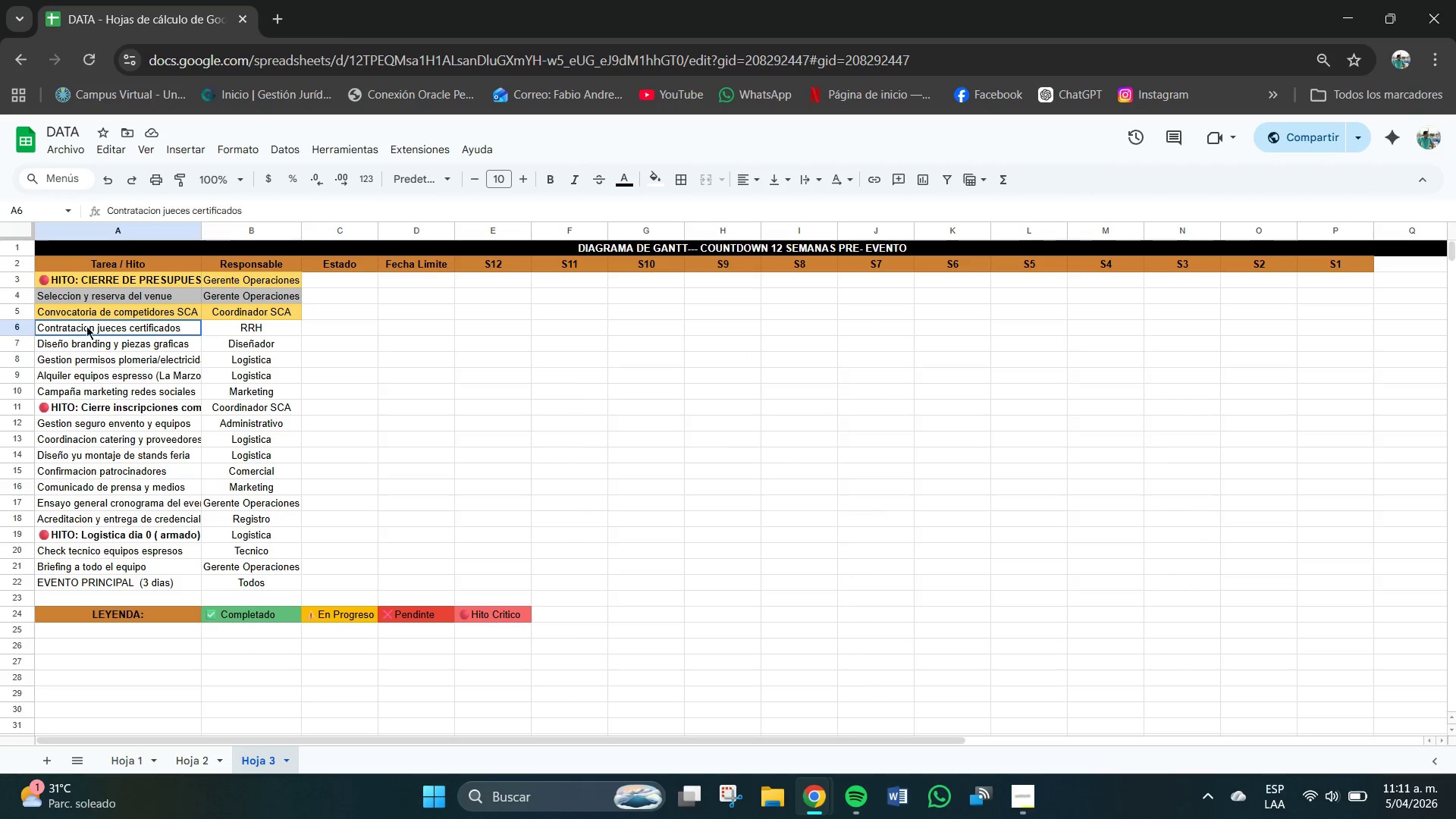 
left_click_drag(start_coordinate=[81, 325], to_coordinate=[246, 332])
 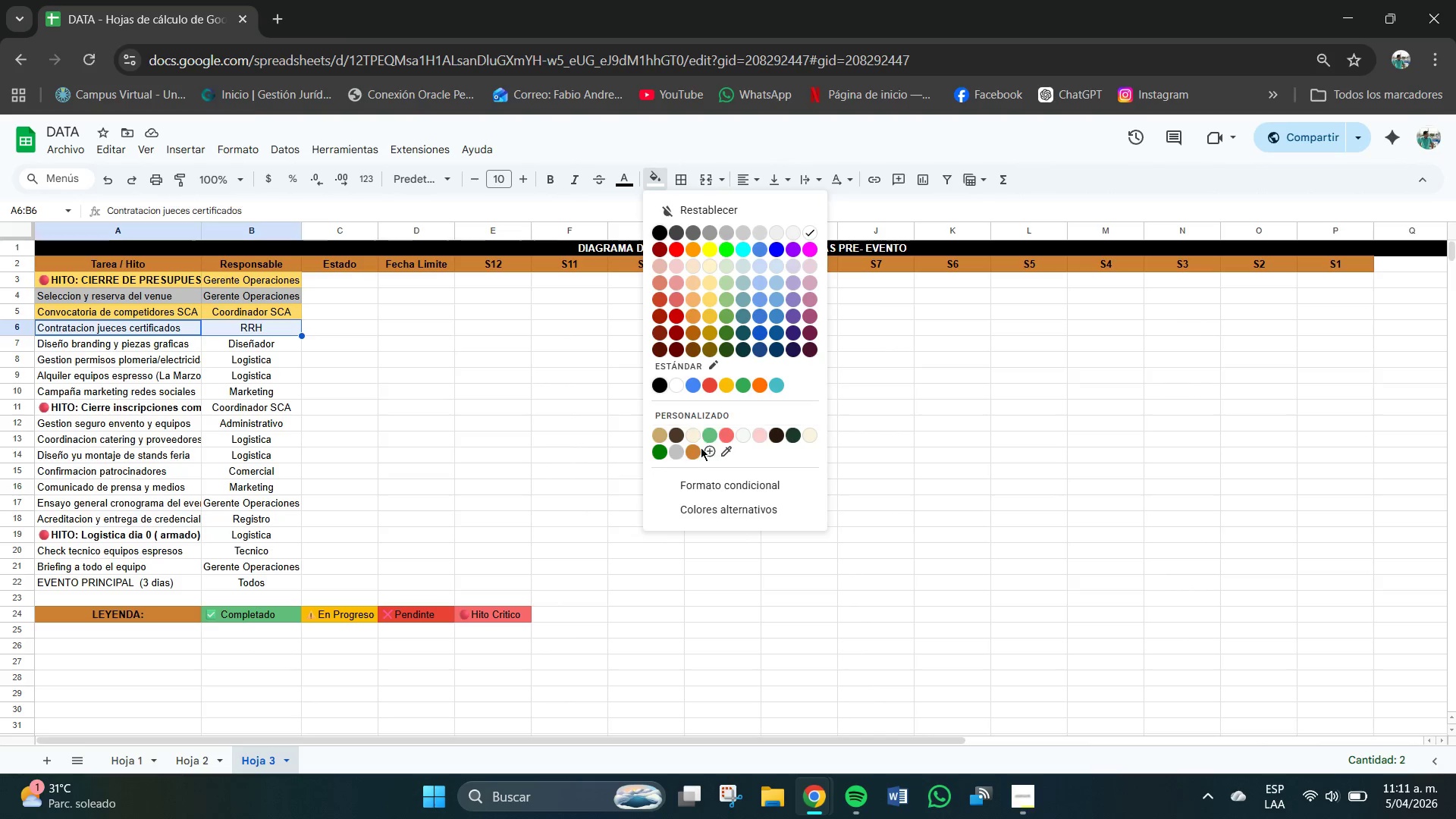 
left_click([673, 448])
 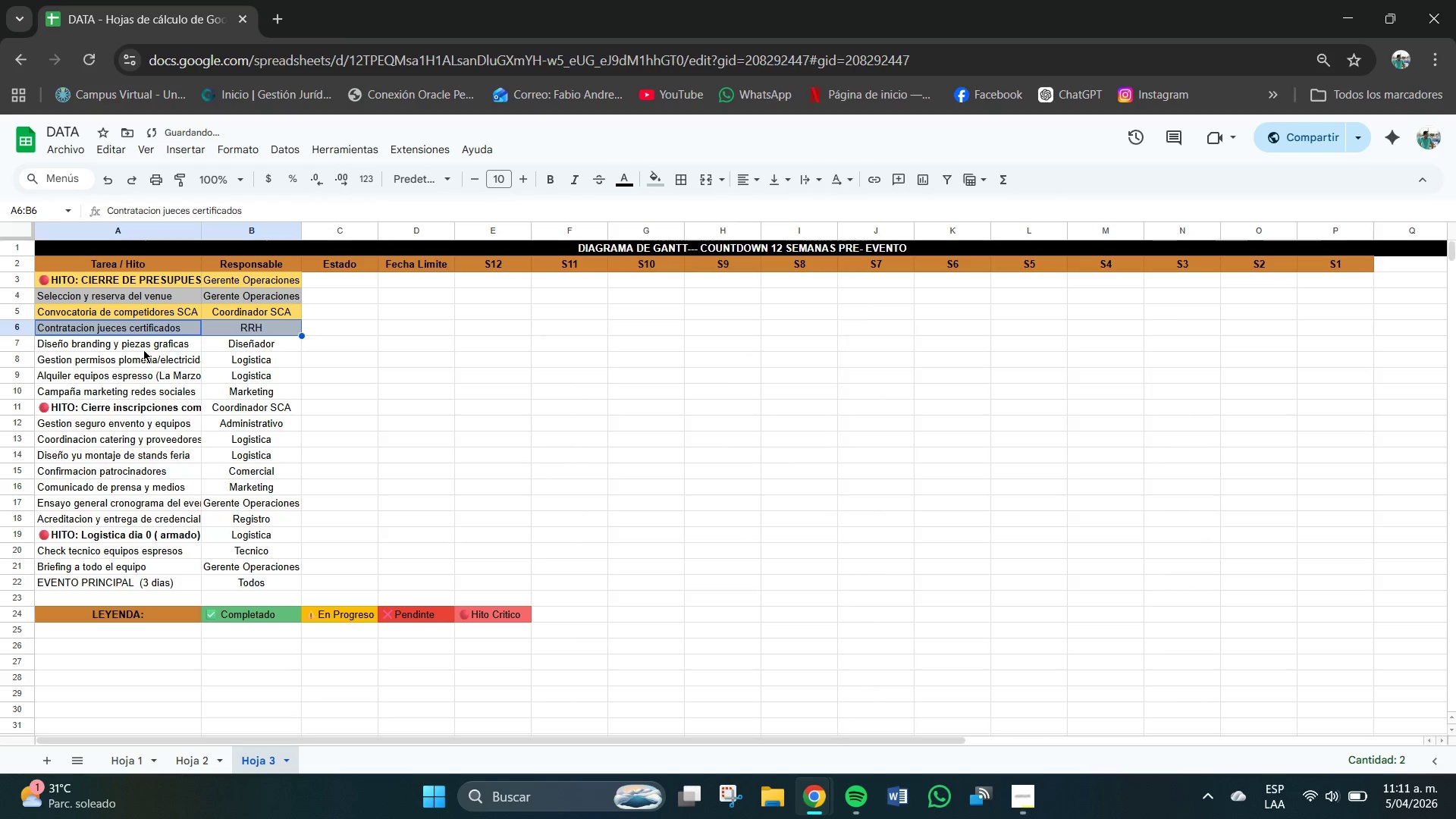 
left_click([141, 345])
 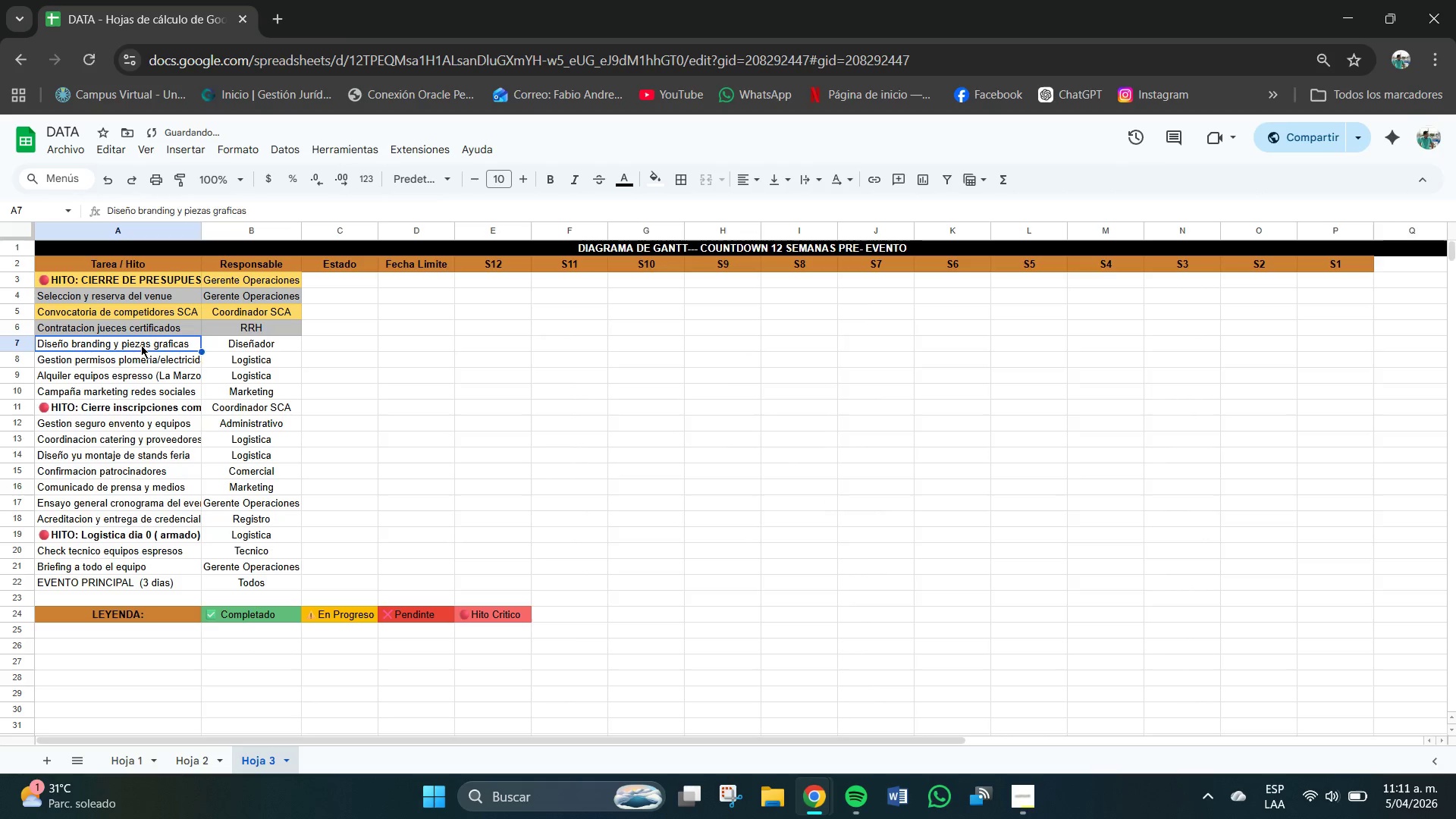 
left_click_drag(start_coordinate=[142, 345], to_coordinate=[259, 347])
 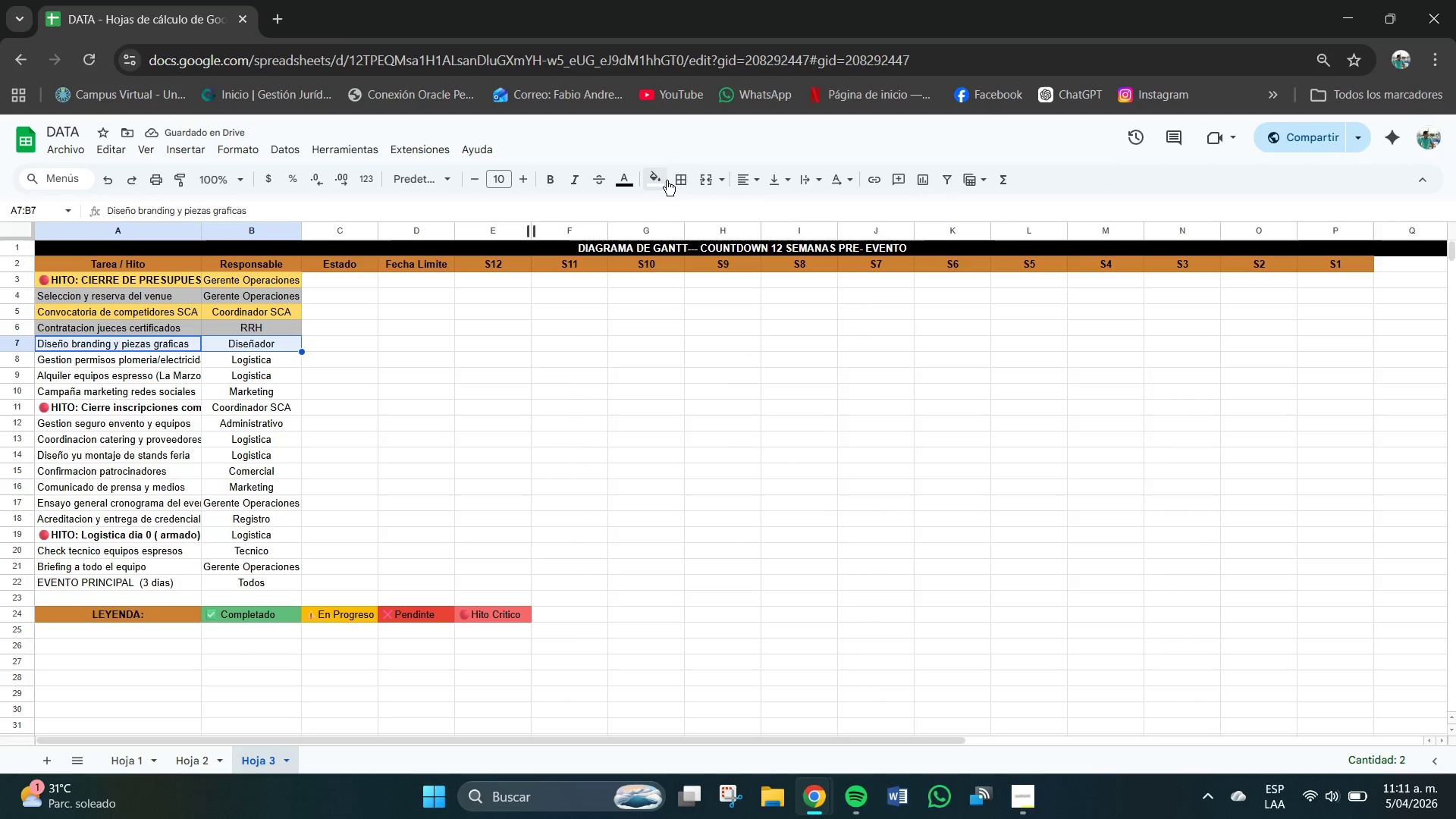 
left_click([654, 177])
 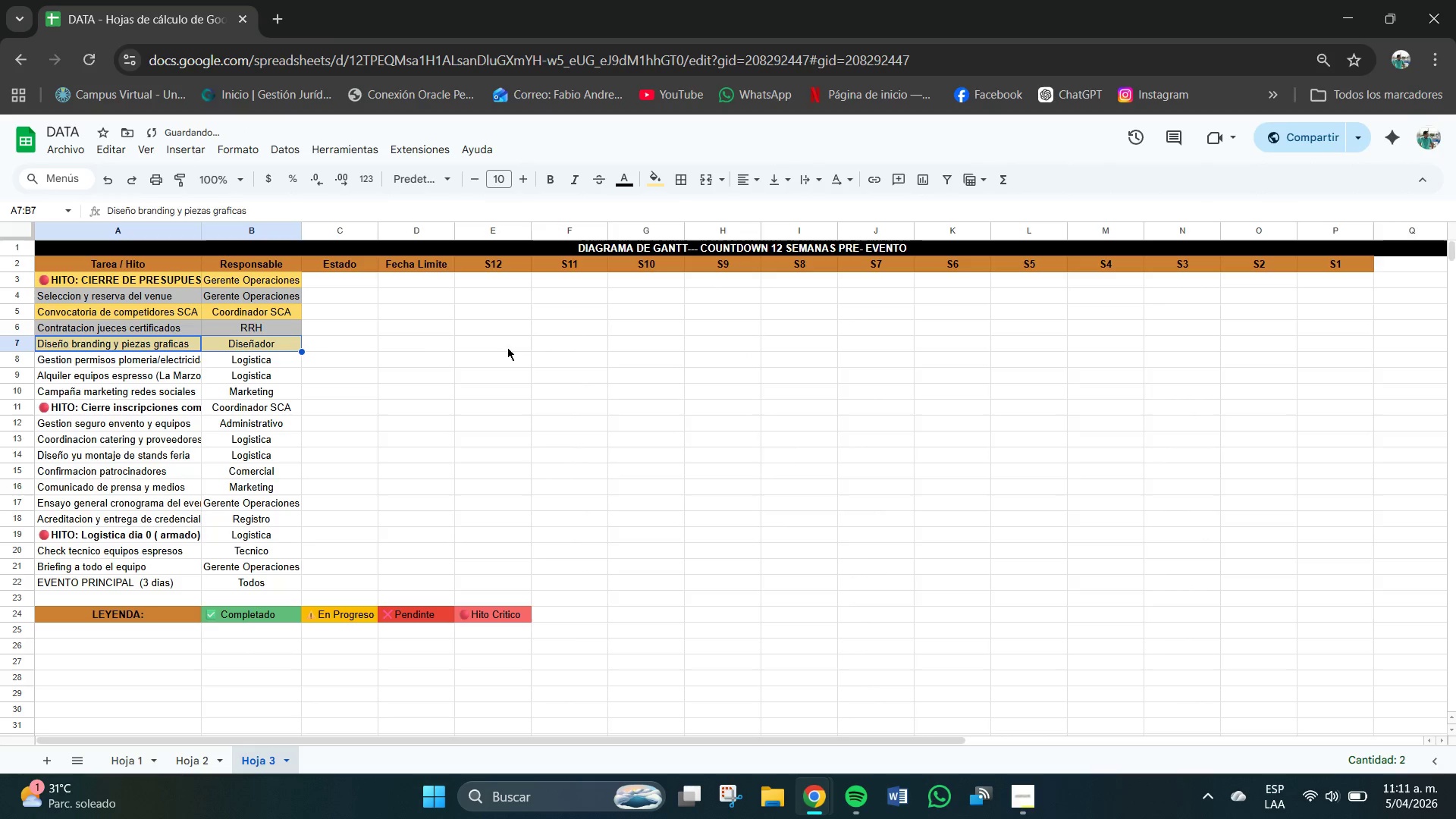 
wait(5.11)
 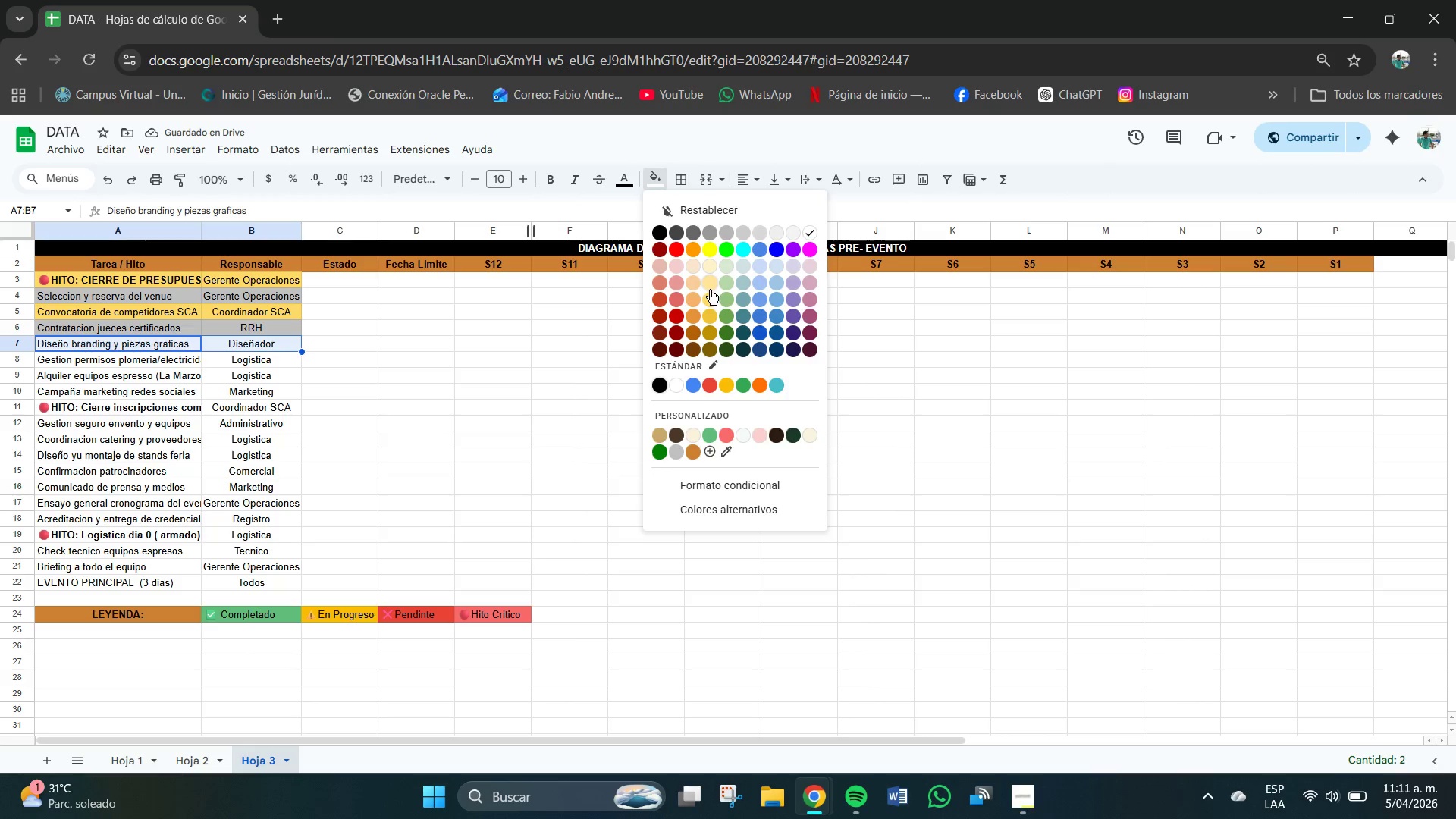 
left_click([655, 180])
 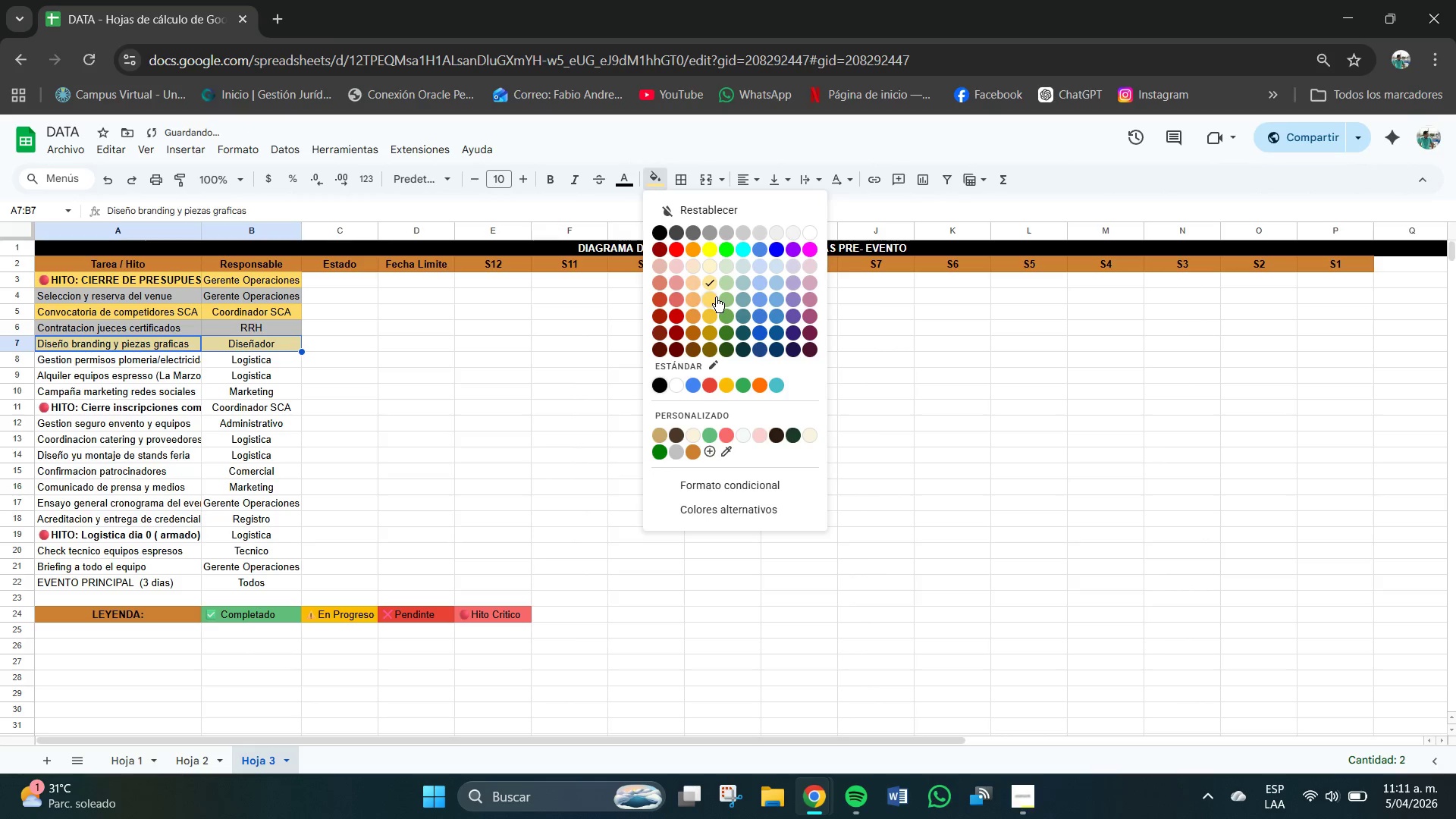 
left_click([714, 297])
 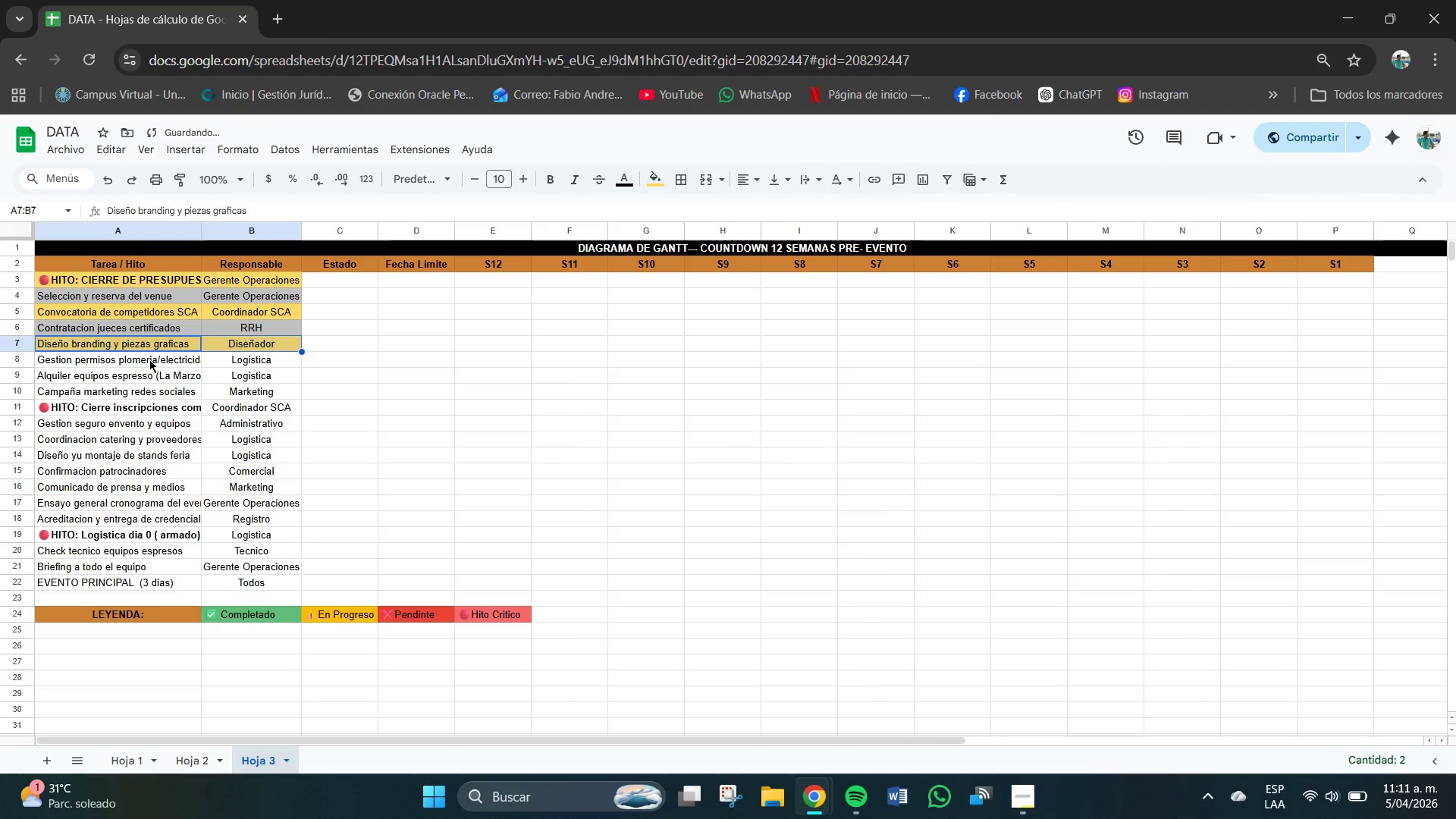 
left_click_drag(start_coordinate=[128, 359], to_coordinate=[290, 363])
 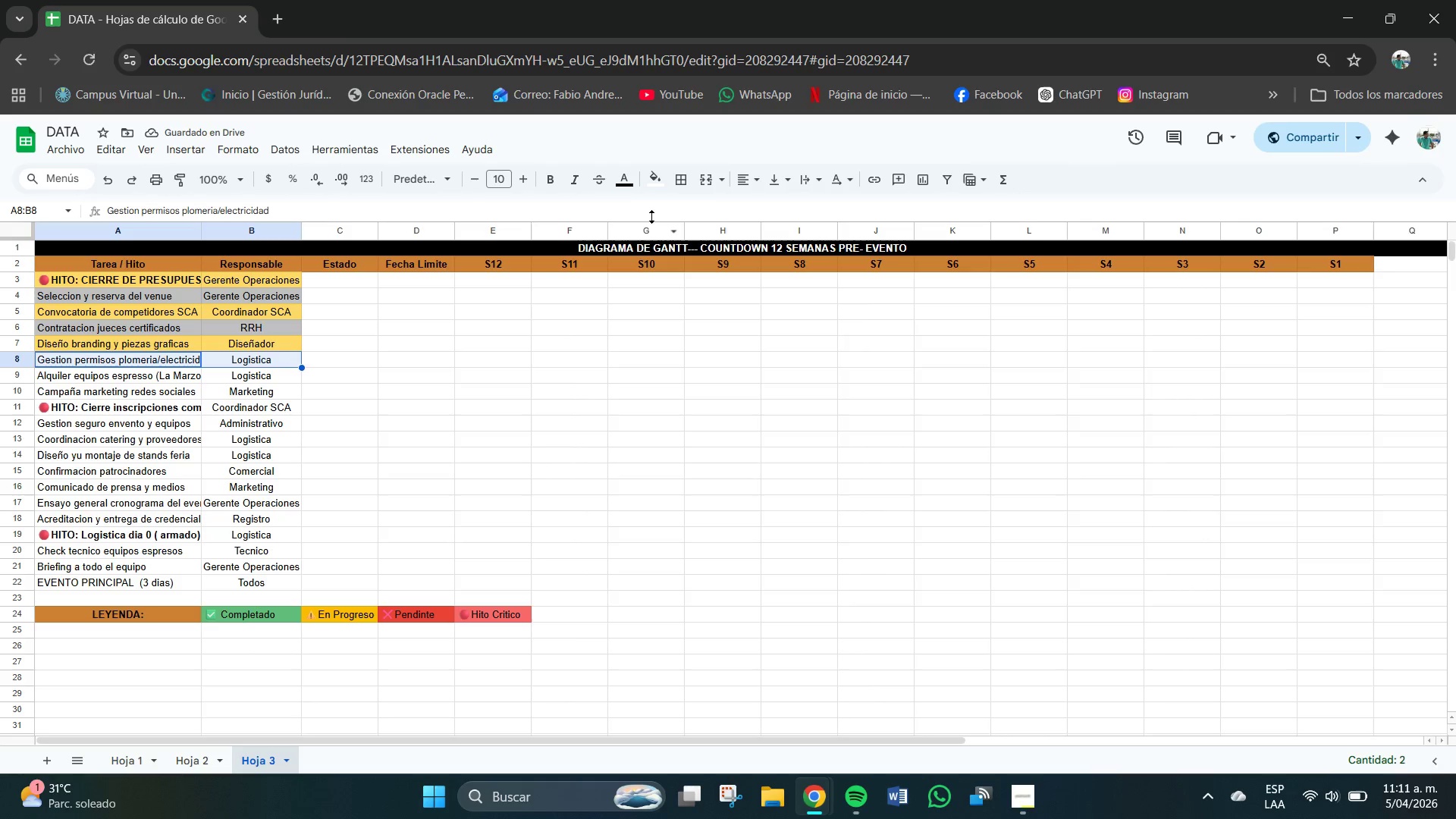 
left_click([658, 187])
 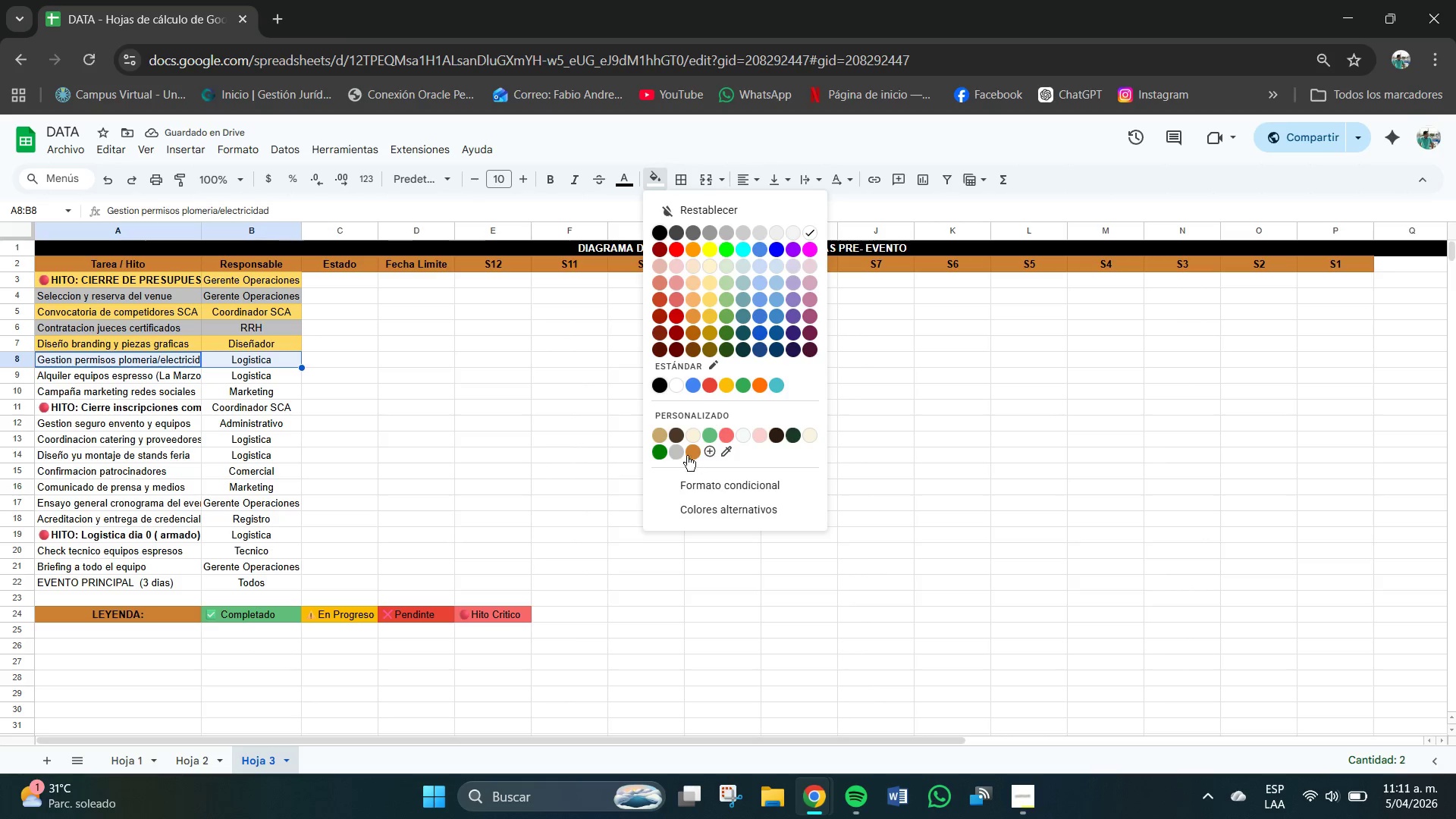 
left_click([676, 450])
 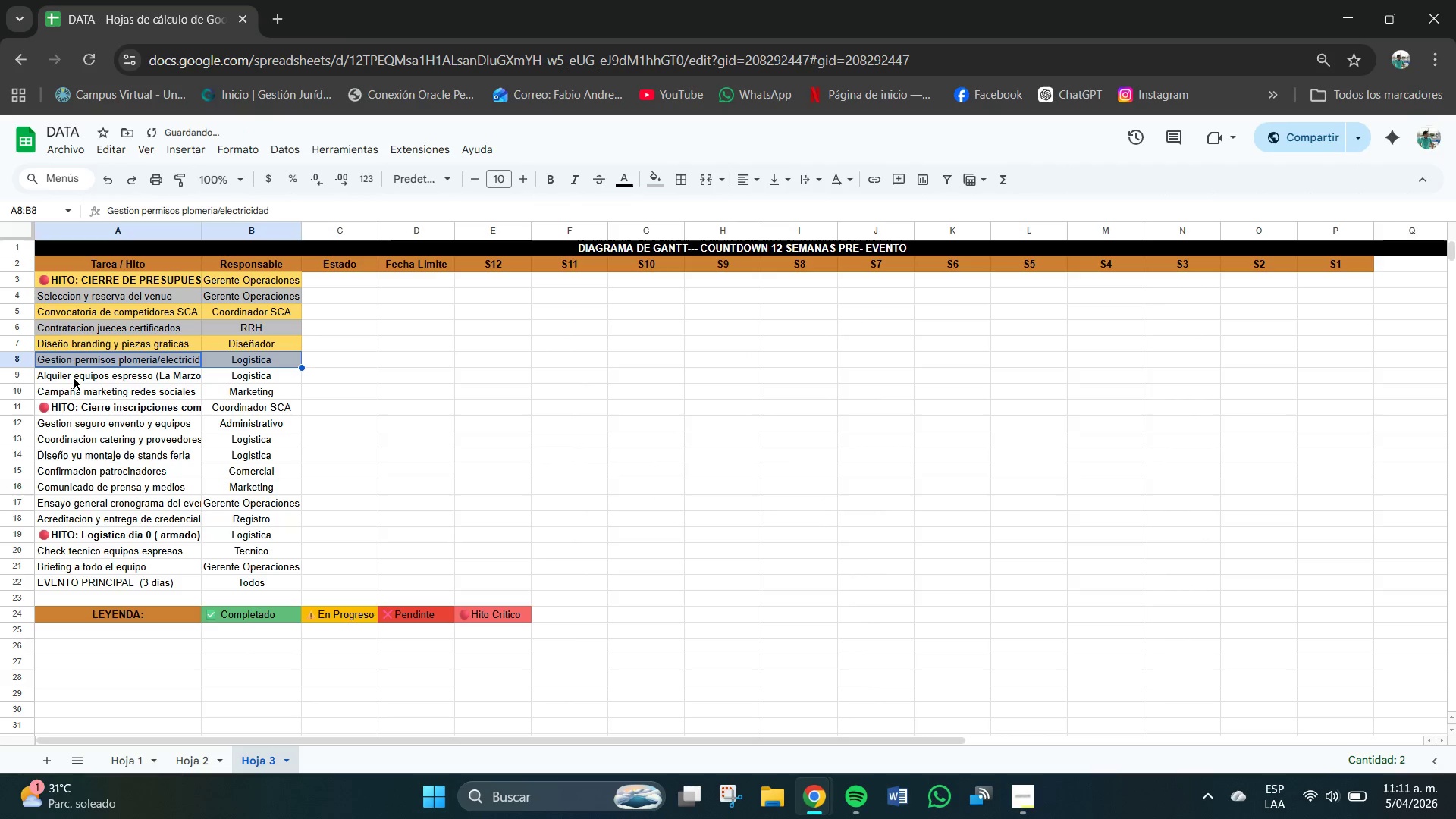 
left_click_drag(start_coordinate=[77, 372], to_coordinate=[257, 378])
 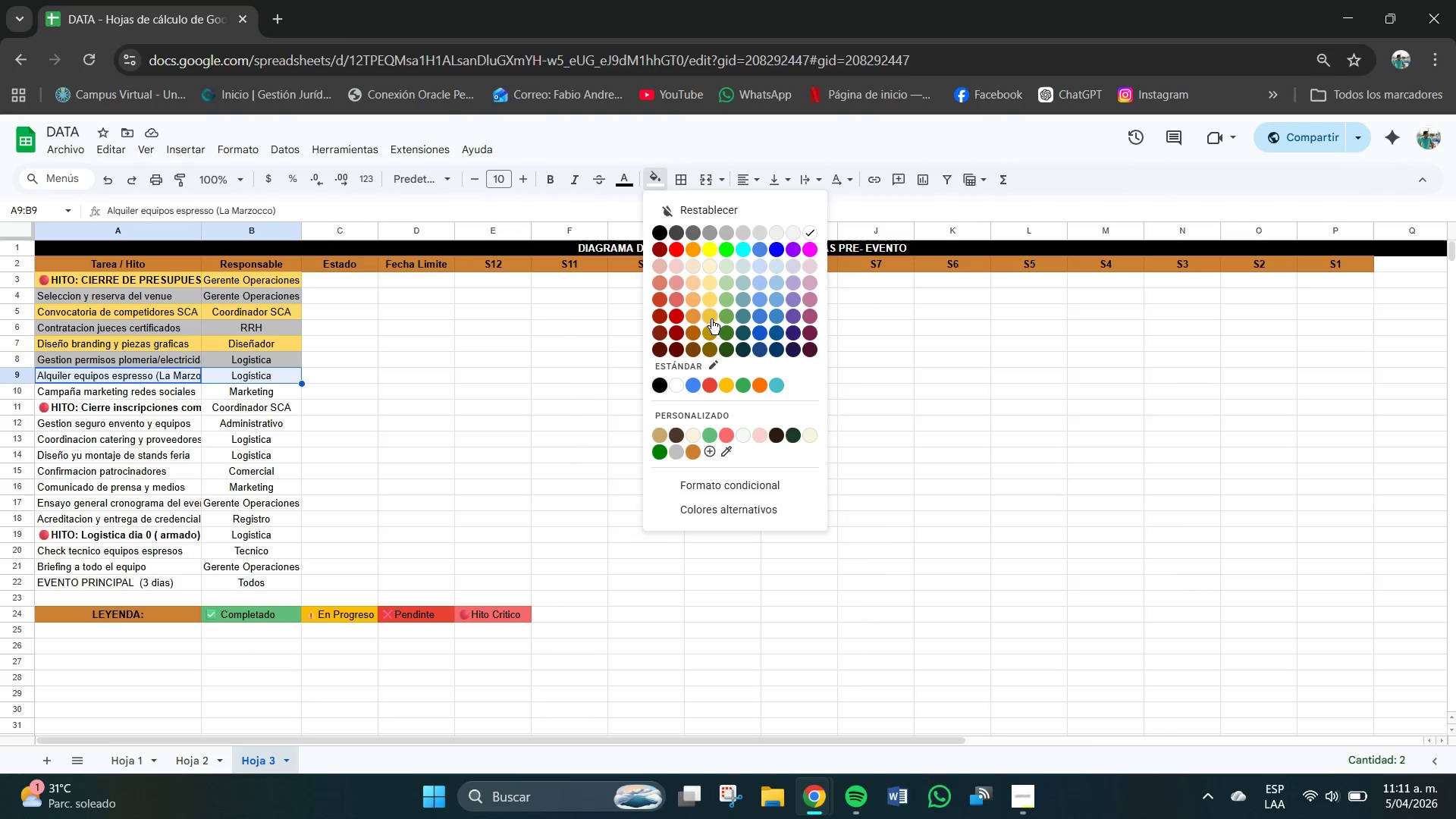 
wait(6.11)
 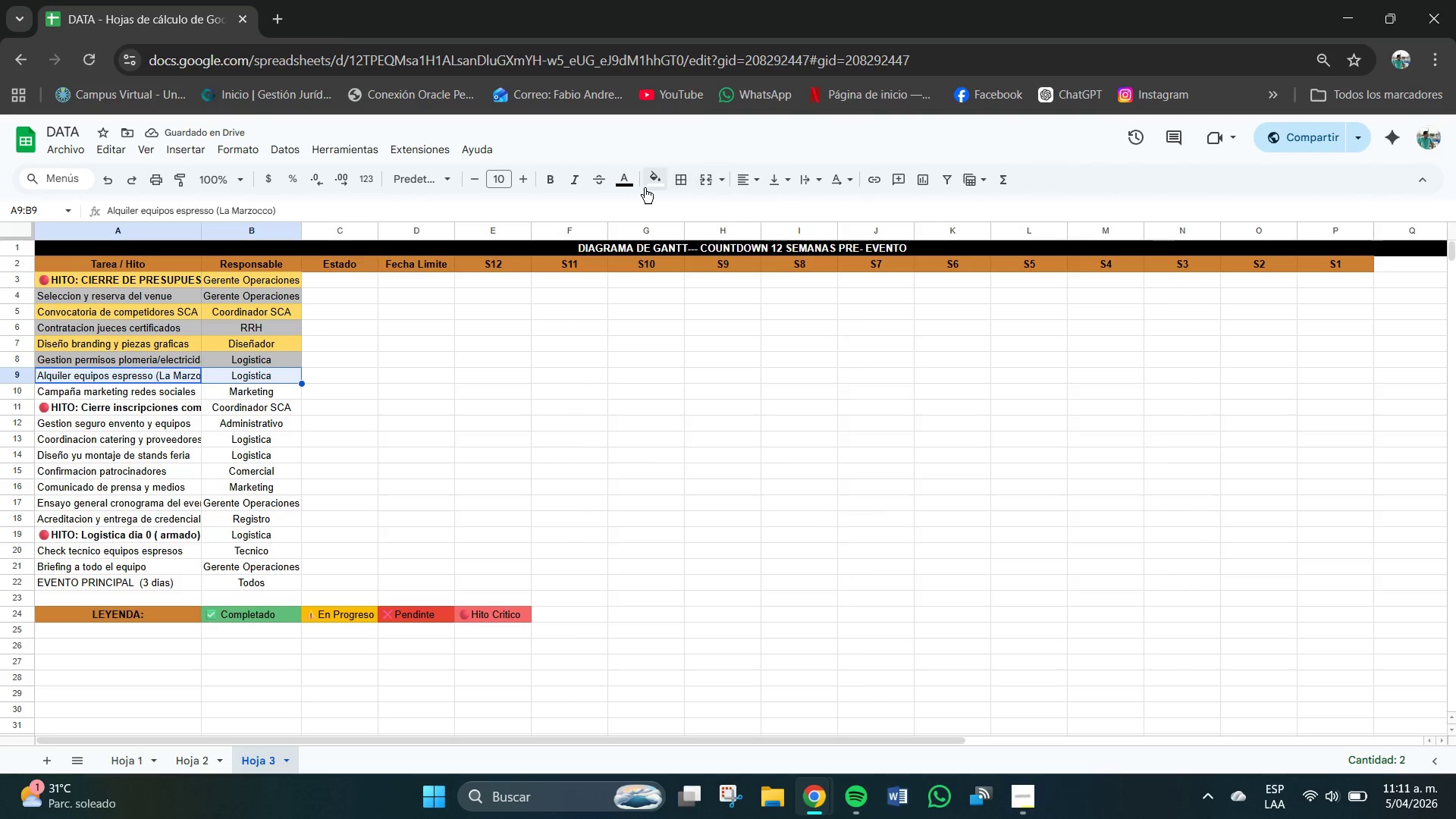 
left_click([712, 295])
 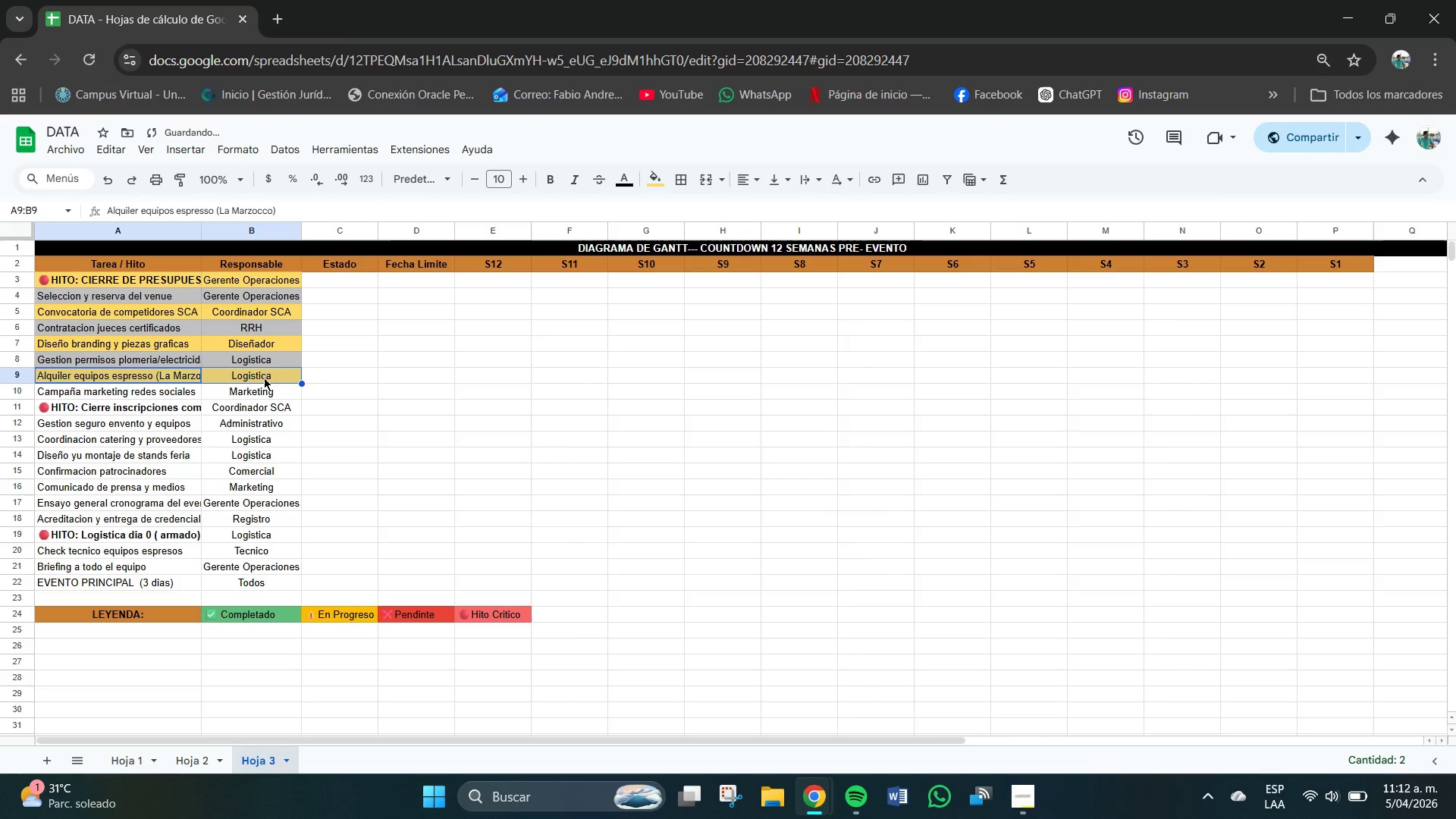 
left_click([253, 388])
 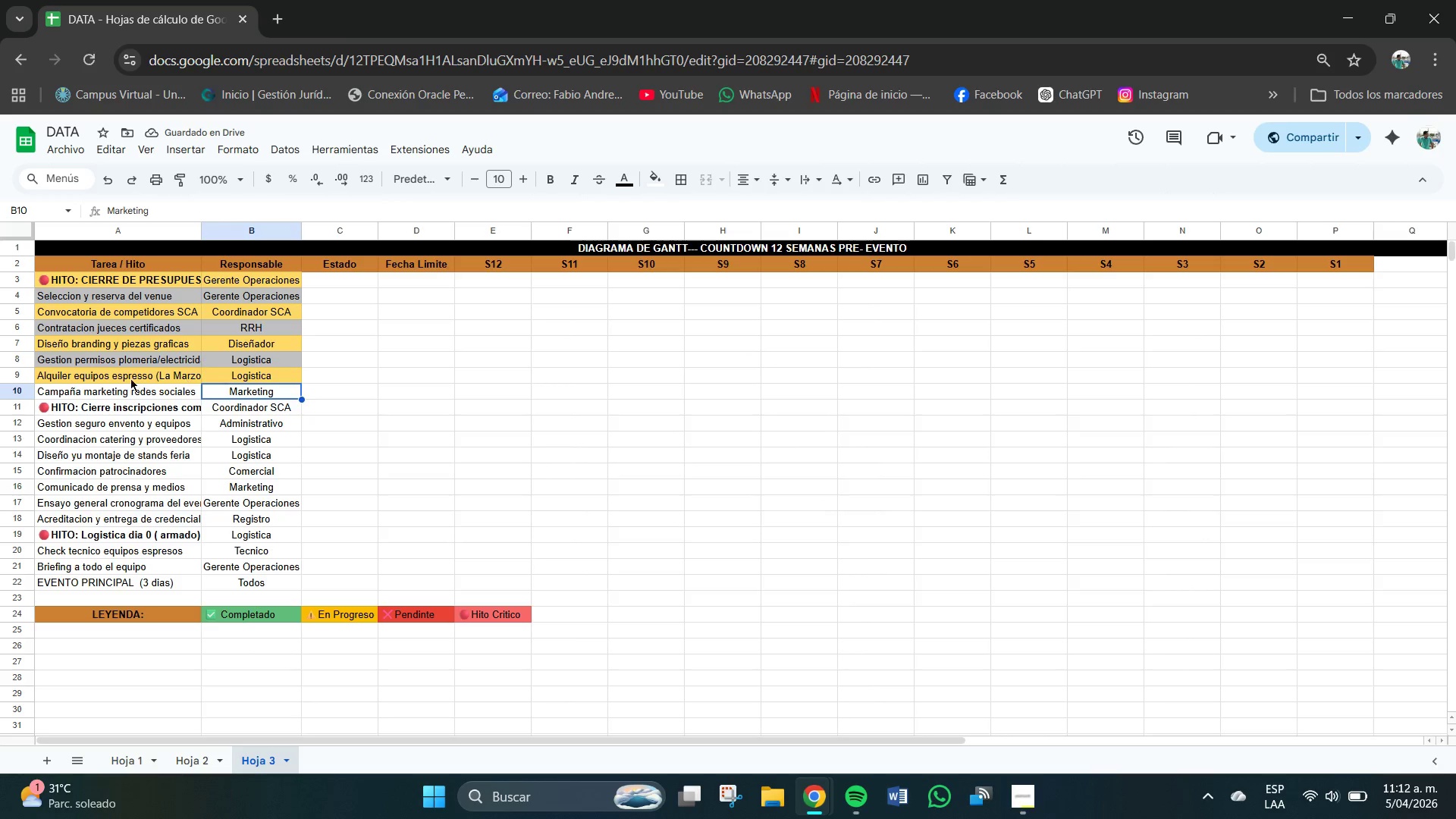 
left_click_drag(start_coordinate=[85, 385], to_coordinate=[242, 388])
 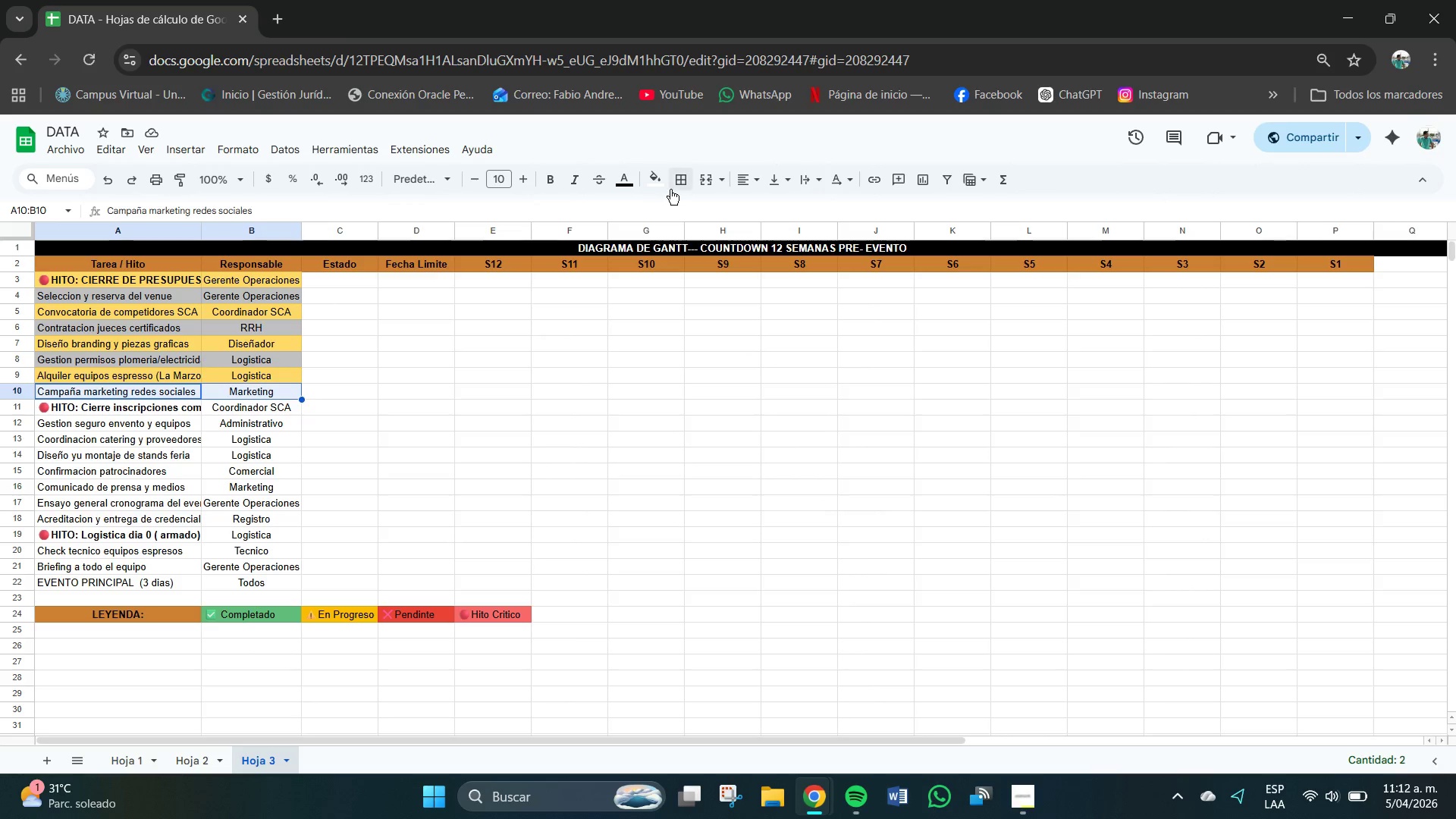 
left_click([662, 187])
 